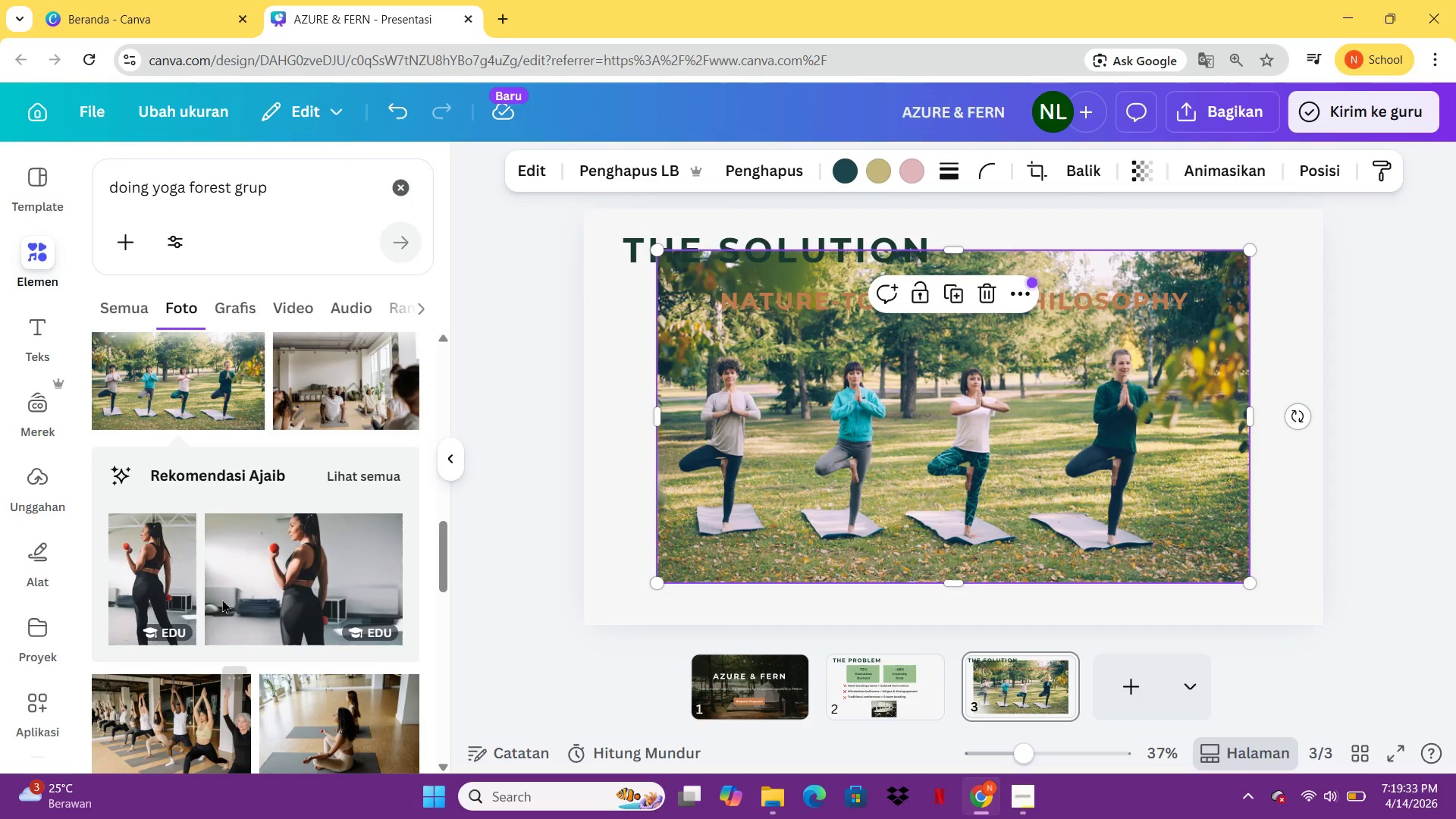 
left_click([376, 472])
 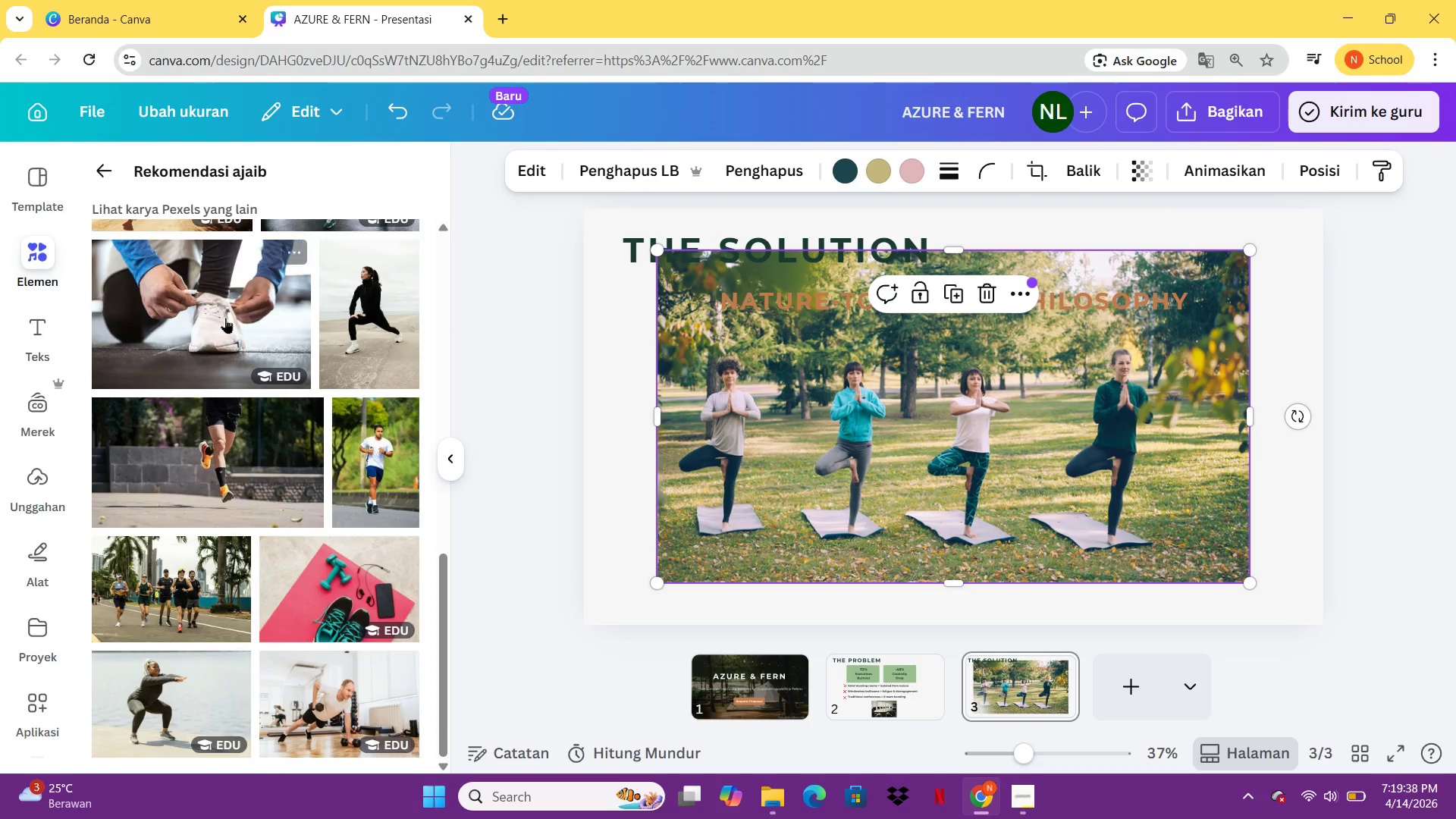 
wait(5.16)
 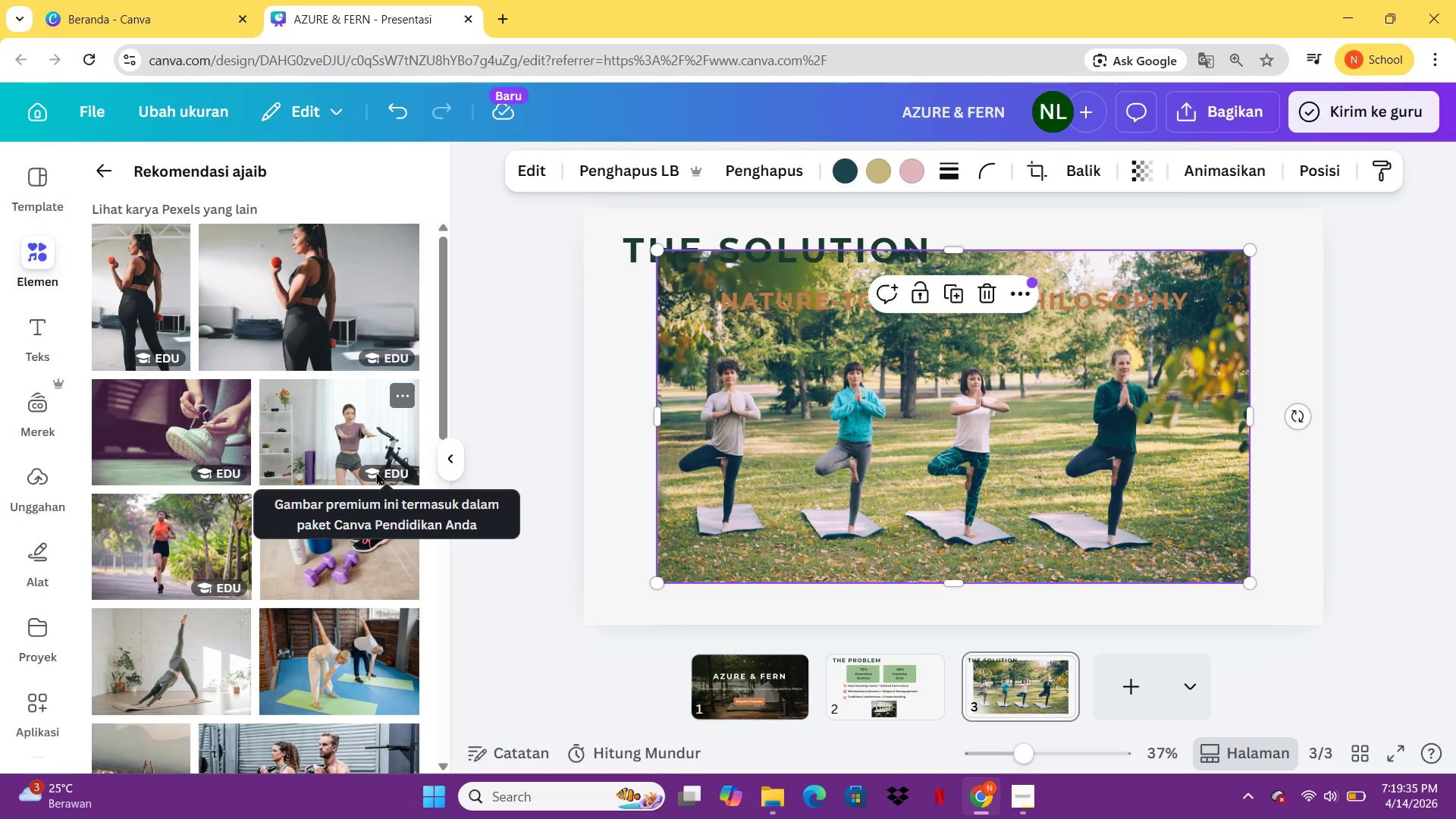 
left_click([96, 180])
 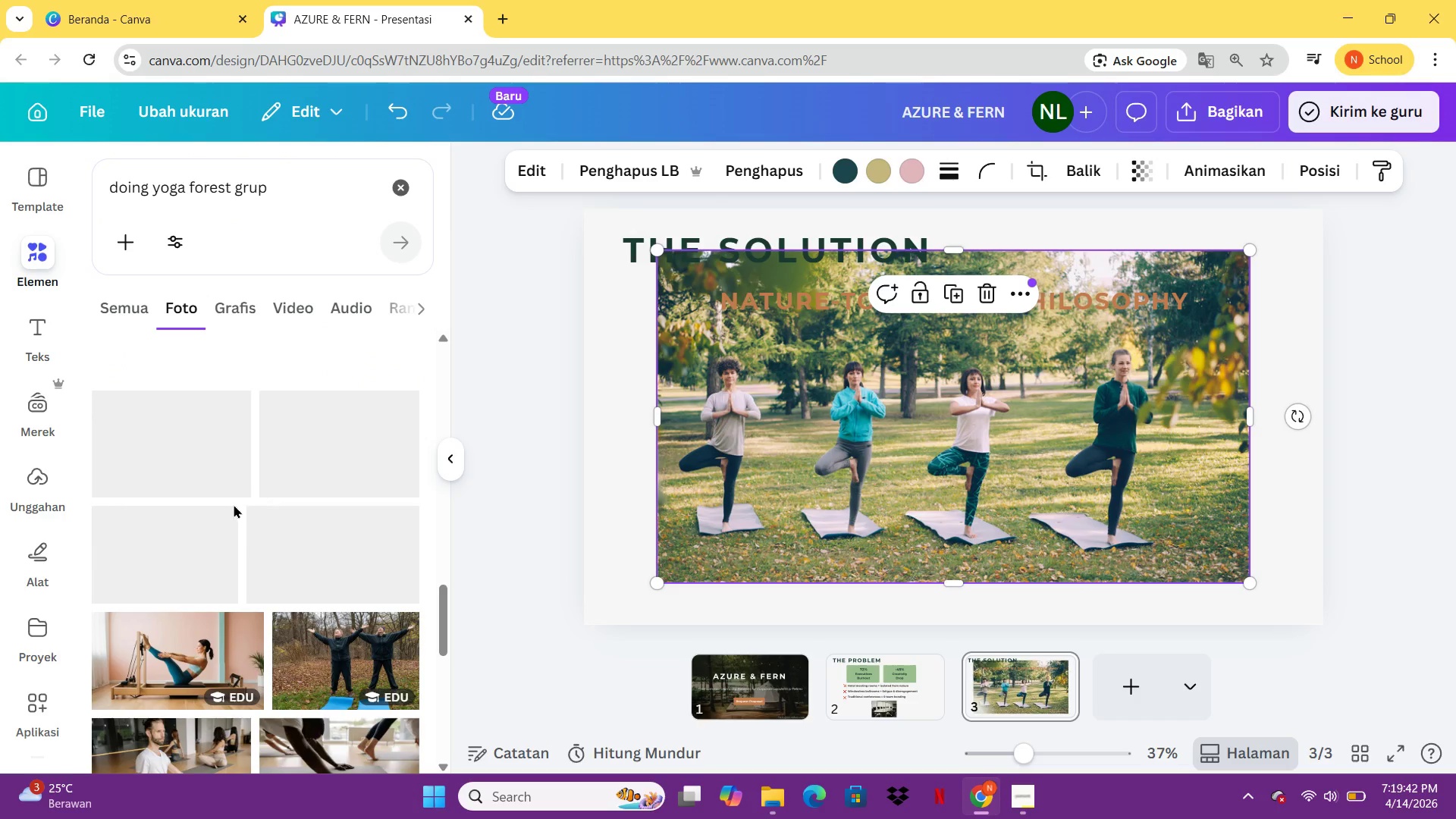 
left_click([201, 455])
 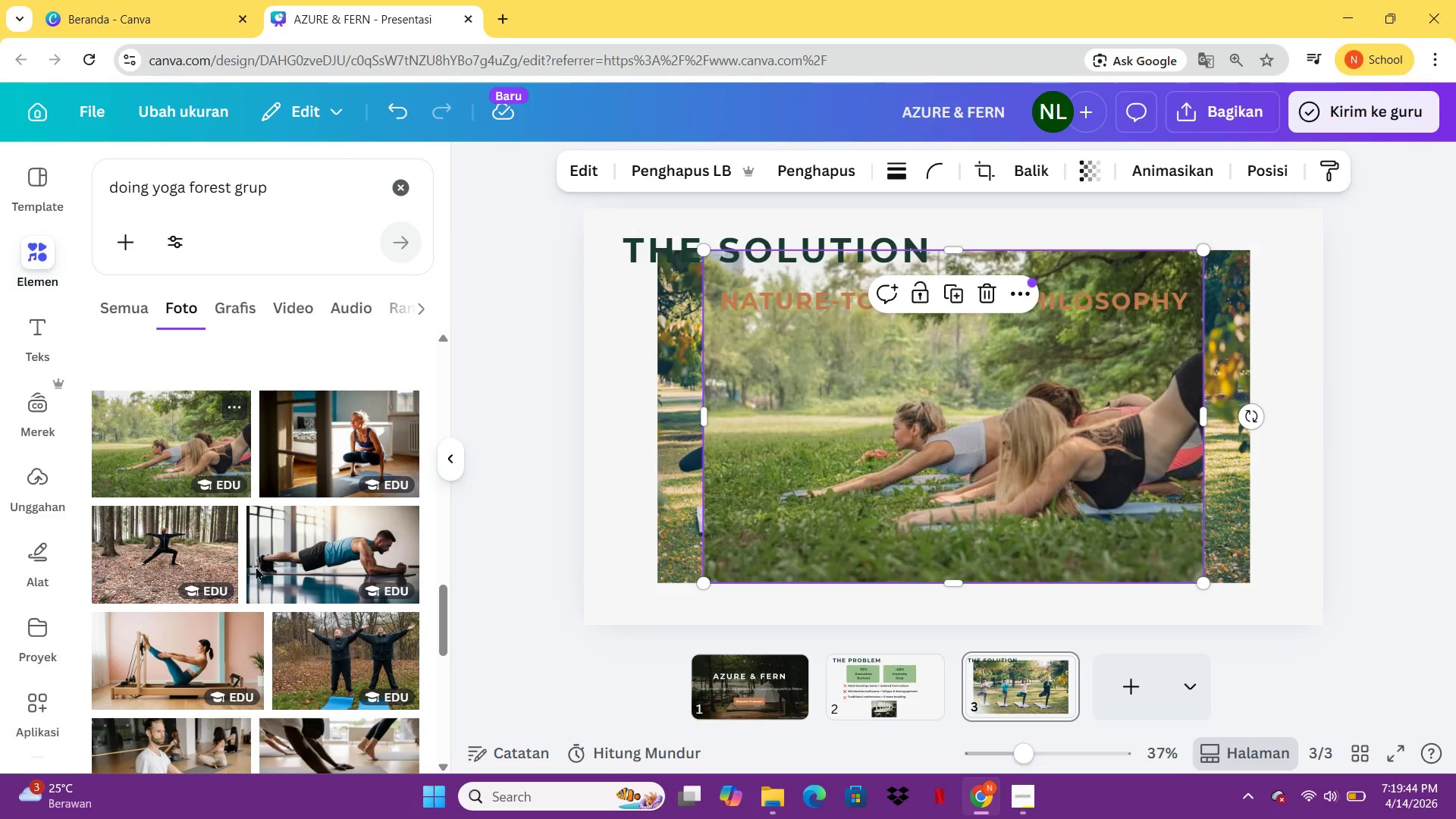 
mouse_move([275, 613])
 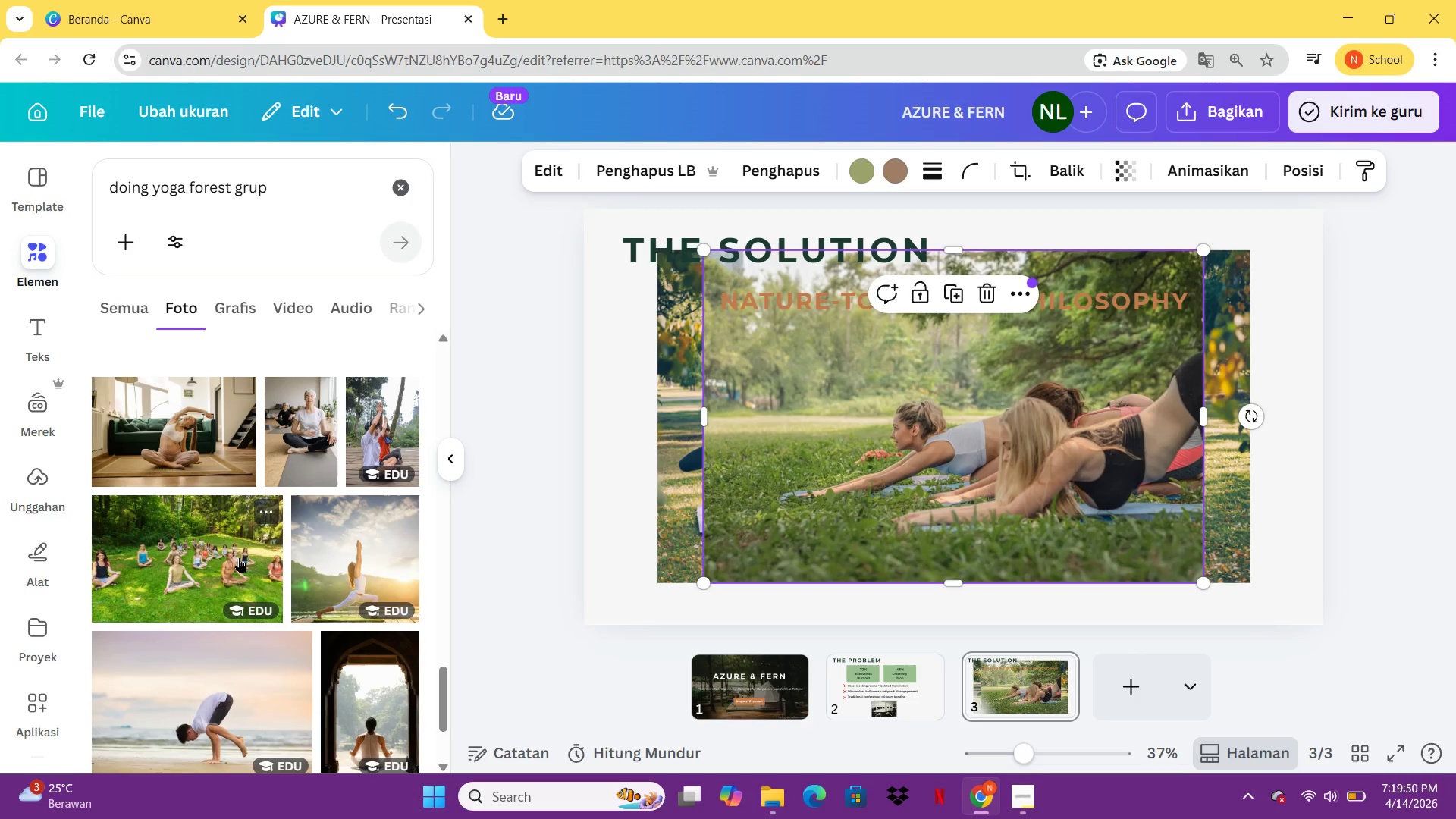 
left_click([239, 557])
 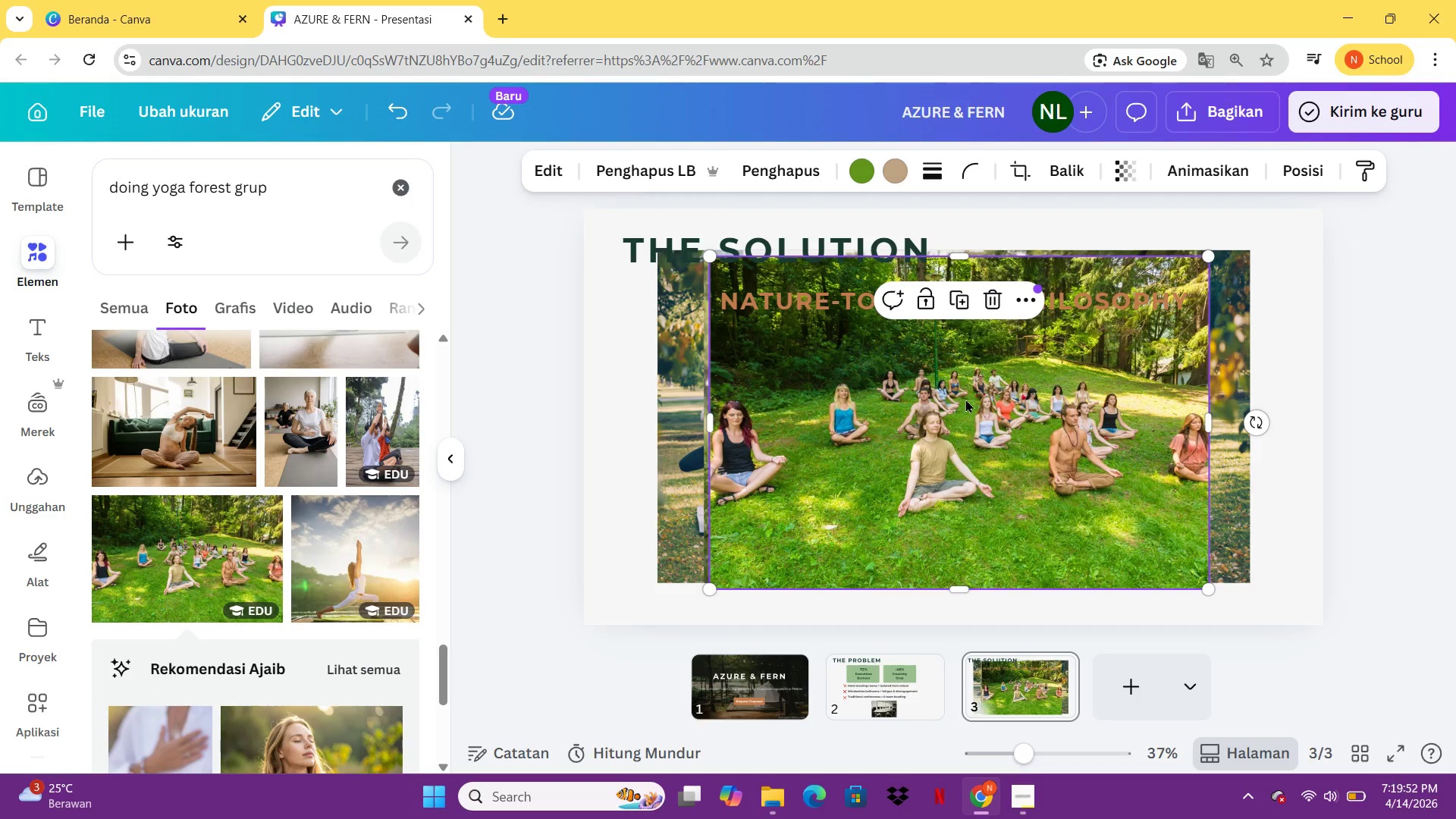 
left_click_drag(start_coordinate=[965, 399], to_coordinate=[781, 479])
 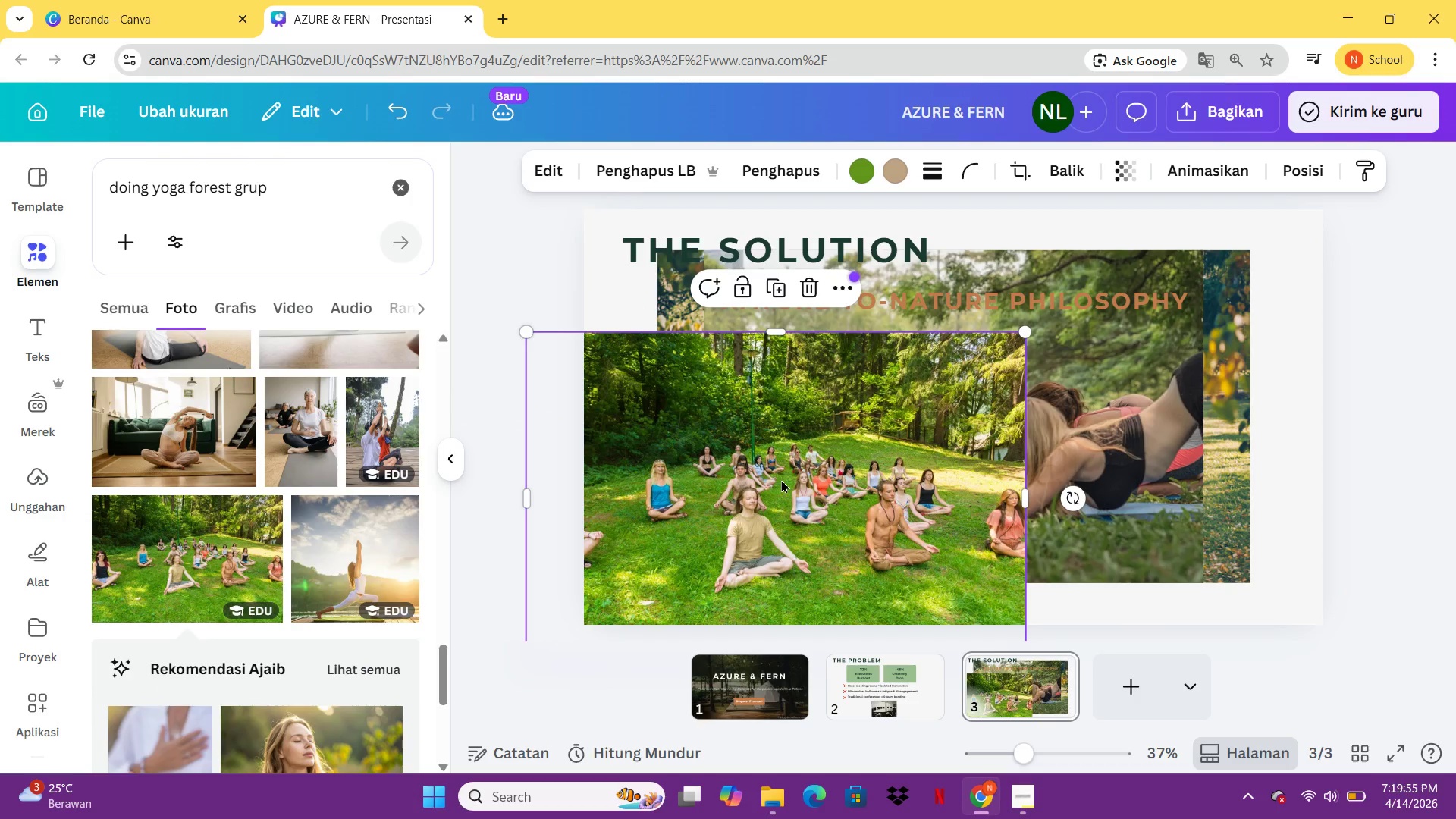 
key(Delete)
 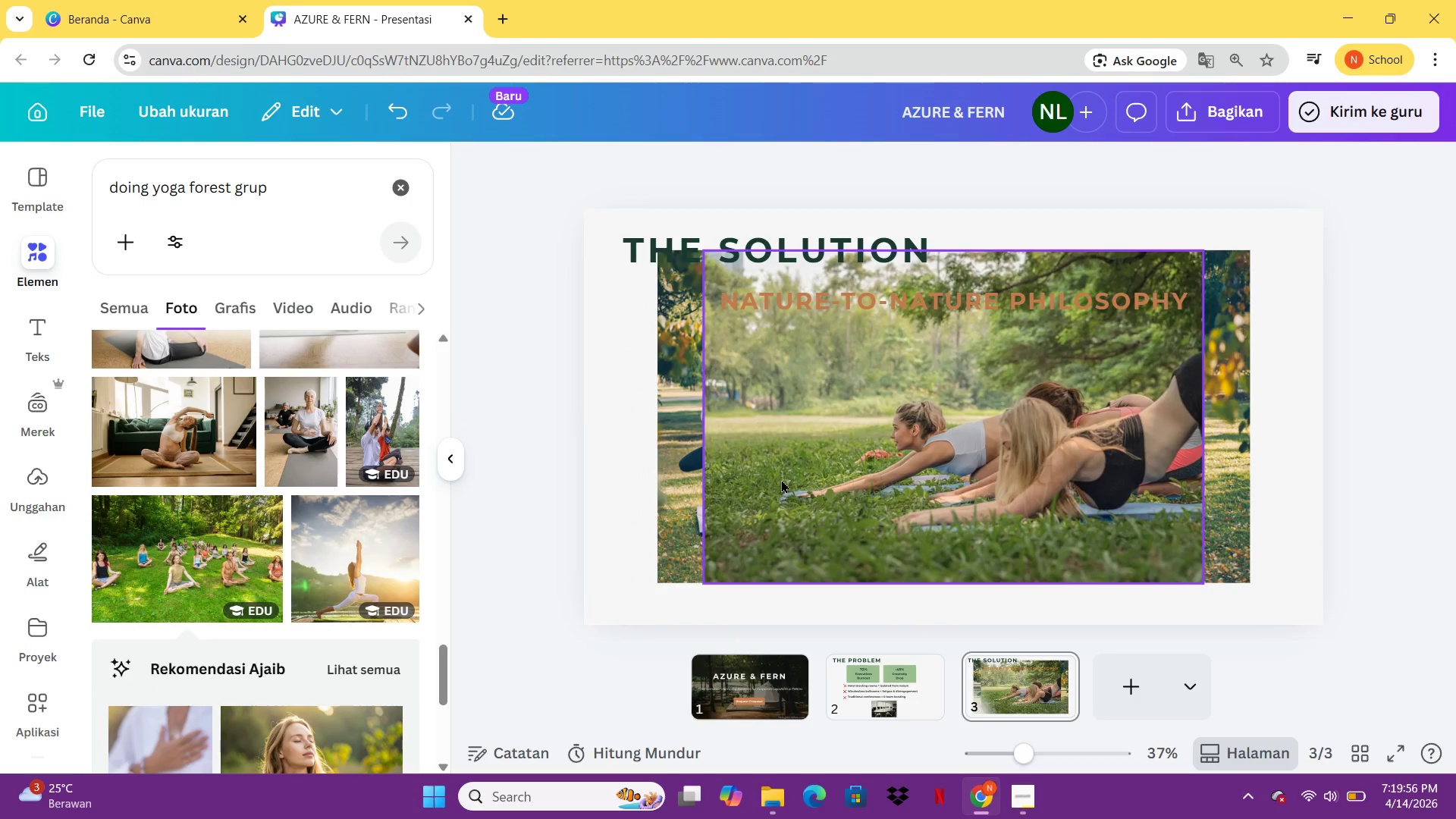 
left_click([781, 479])
 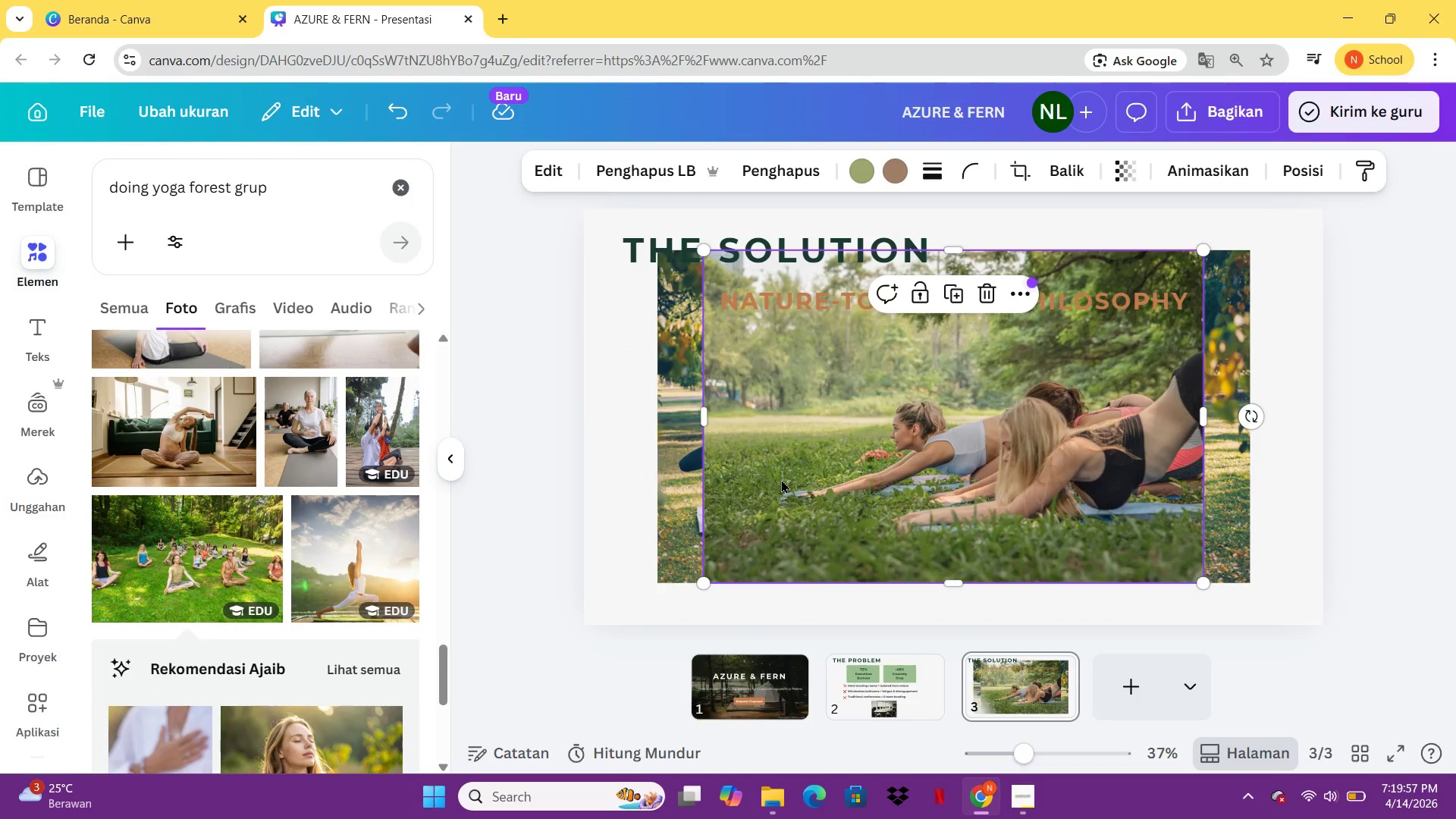 
key(Delete)
 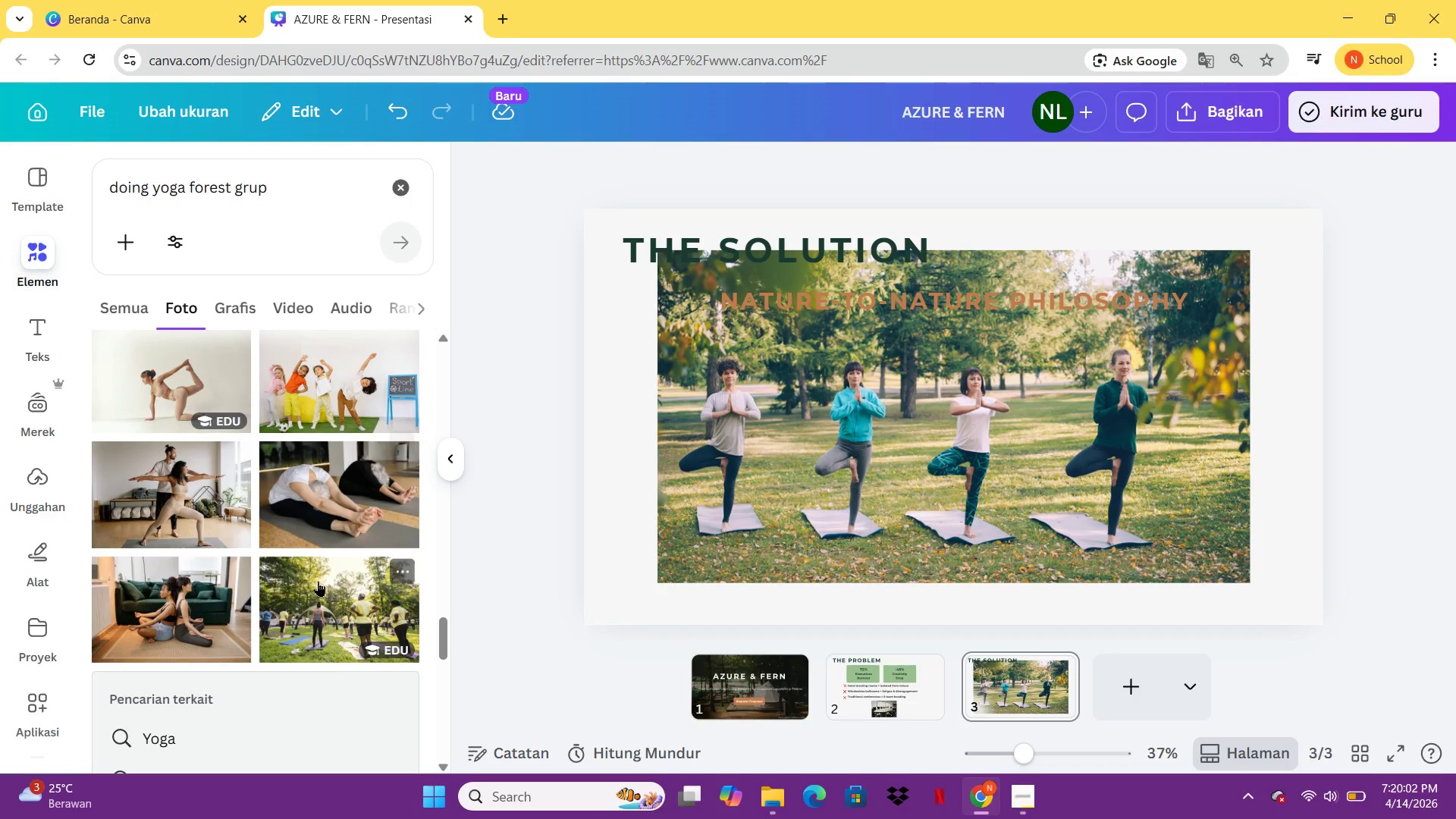 
wait(6.31)
 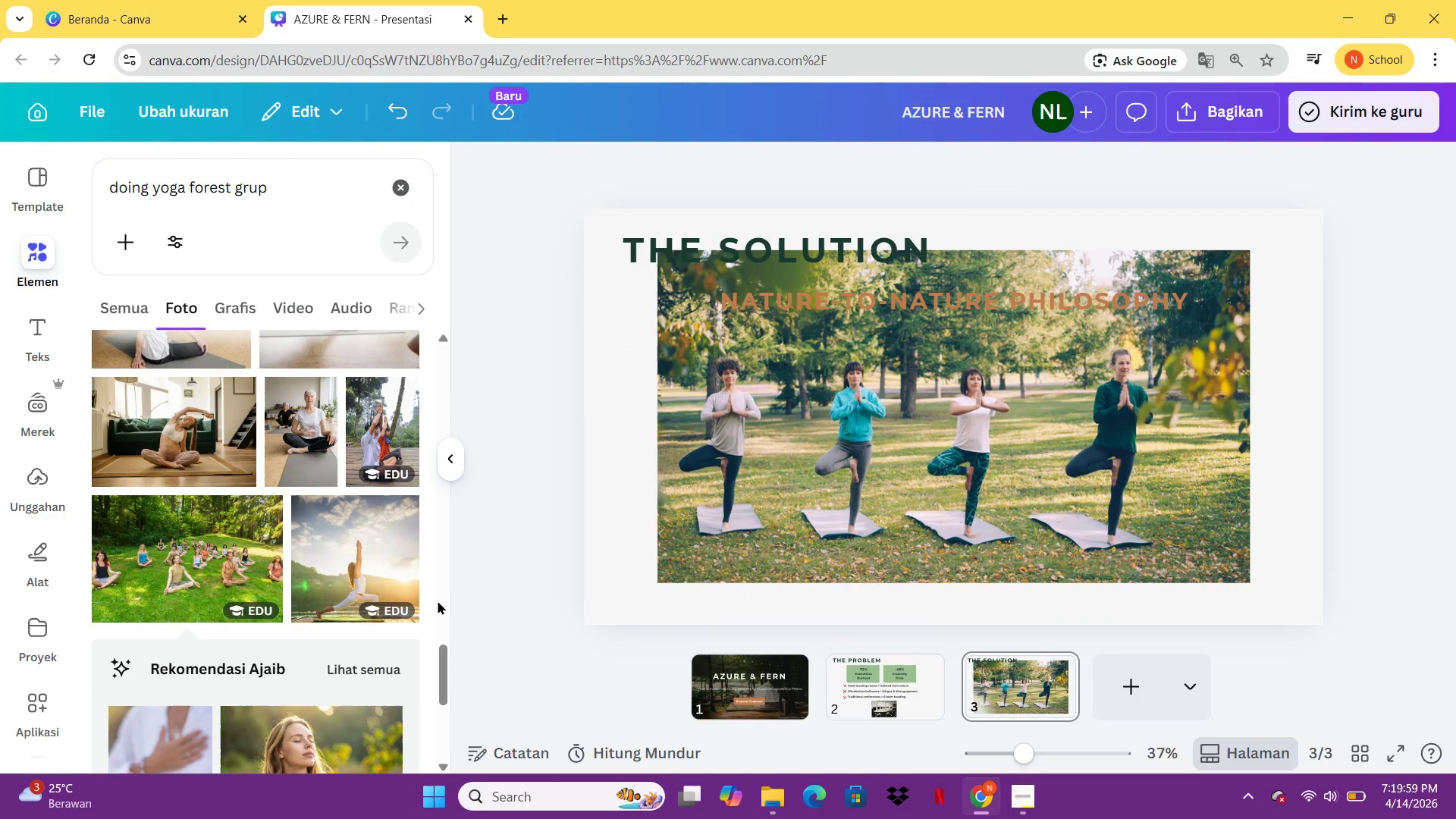 
left_click([318, 581])
 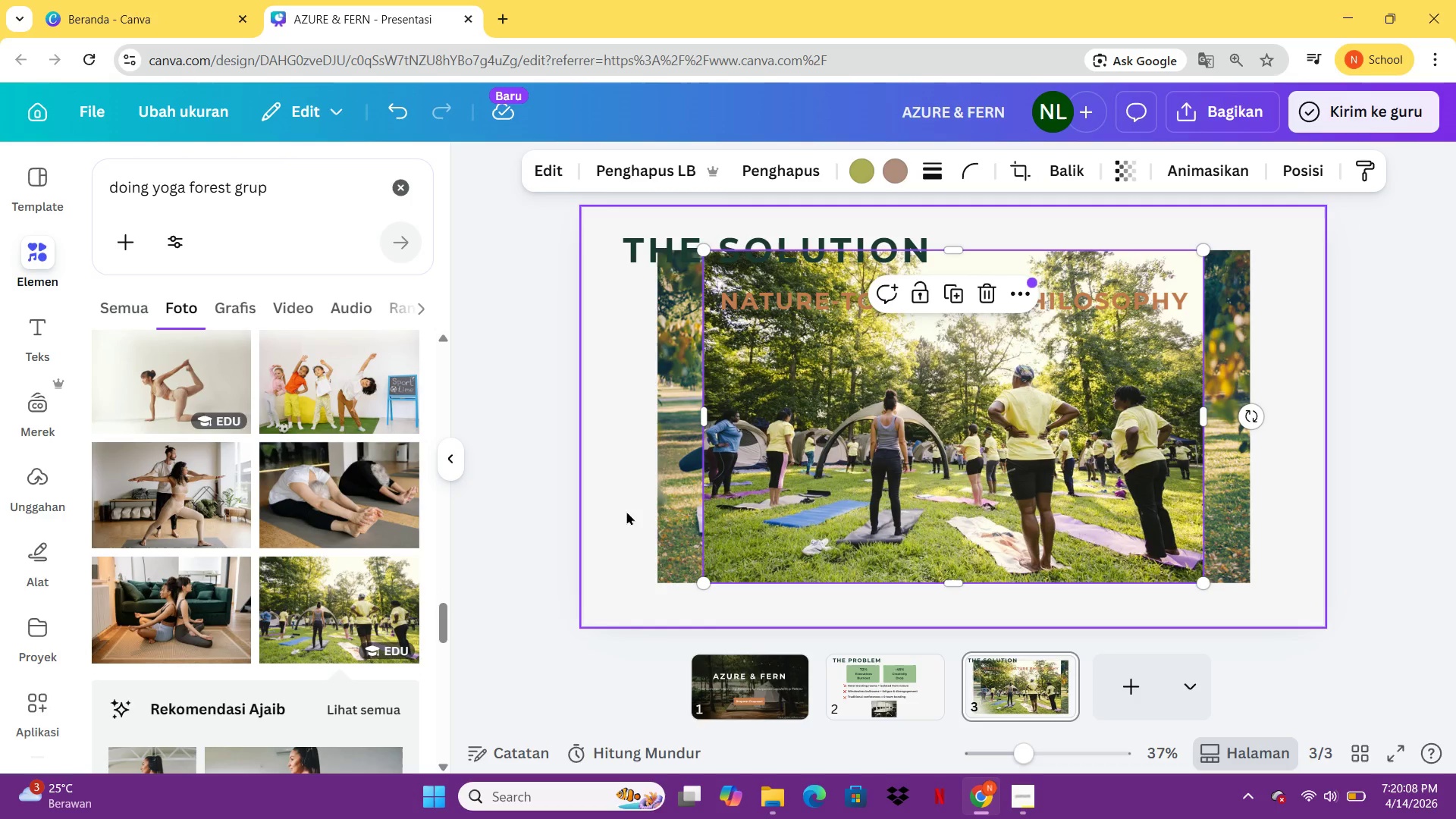 
wait(5.36)
 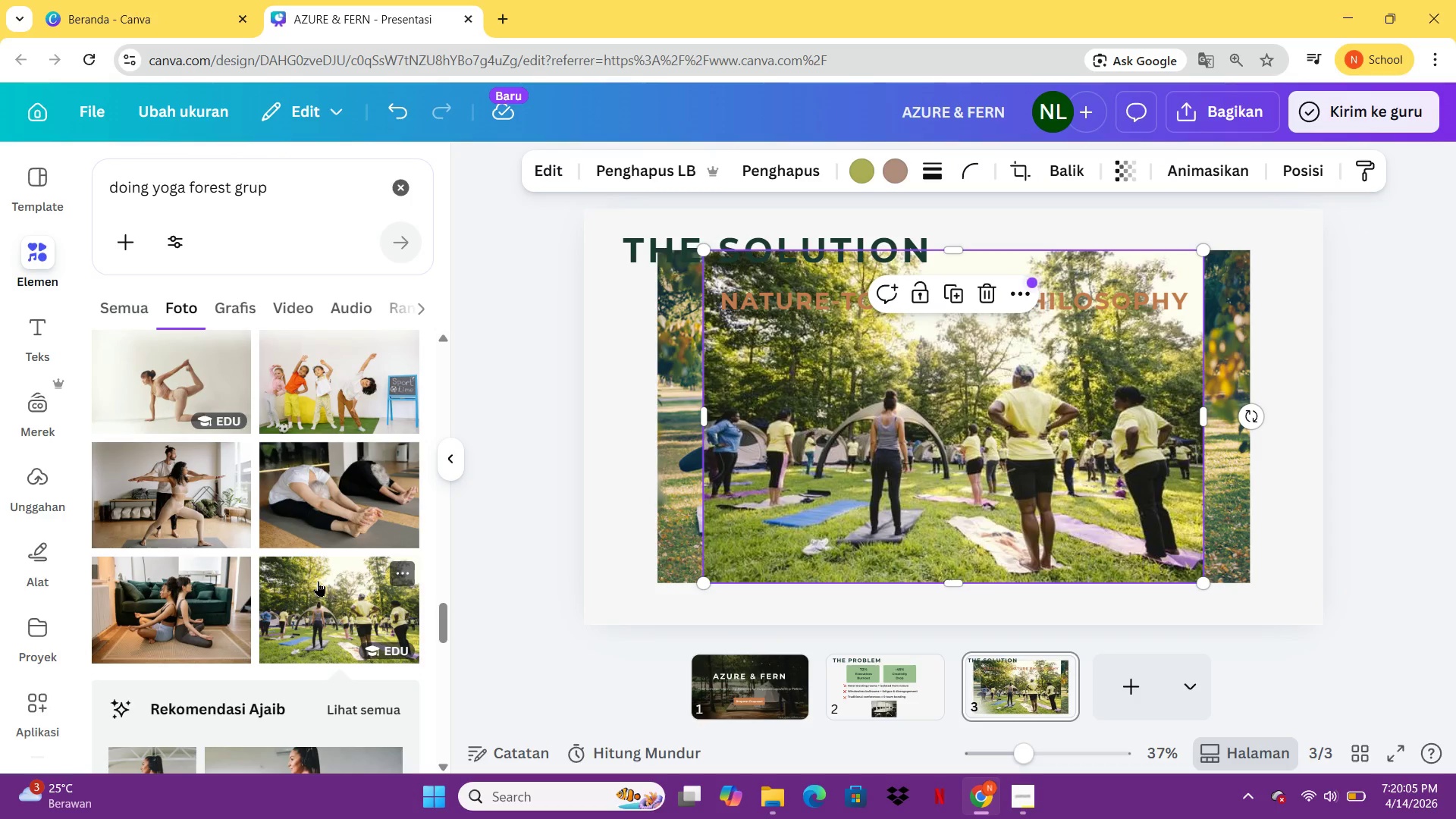 
left_click_drag(start_coordinate=[975, 443], to_coordinate=[1152, 616])
 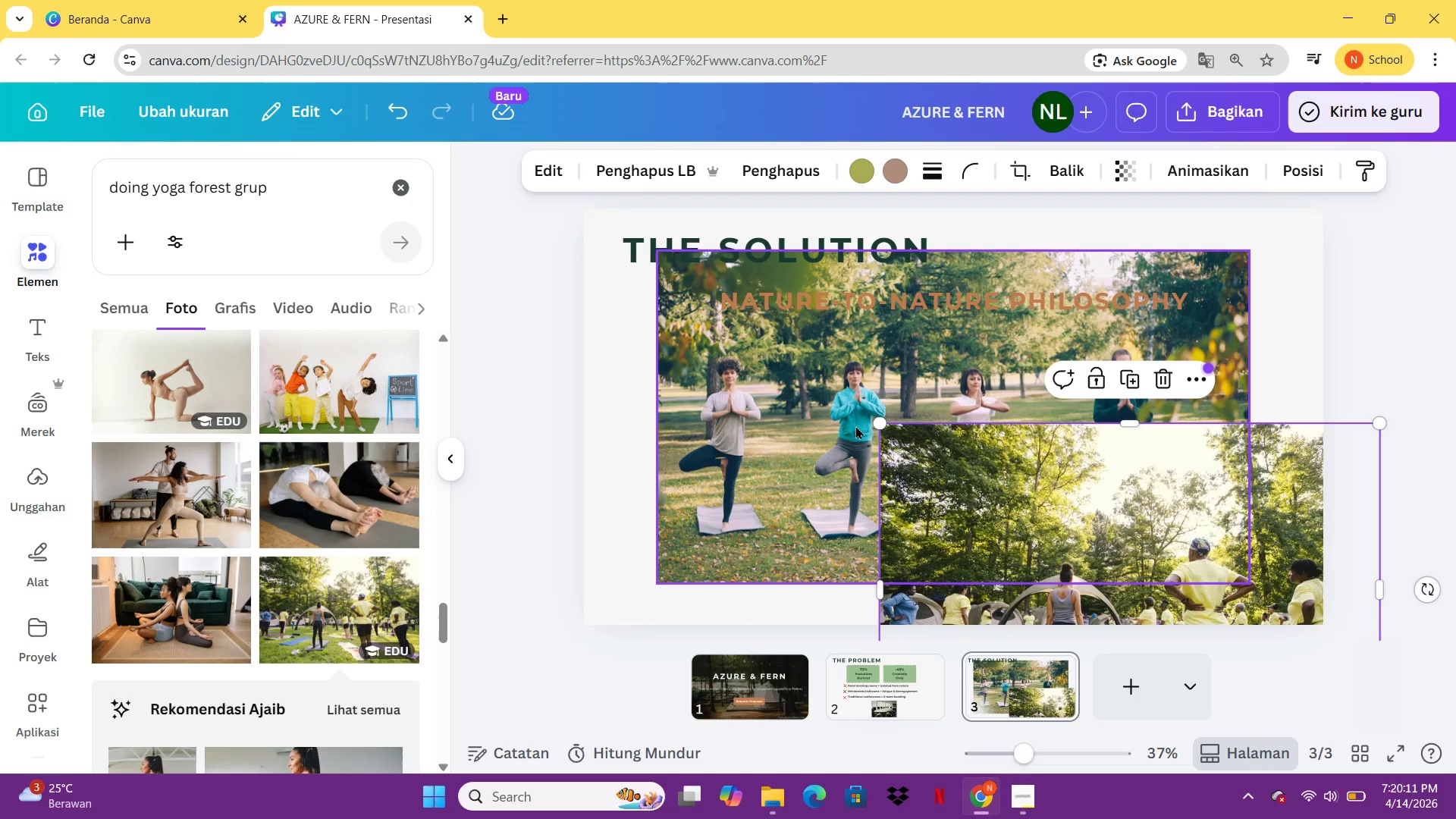 
left_click([854, 425])
 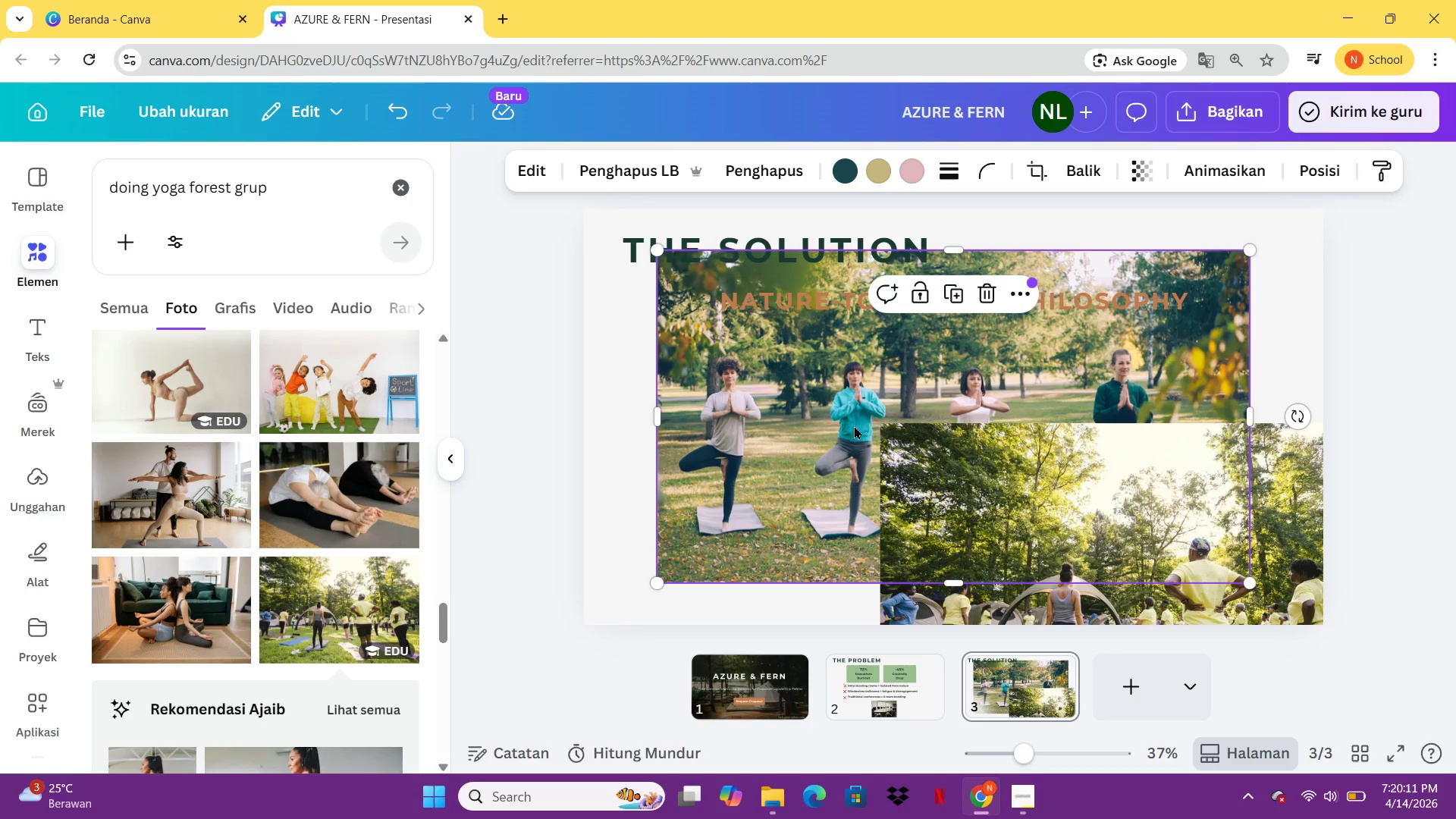 
key(Delete)
 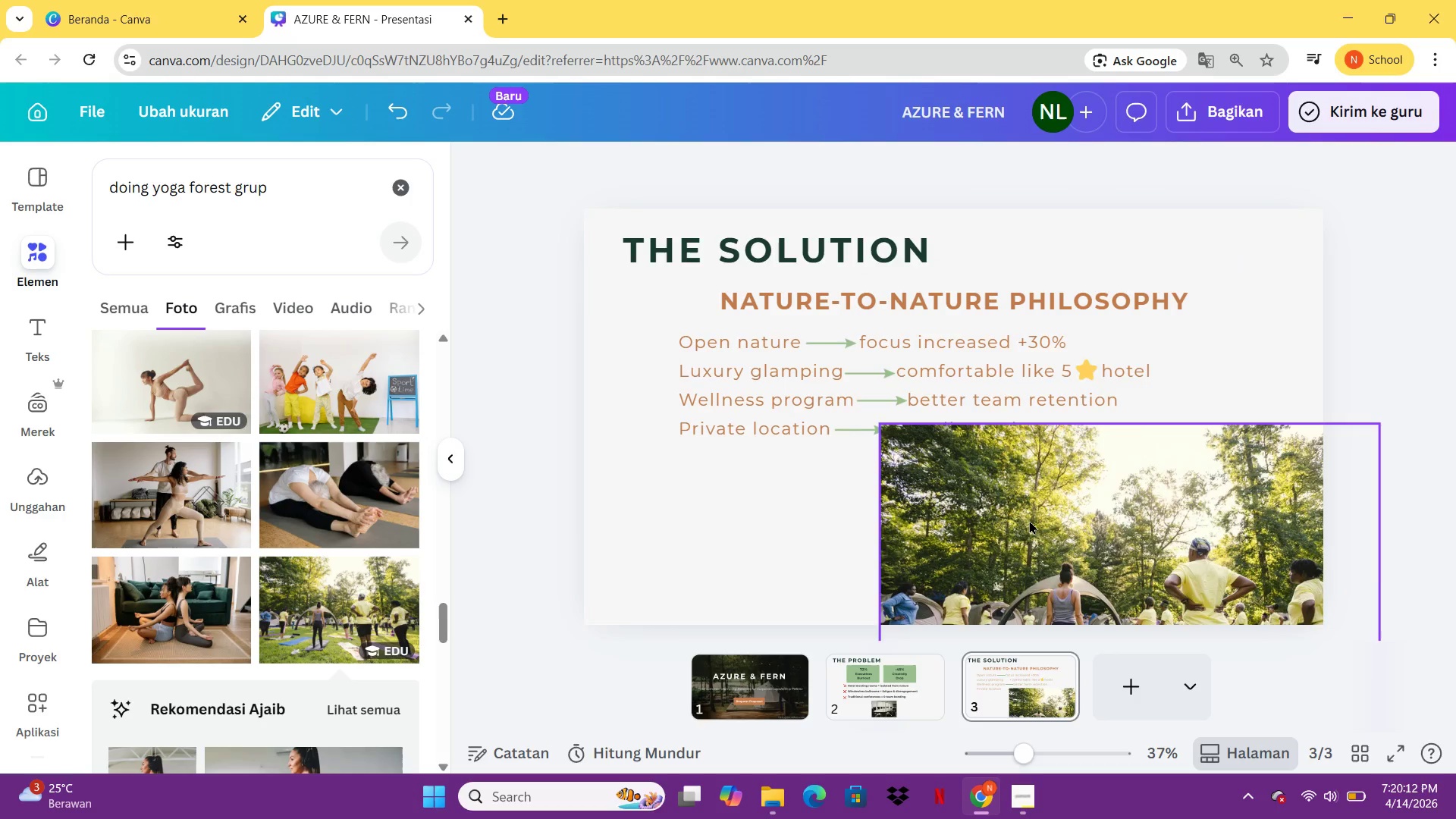 
left_click_drag(start_coordinate=[1029, 520], to_coordinate=[864, 406])
 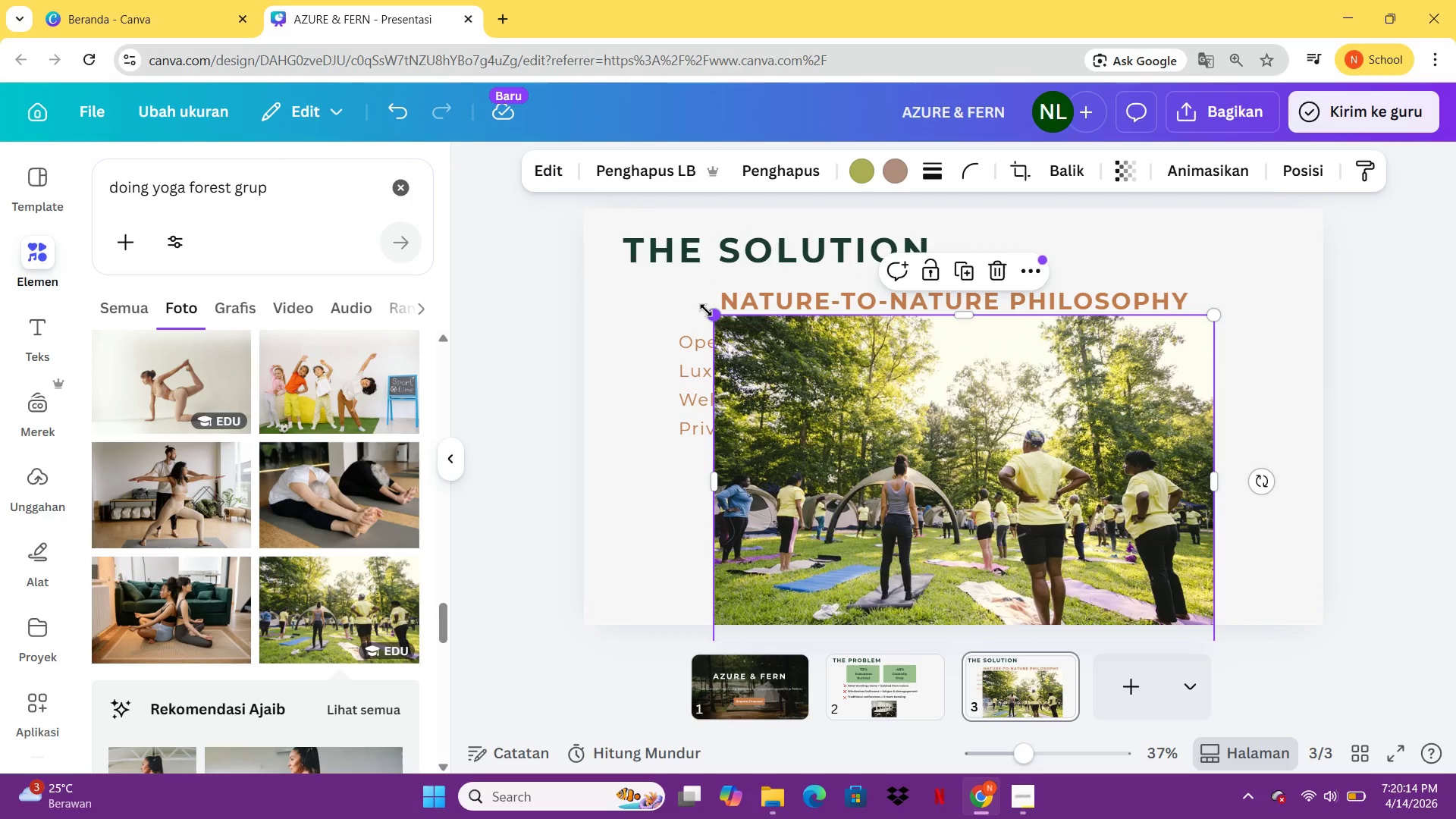 
left_click_drag(start_coordinate=[706, 310], to_coordinate=[906, 463])
 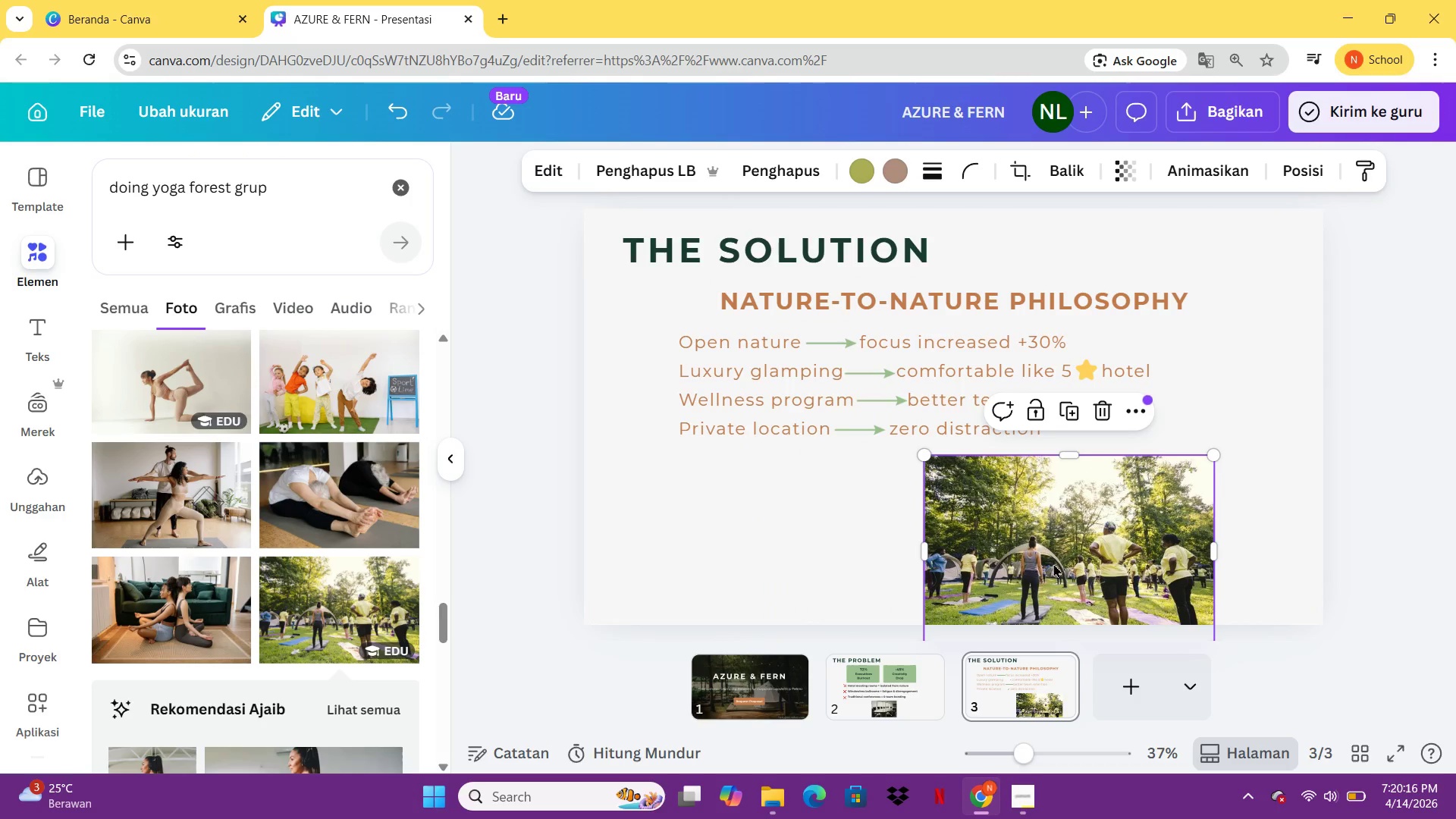 
left_click_drag(start_coordinate=[1053, 565], to_coordinate=[916, 551])
 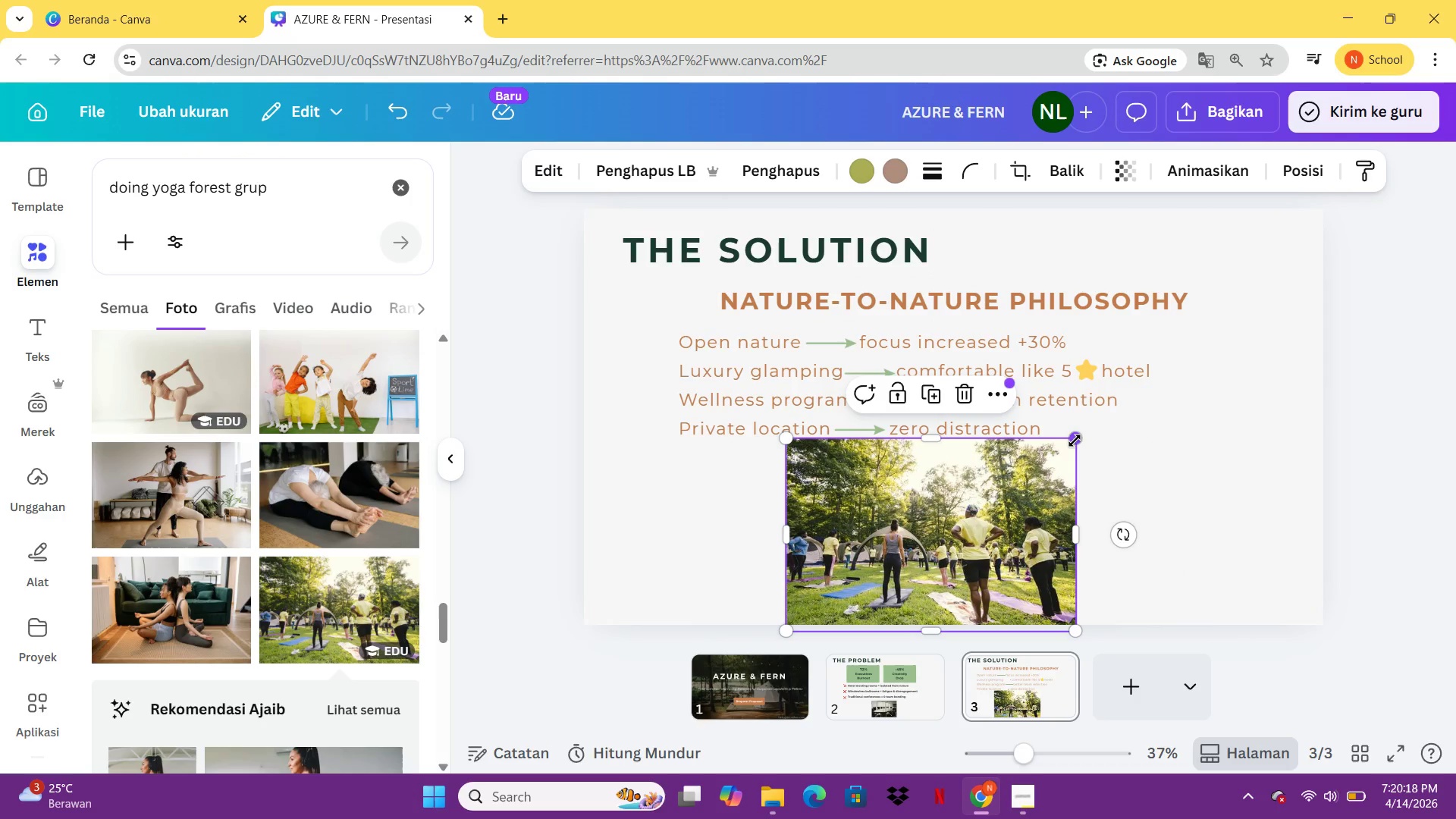 
left_click_drag(start_coordinate=[1075, 441], to_coordinate=[1032, 497])
 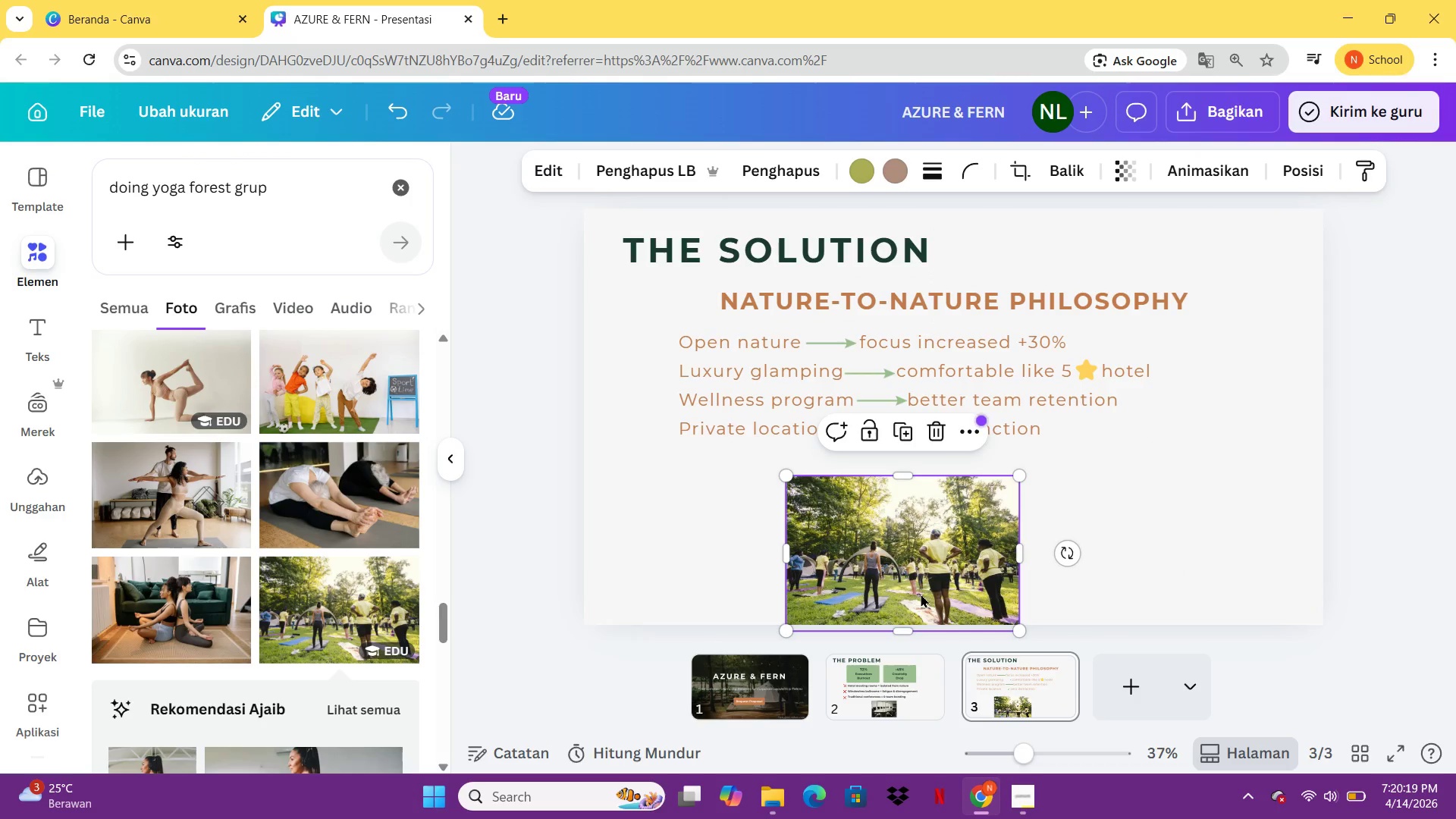 
left_click_drag(start_coordinate=[921, 594], to_coordinate=[926, 568])
 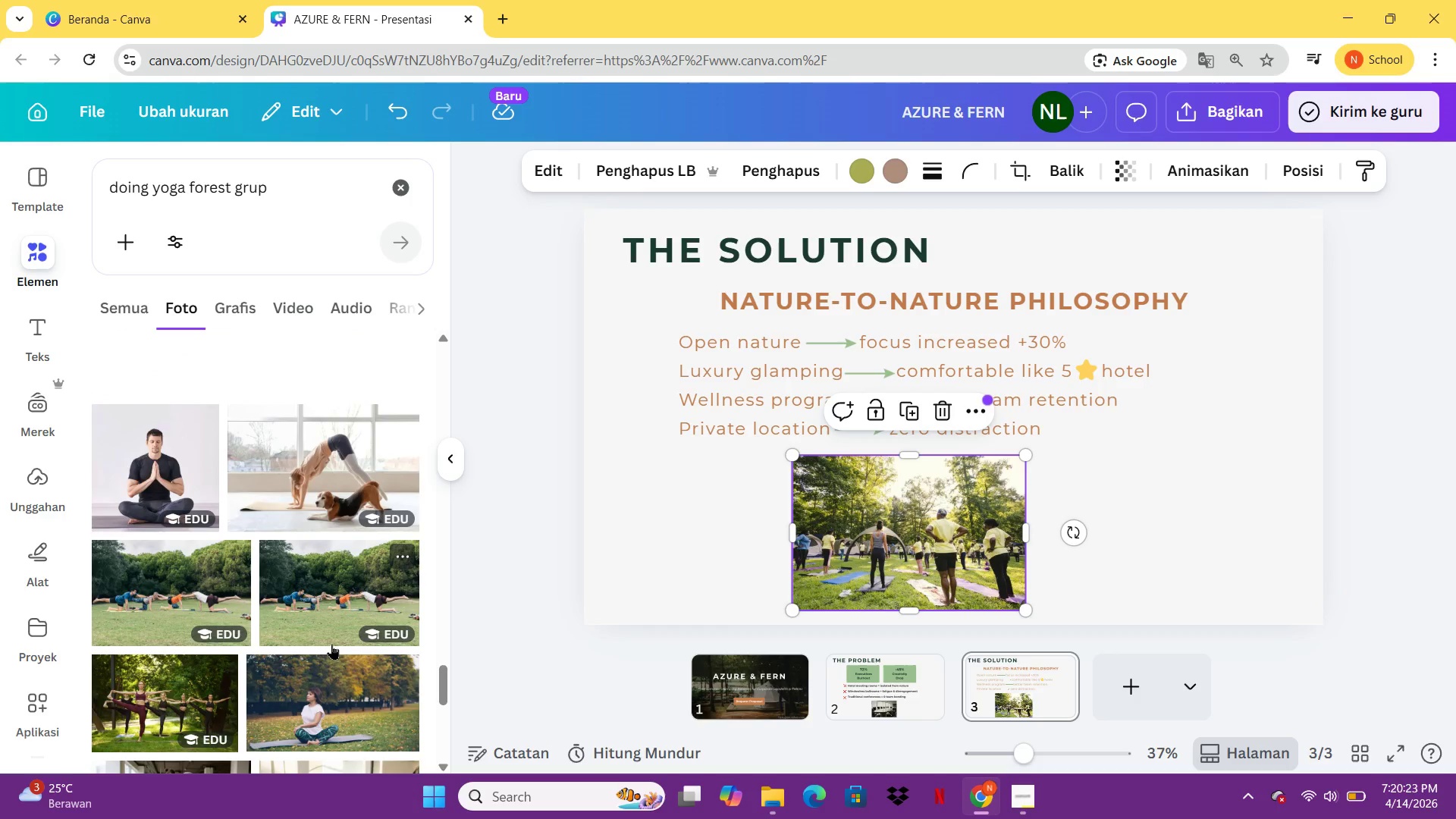 
left_click([179, 572])
 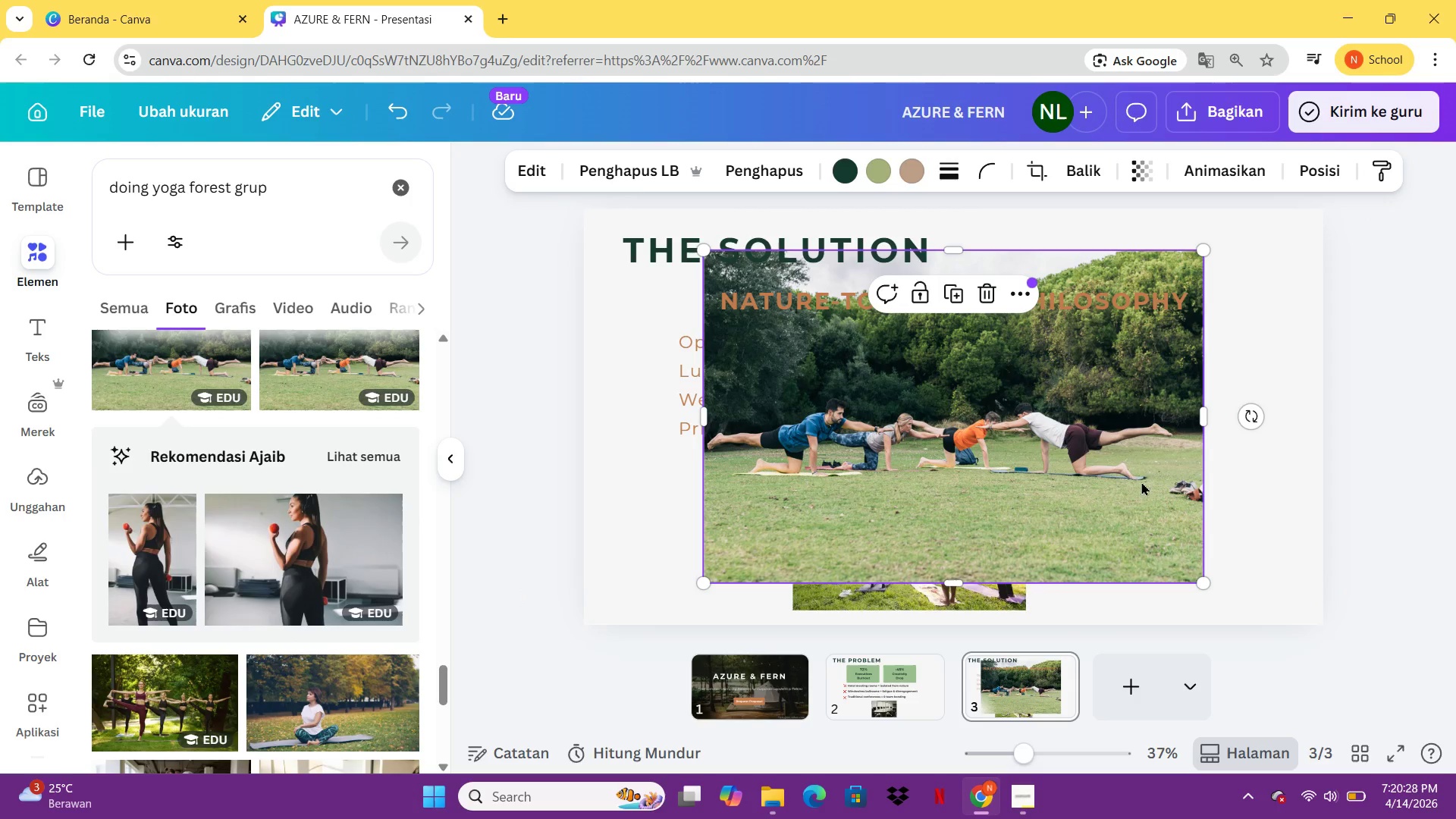 
left_click_drag(start_coordinate=[998, 519], to_coordinate=[1200, 387])
 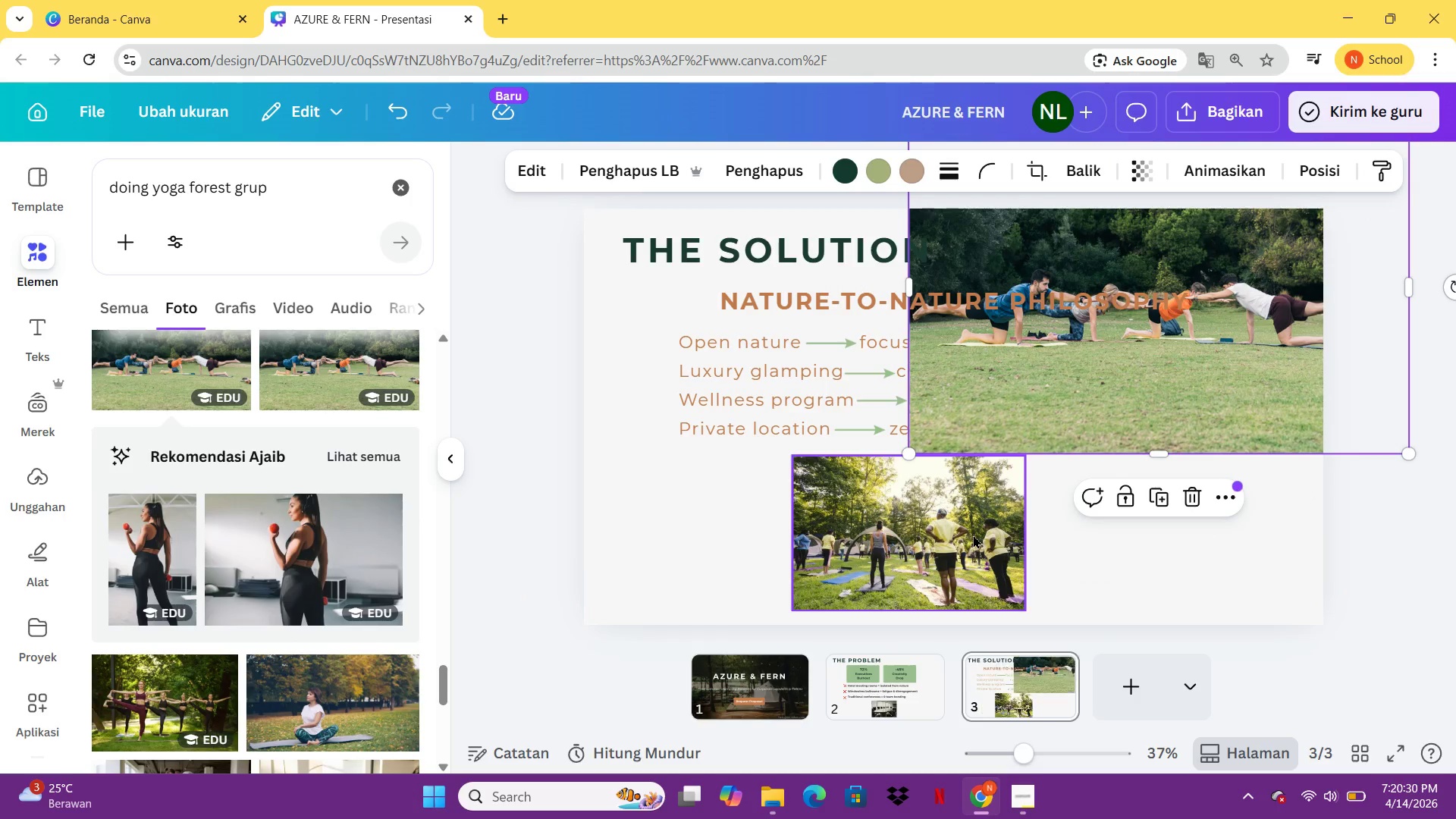 
left_click([973, 535])
 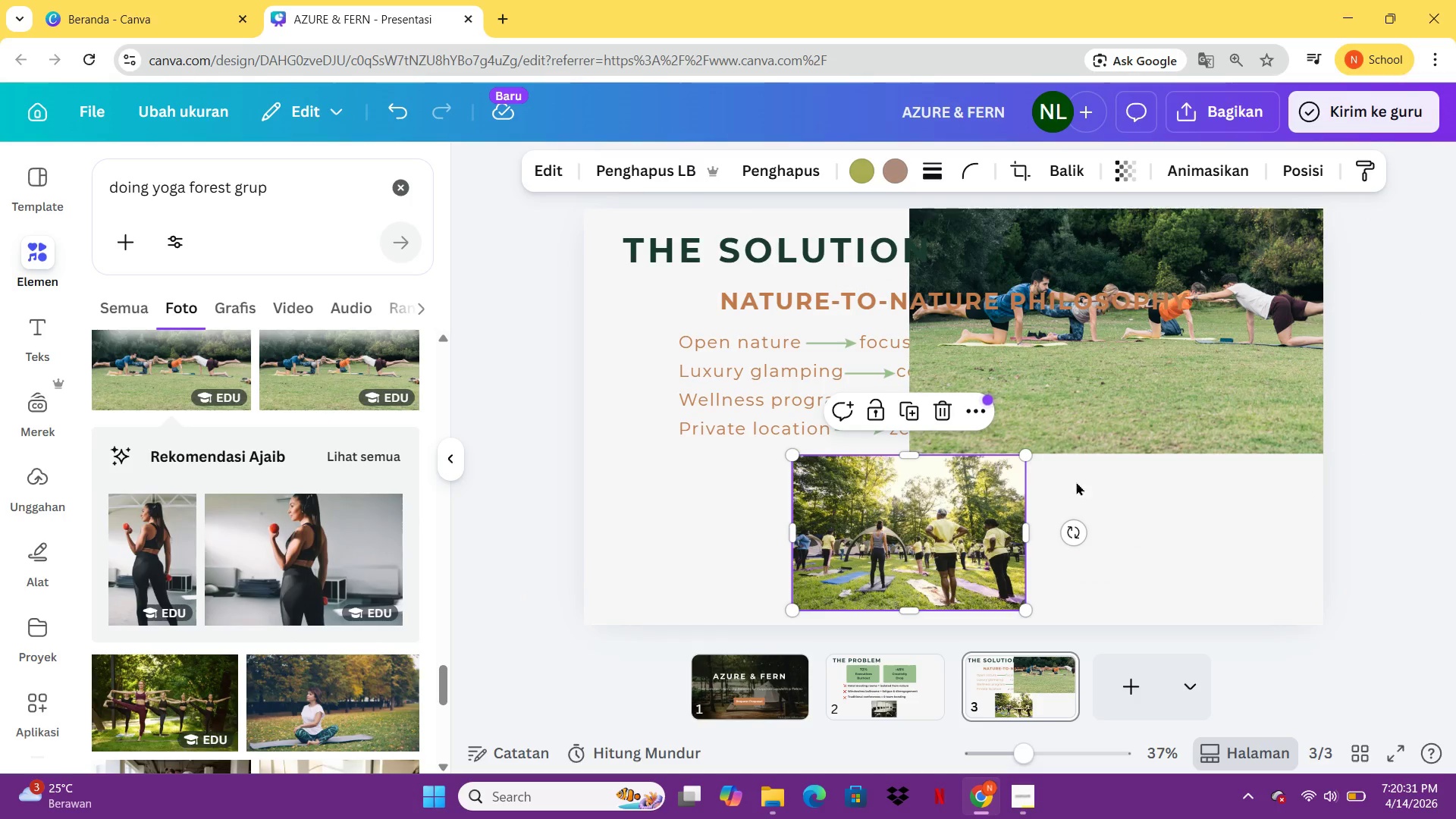 
left_click([1158, 401])
 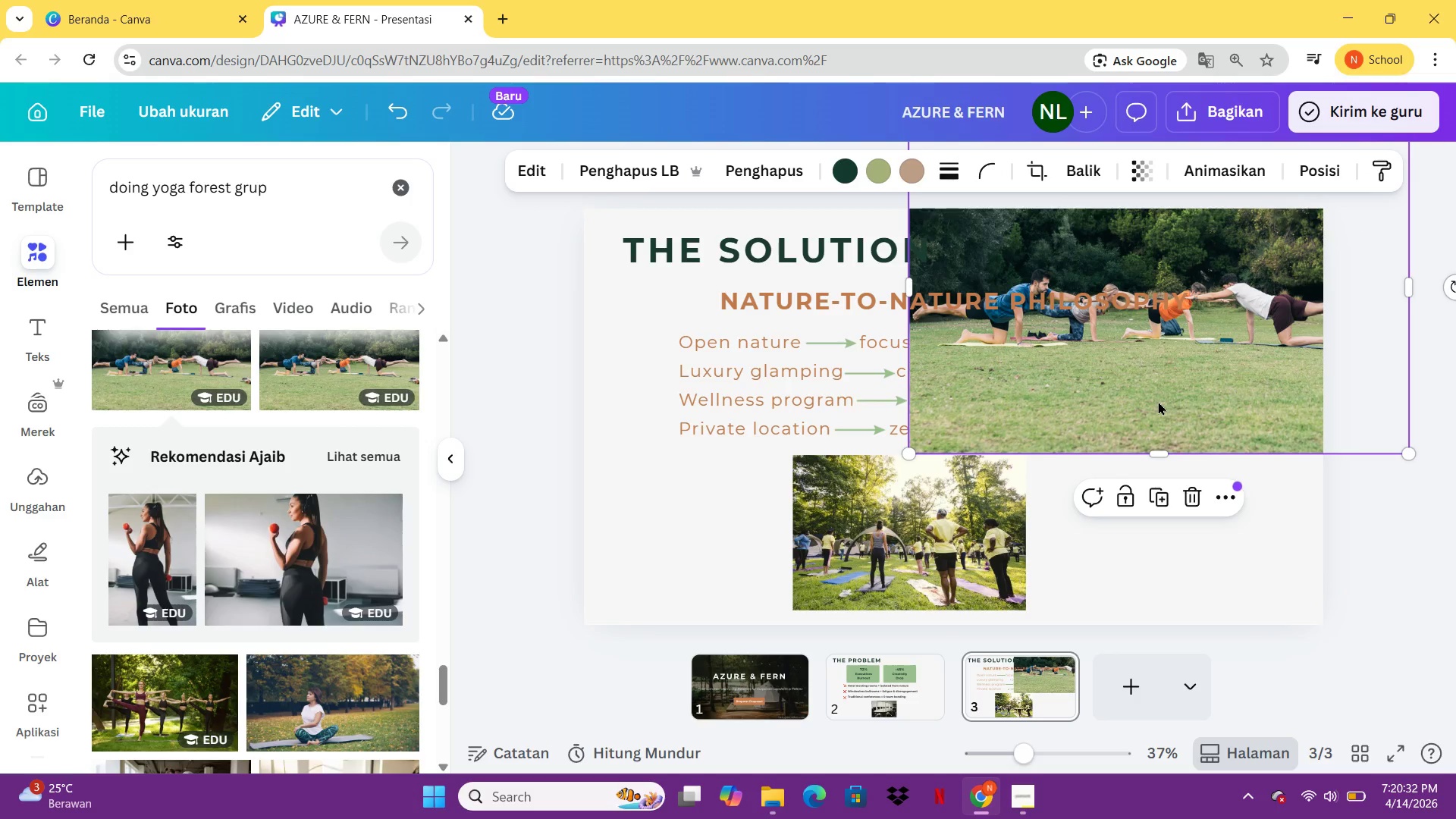 
key(Delete)
 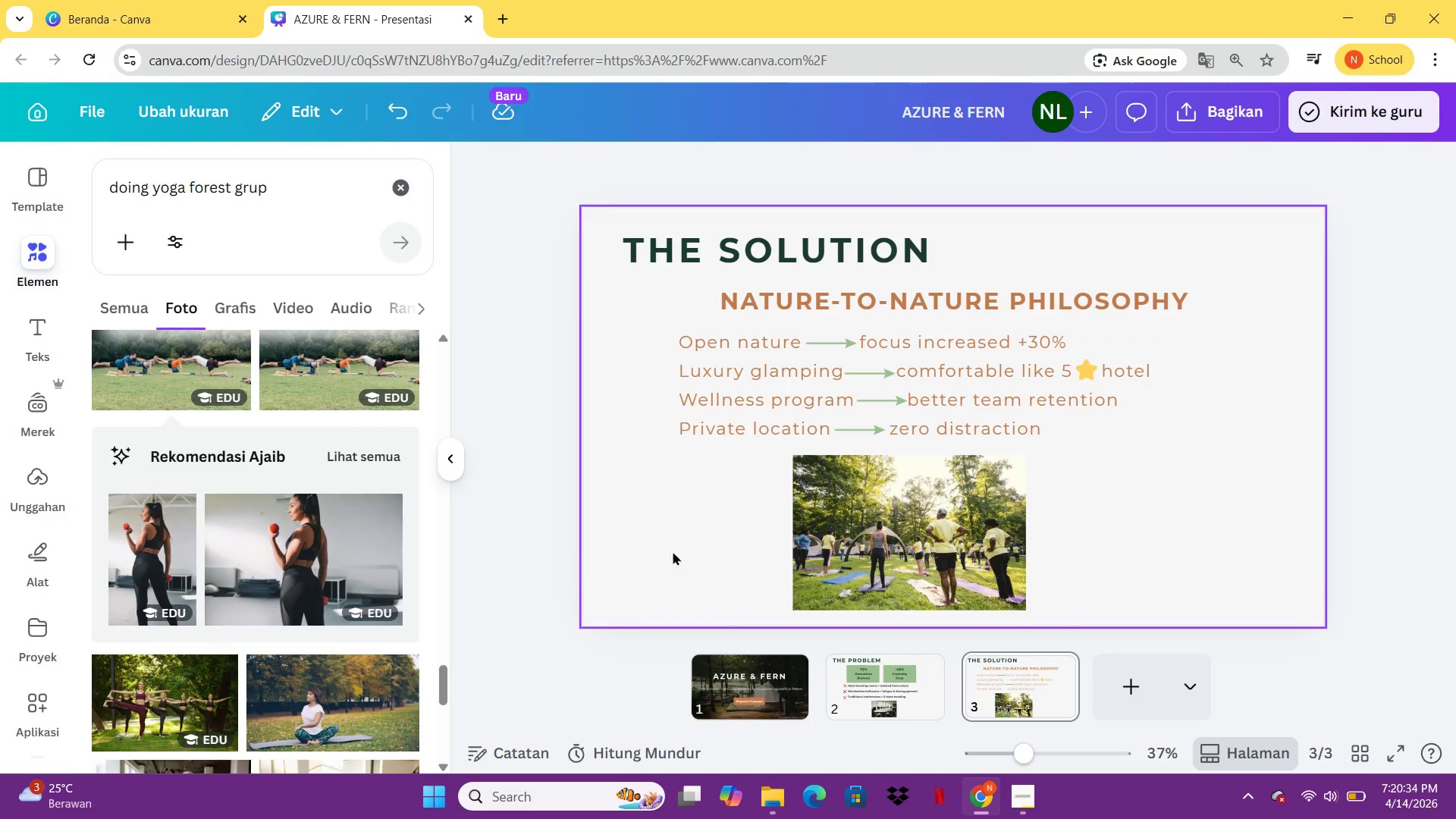 
left_click([832, 563])
 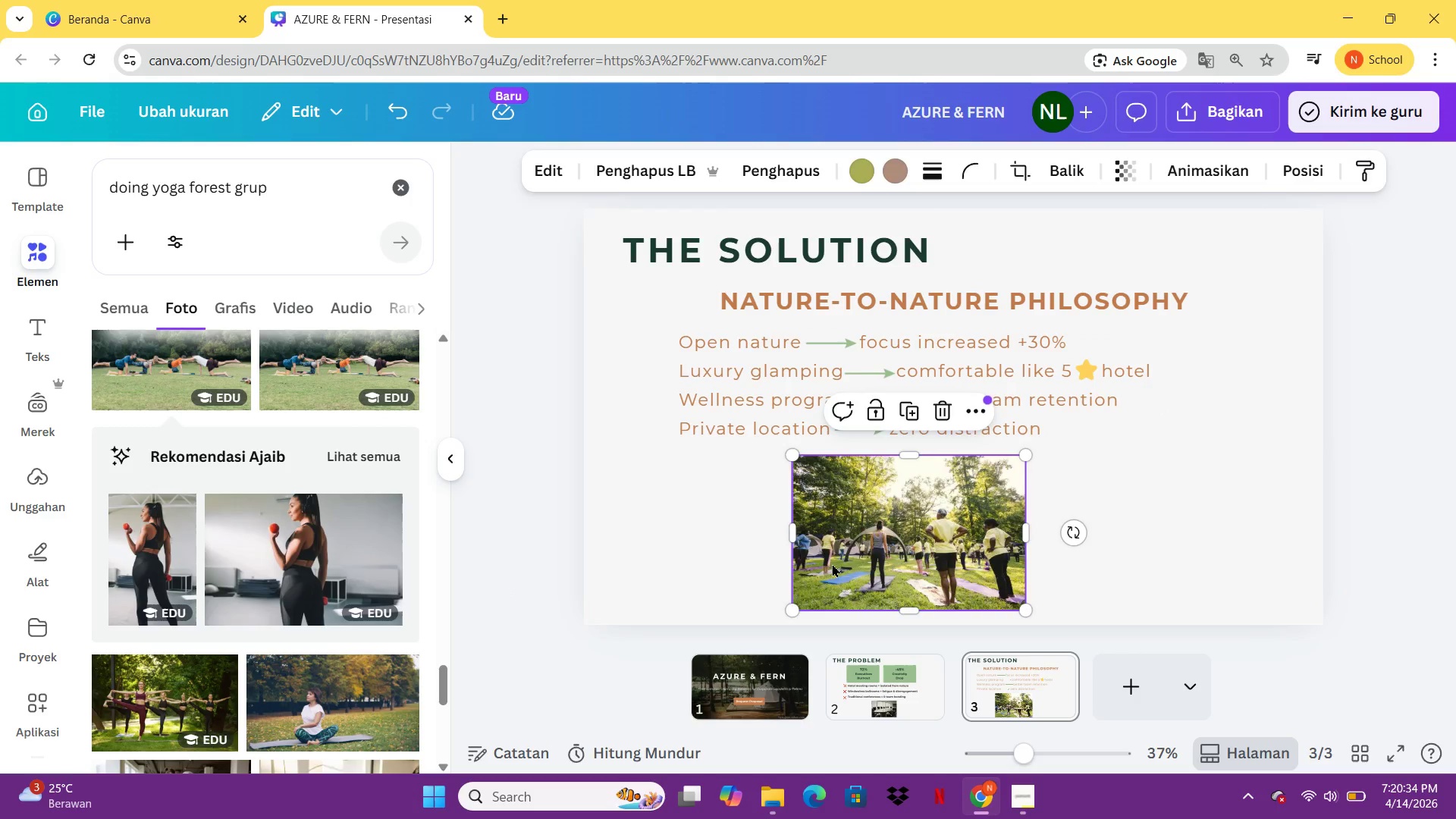 
key(Delete)
 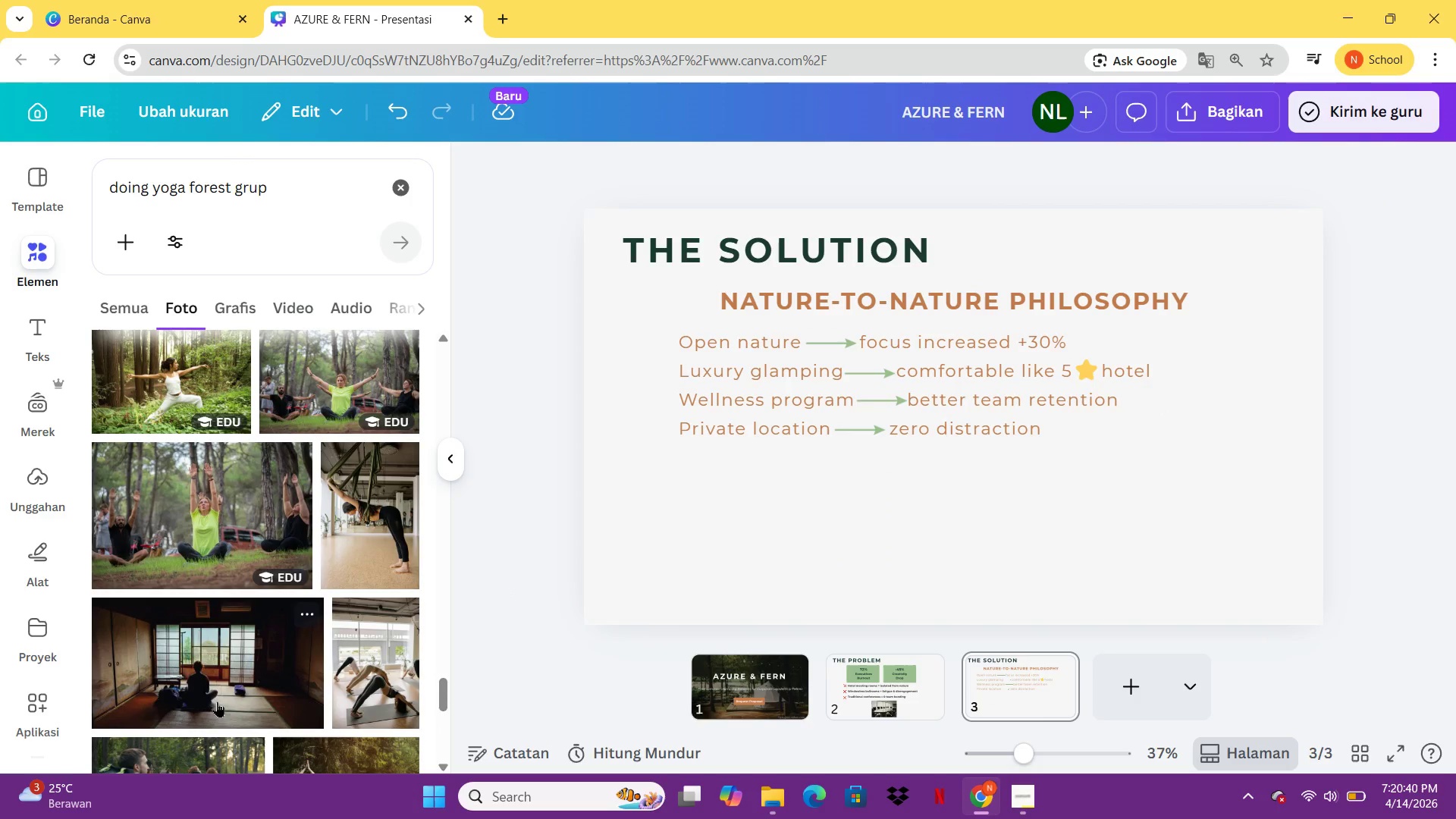 
wait(7.31)
 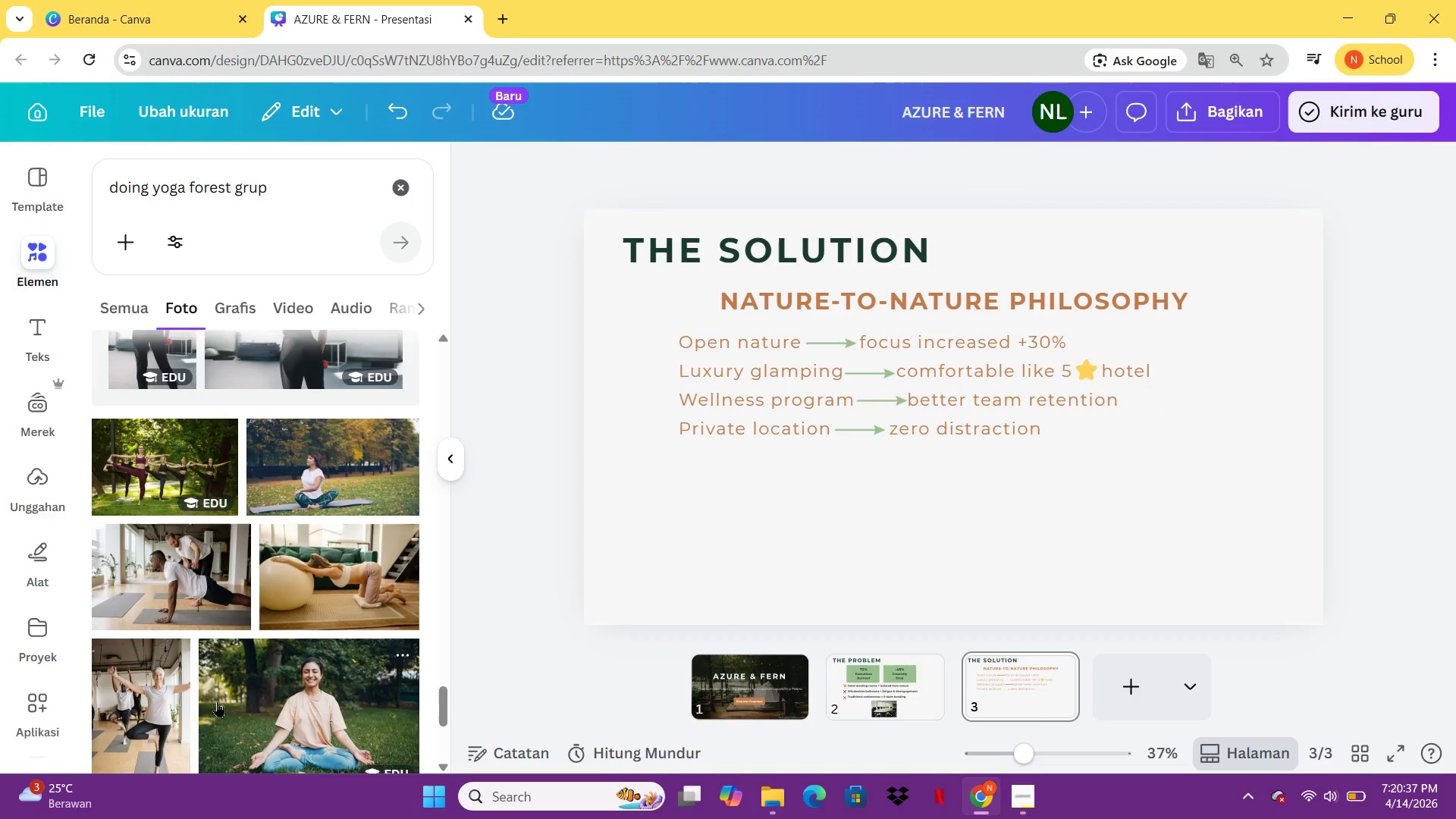 
left_click([240, 531])
 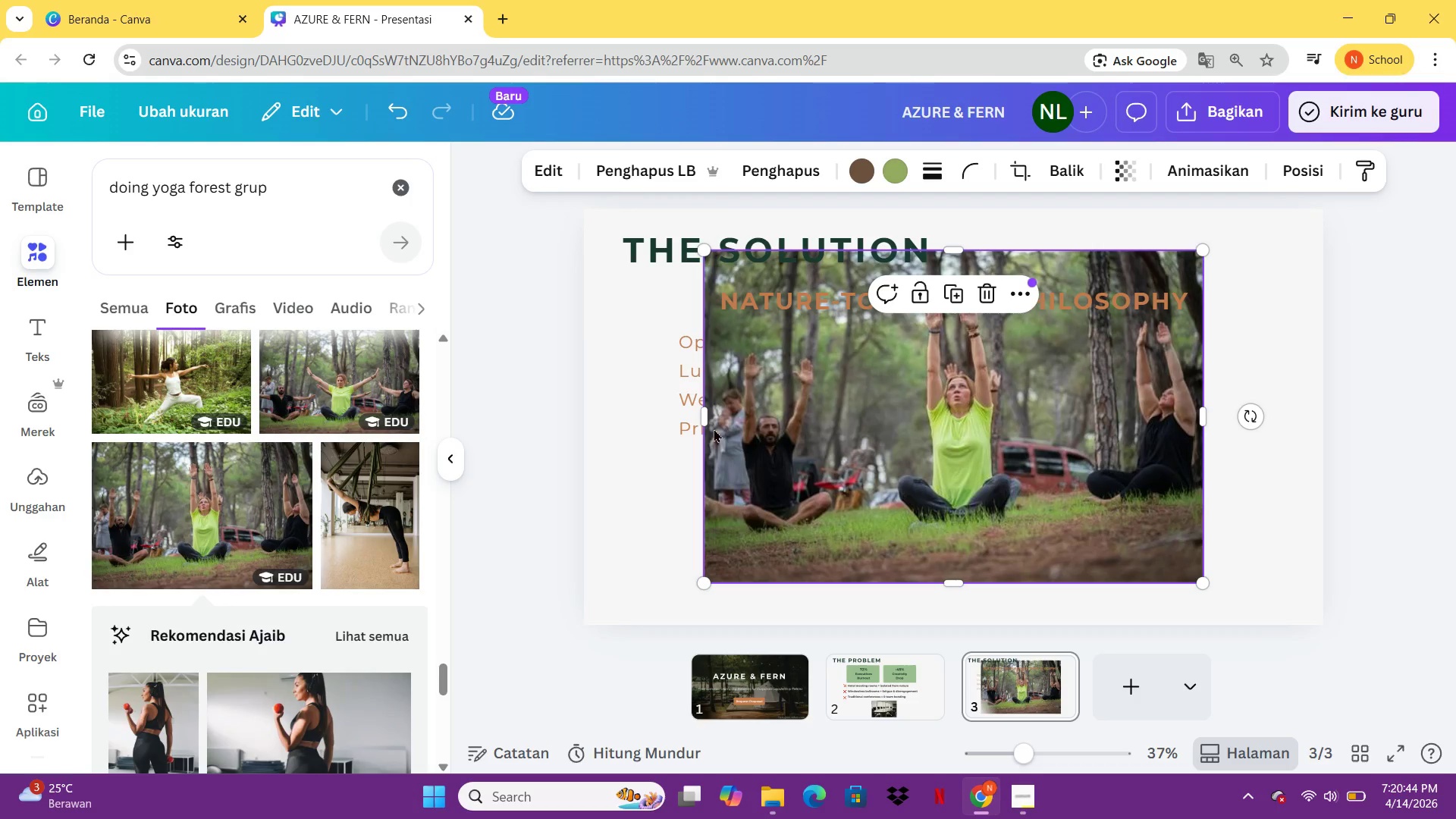 
left_click([368, 403])
 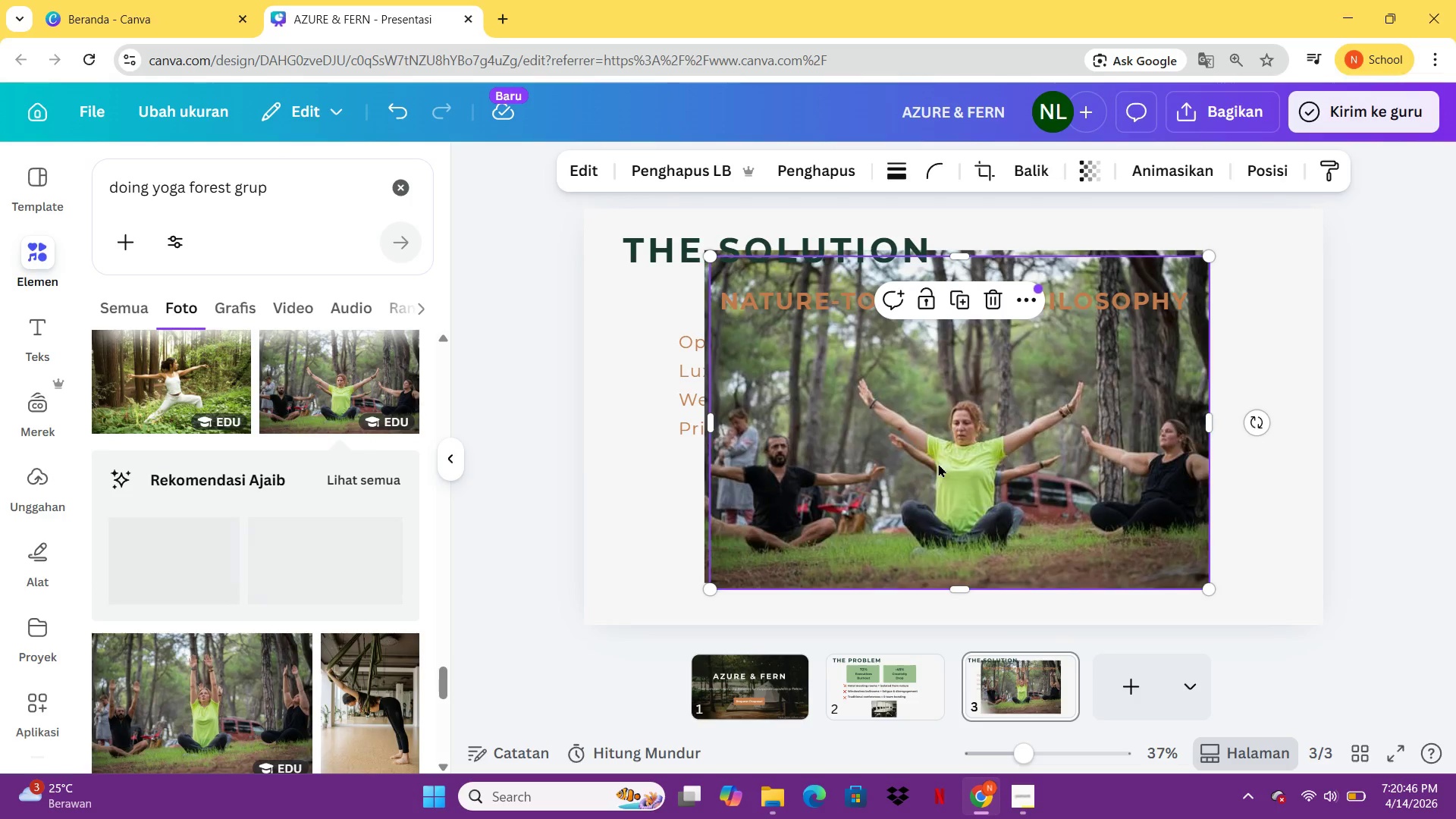 
left_click([938, 463])
 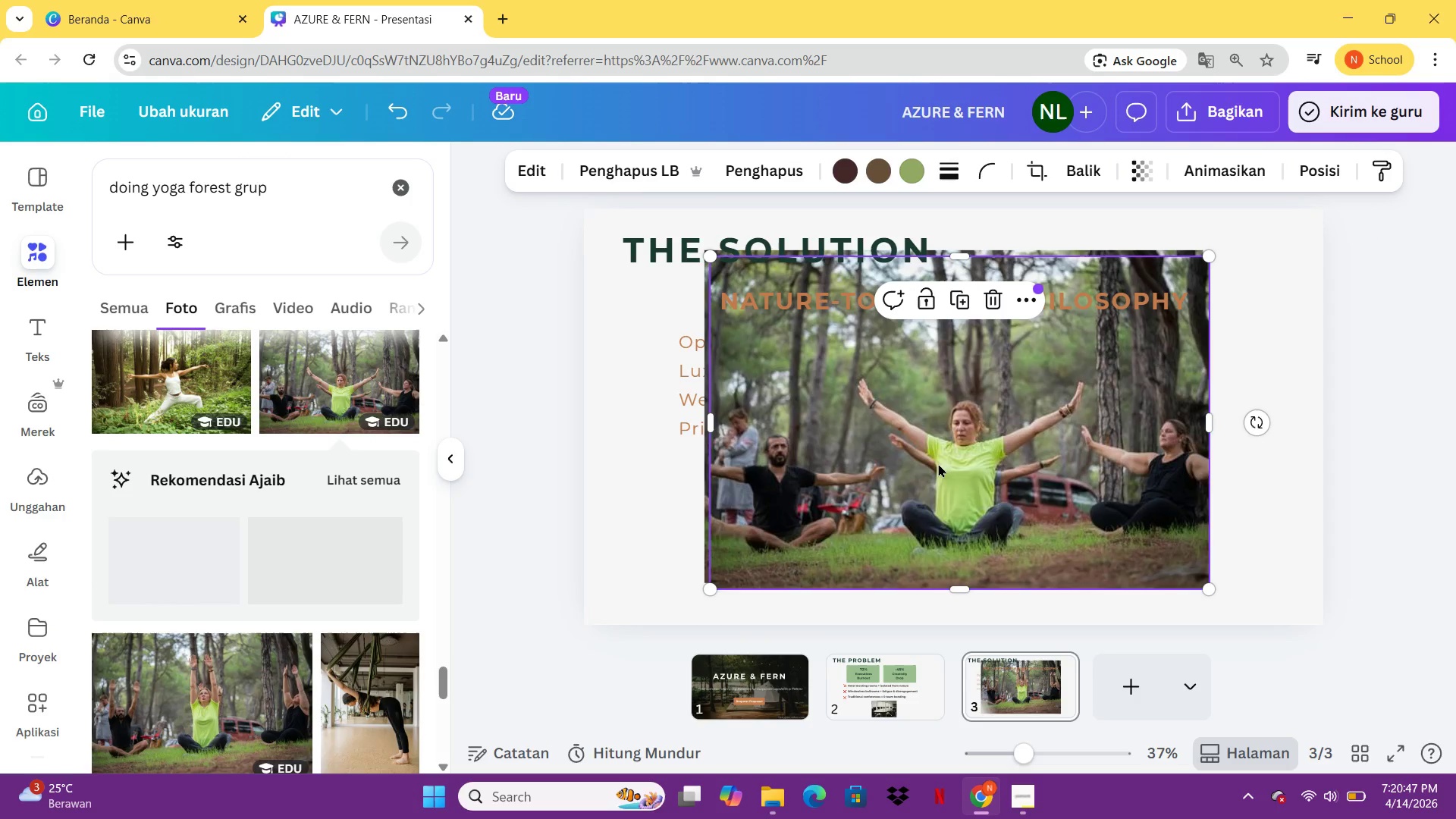 
left_click_drag(start_coordinate=[938, 463], to_coordinate=[1270, 456])
 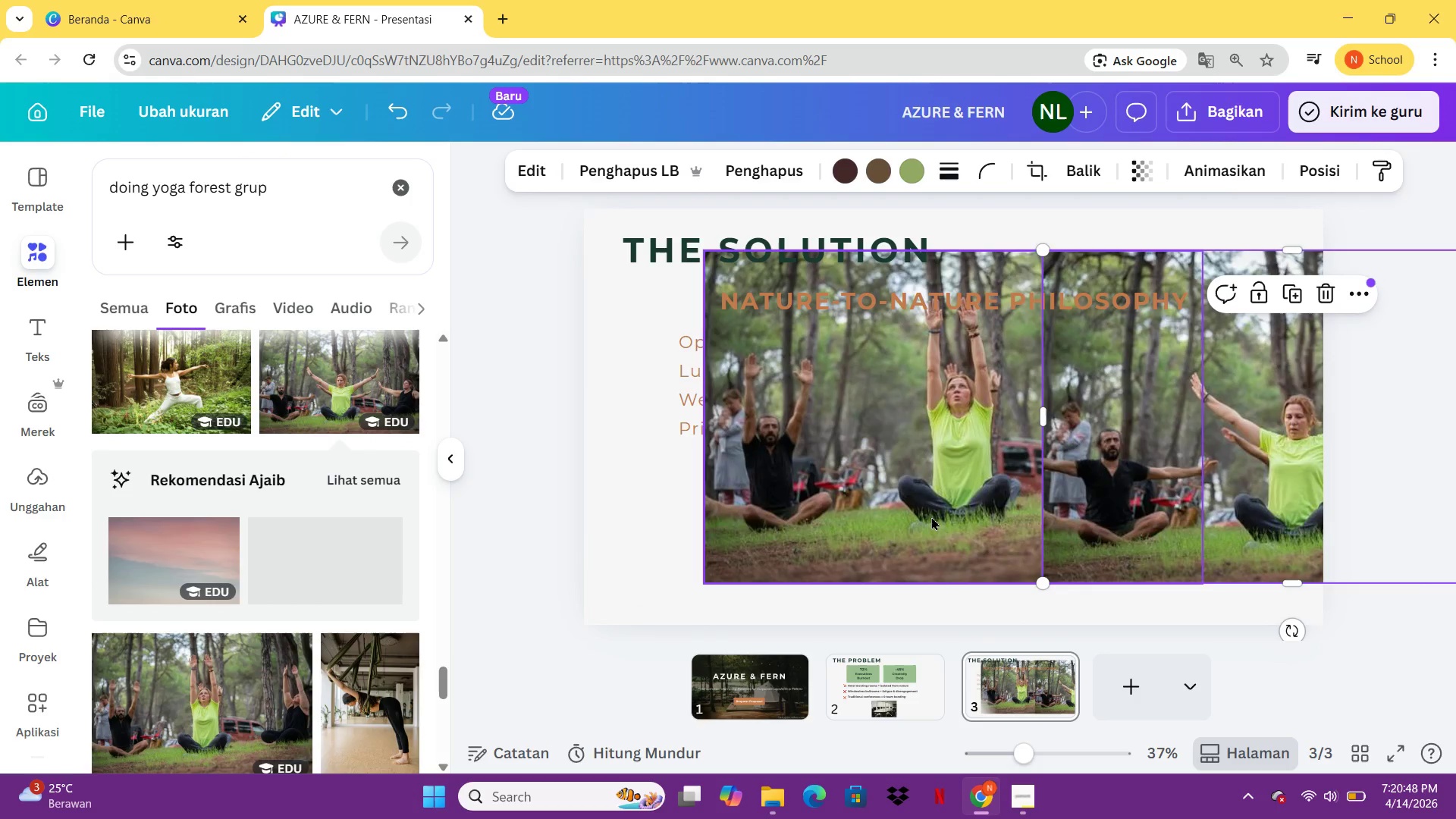 
left_click([931, 516])
 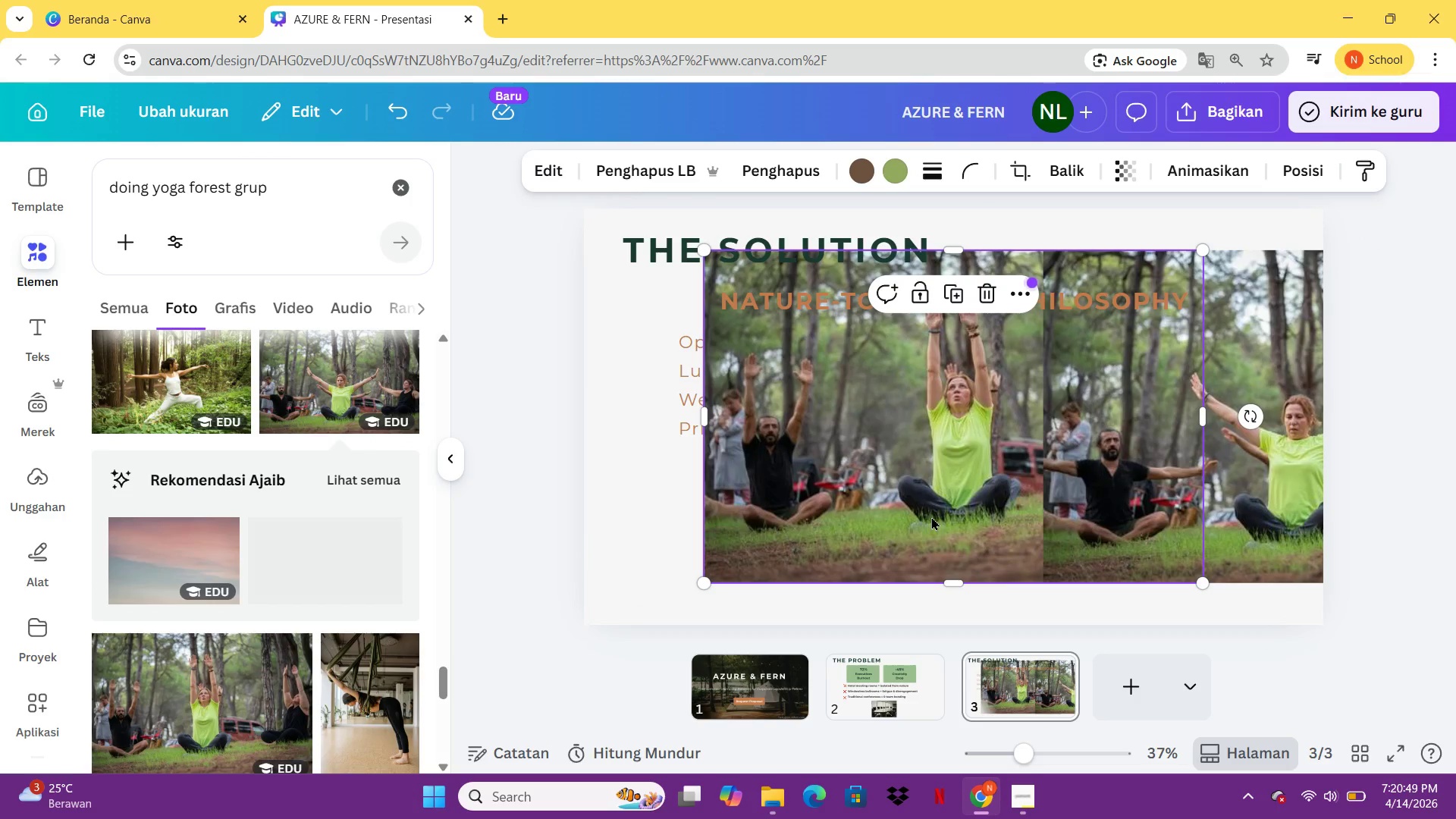 
key(Delete)
 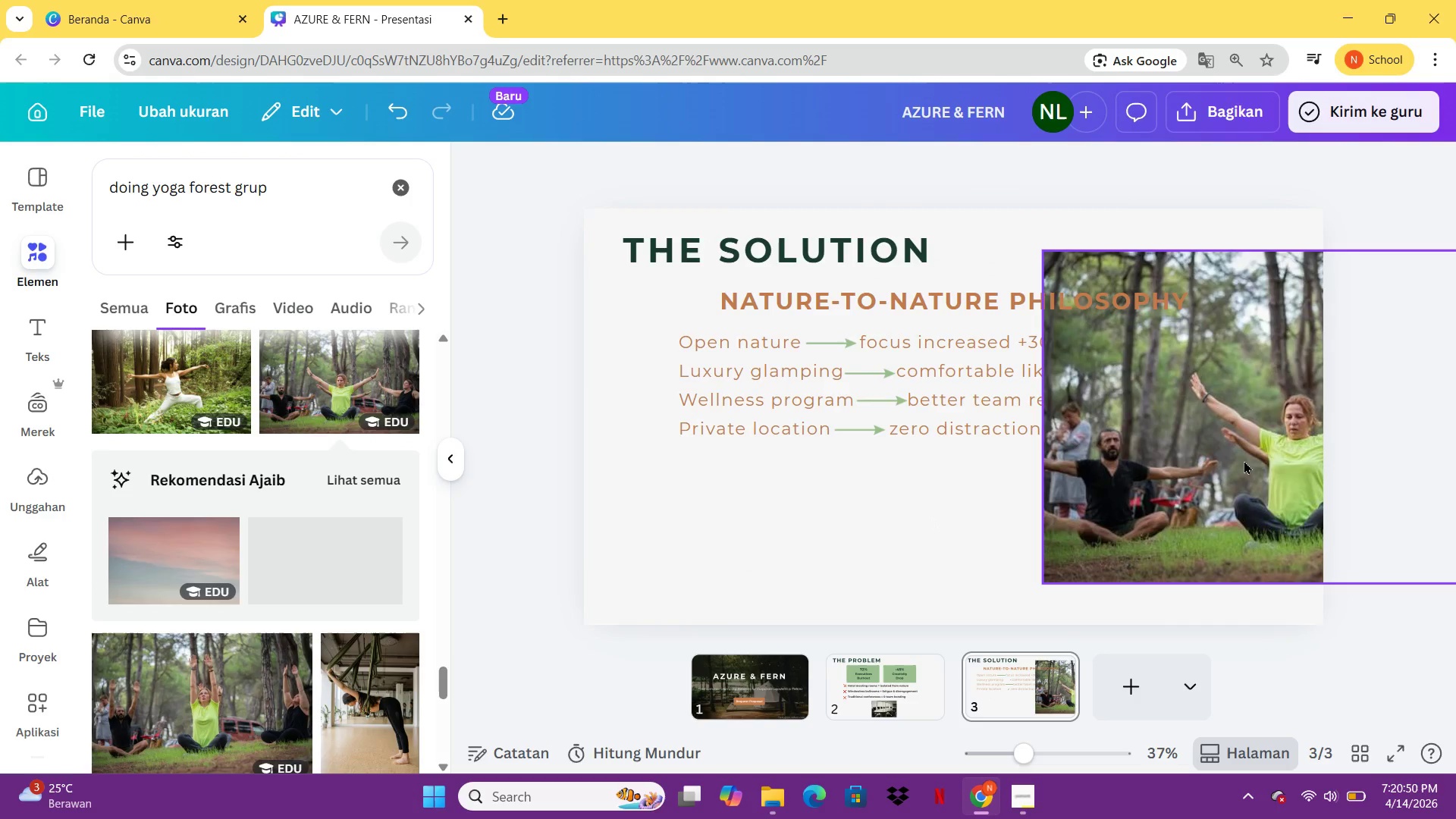 
left_click_drag(start_coordinate=[1244, 460], to_coordinate=[761, 502])
 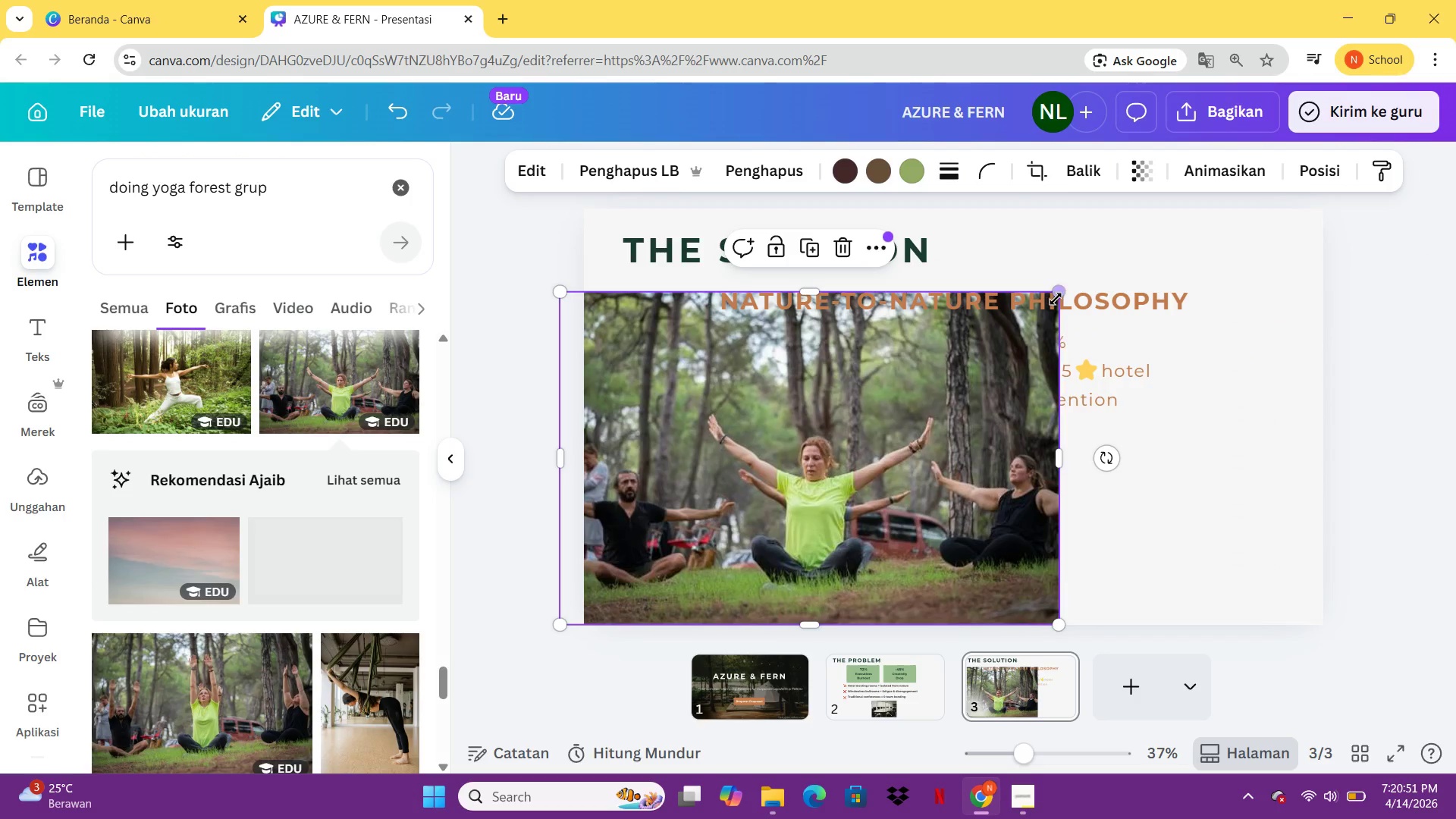 
left_click_drag(start_coordinate=[1055, 297], to_coordinate=[826, 524])
 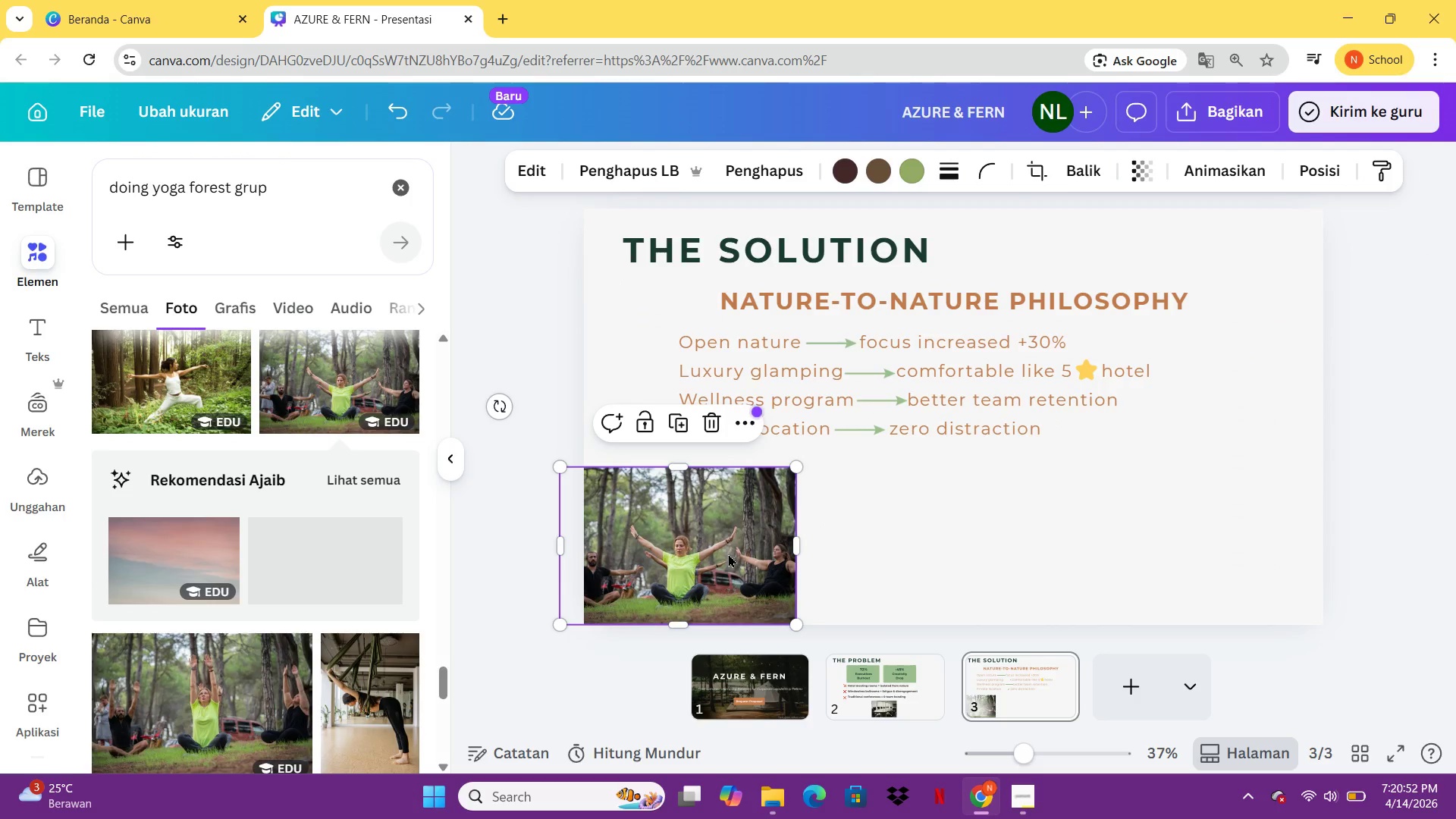 
left_click_drag(start_coordinate=[728, 554], to_coordinate=[963, 529])
 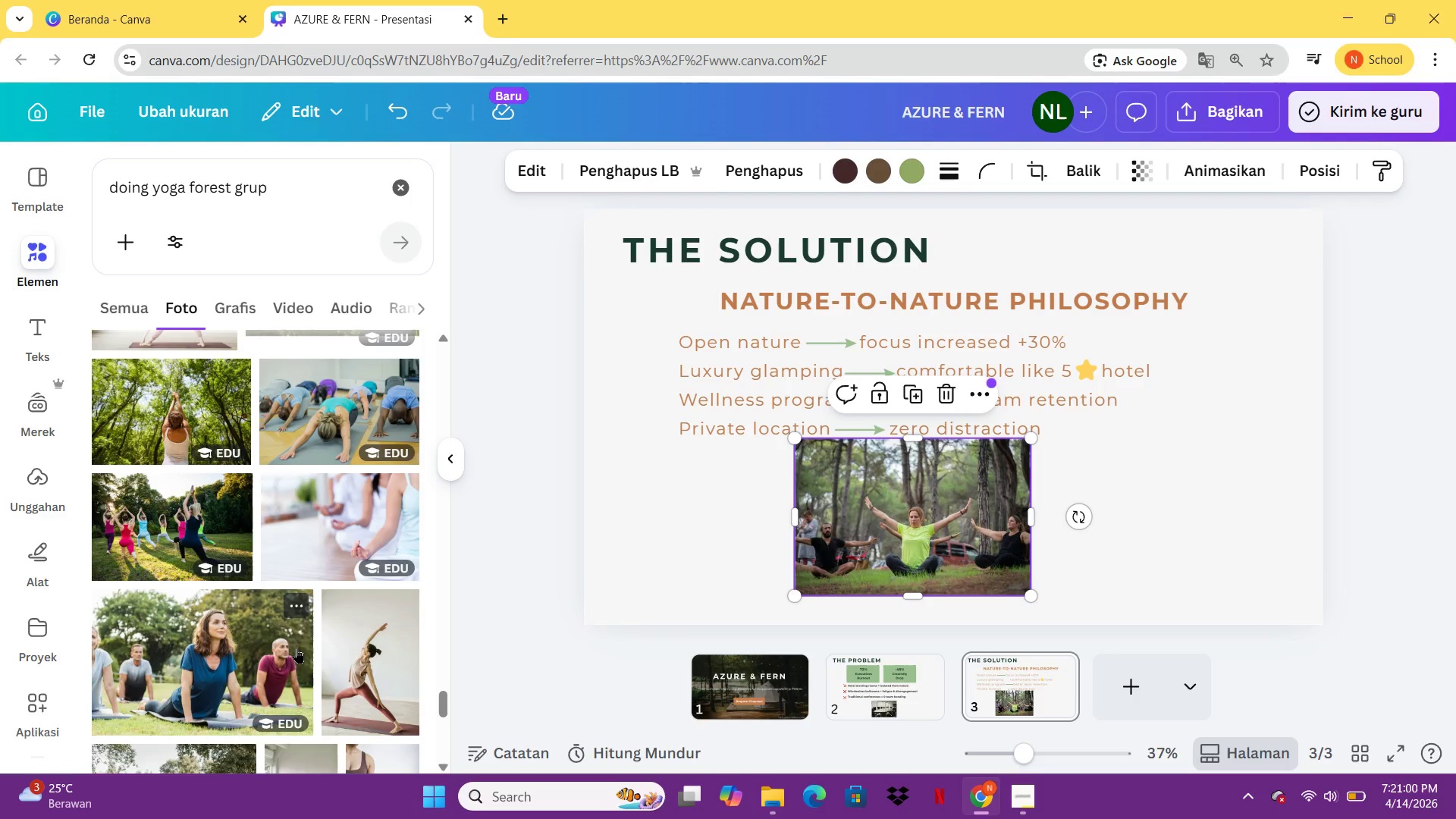 
wait(11.27)
 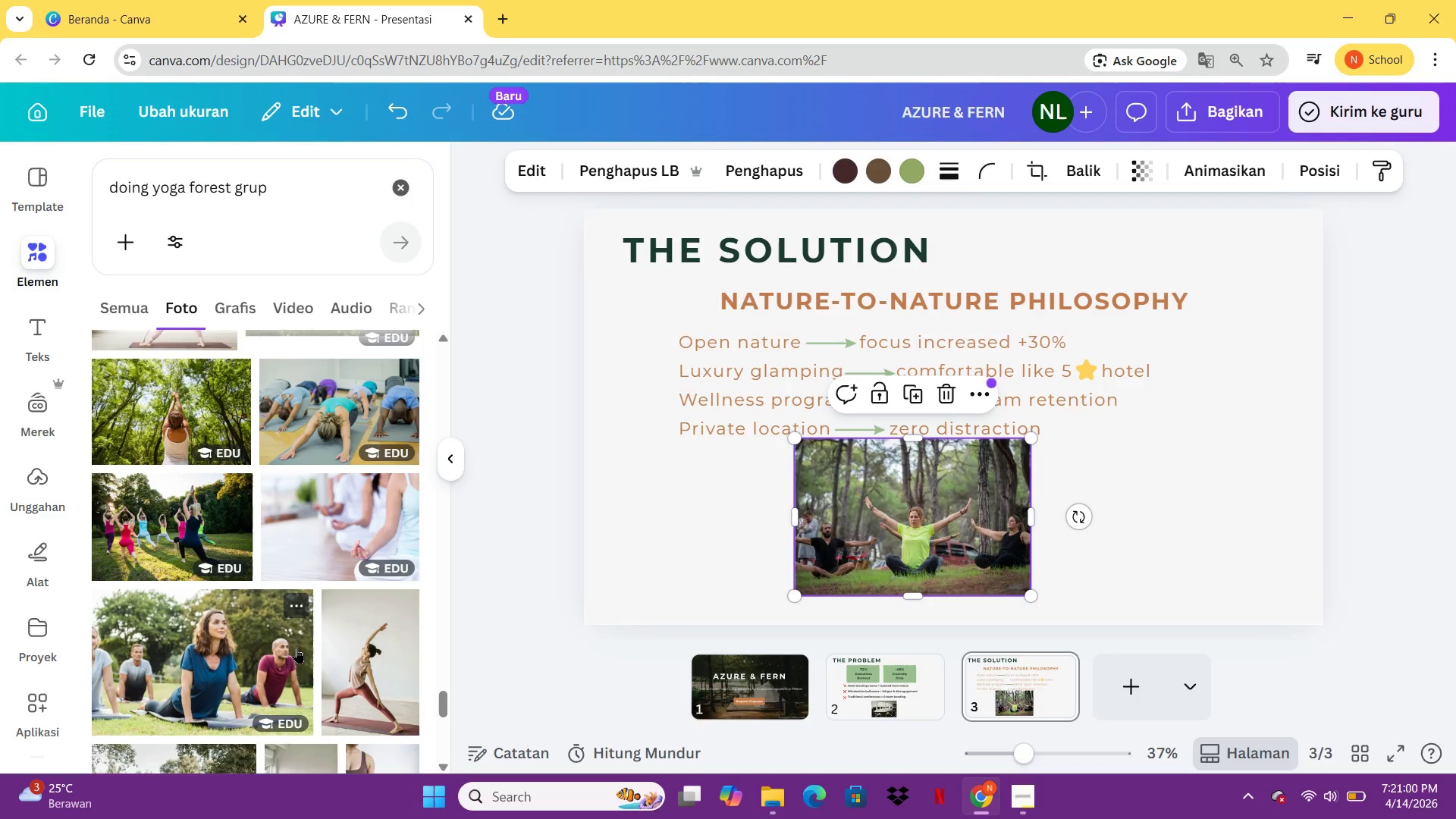 
left_click([160, 534])
 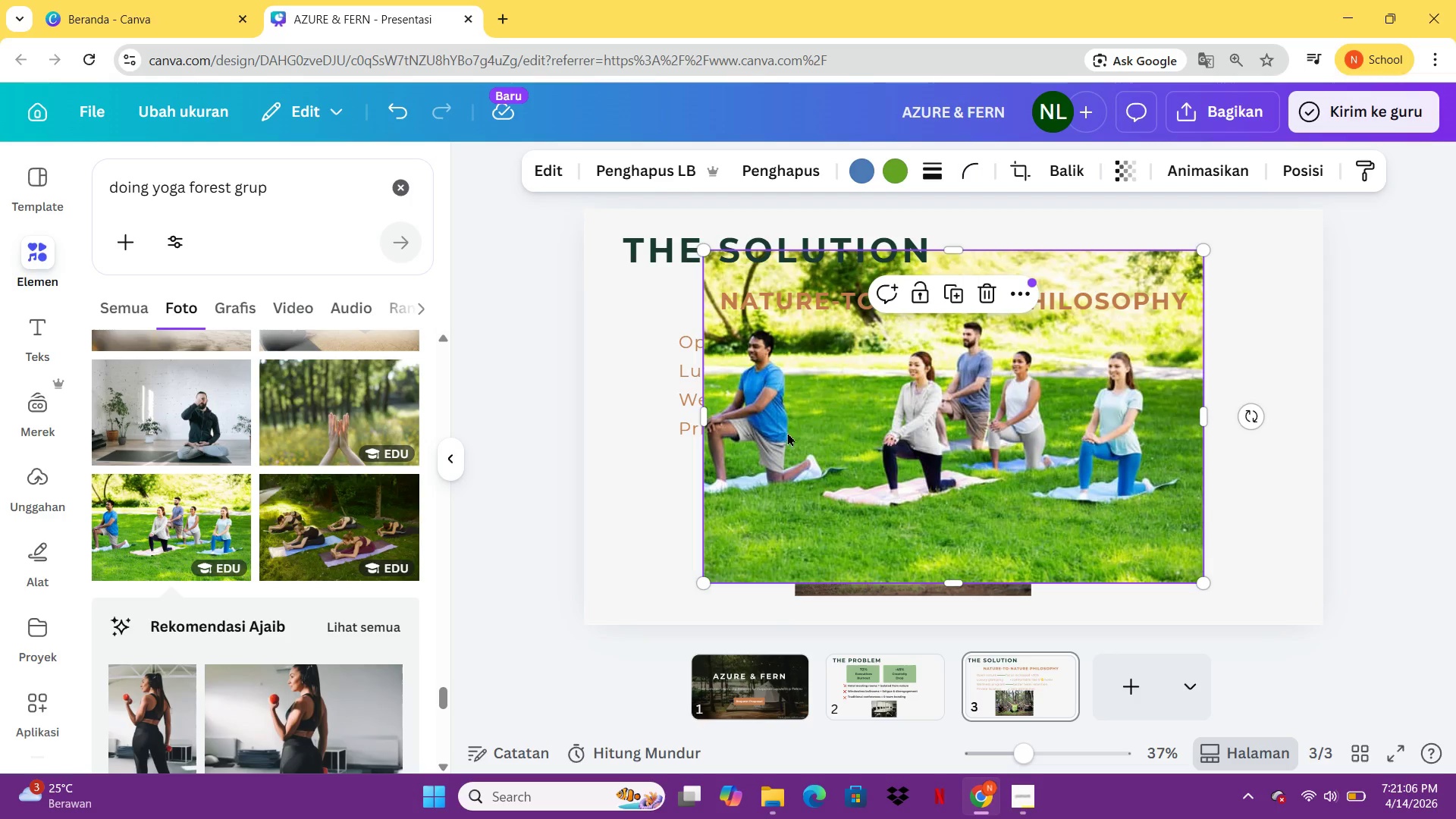 
left_click([787, 432])
 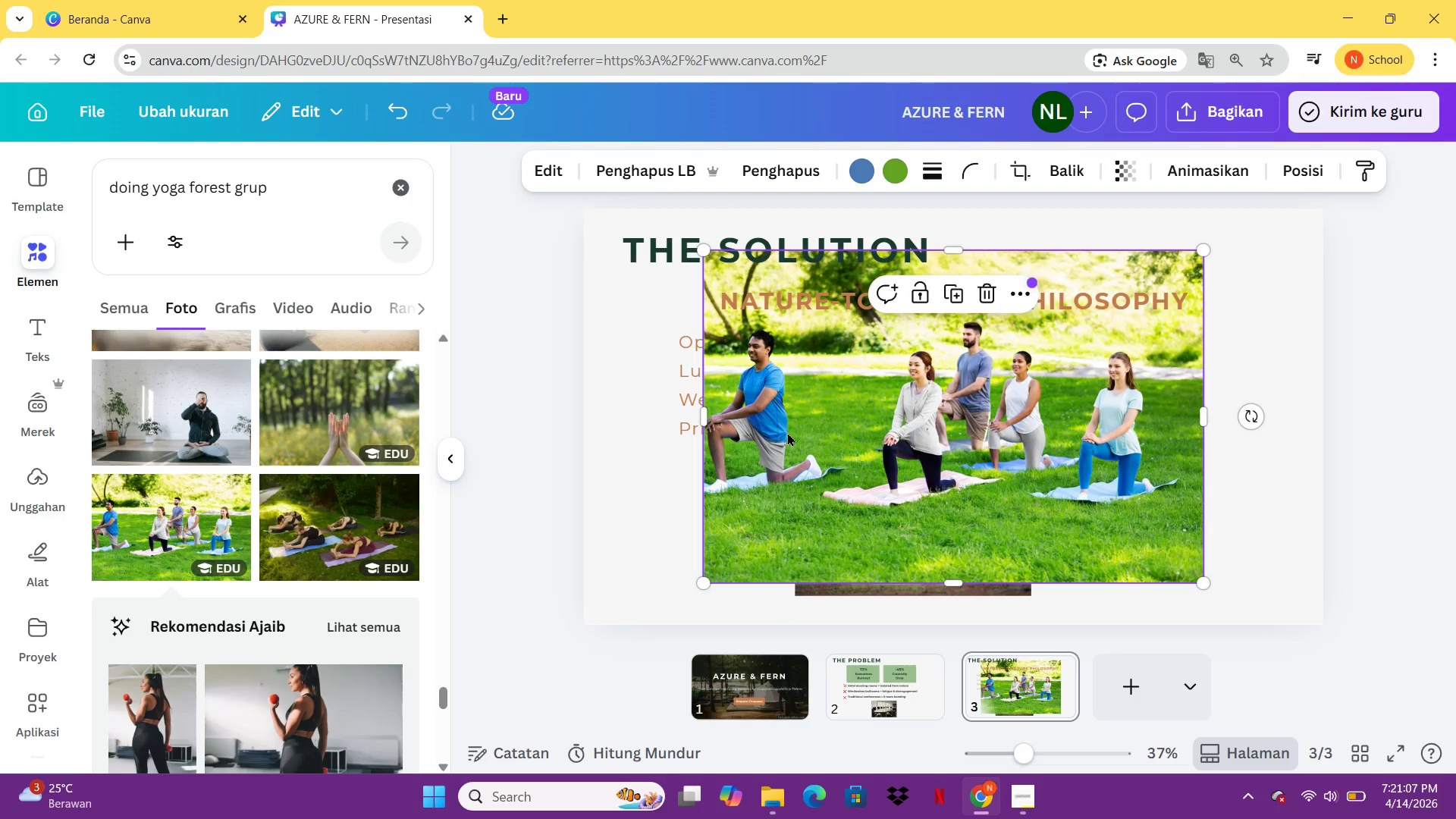 
key(Delete)
 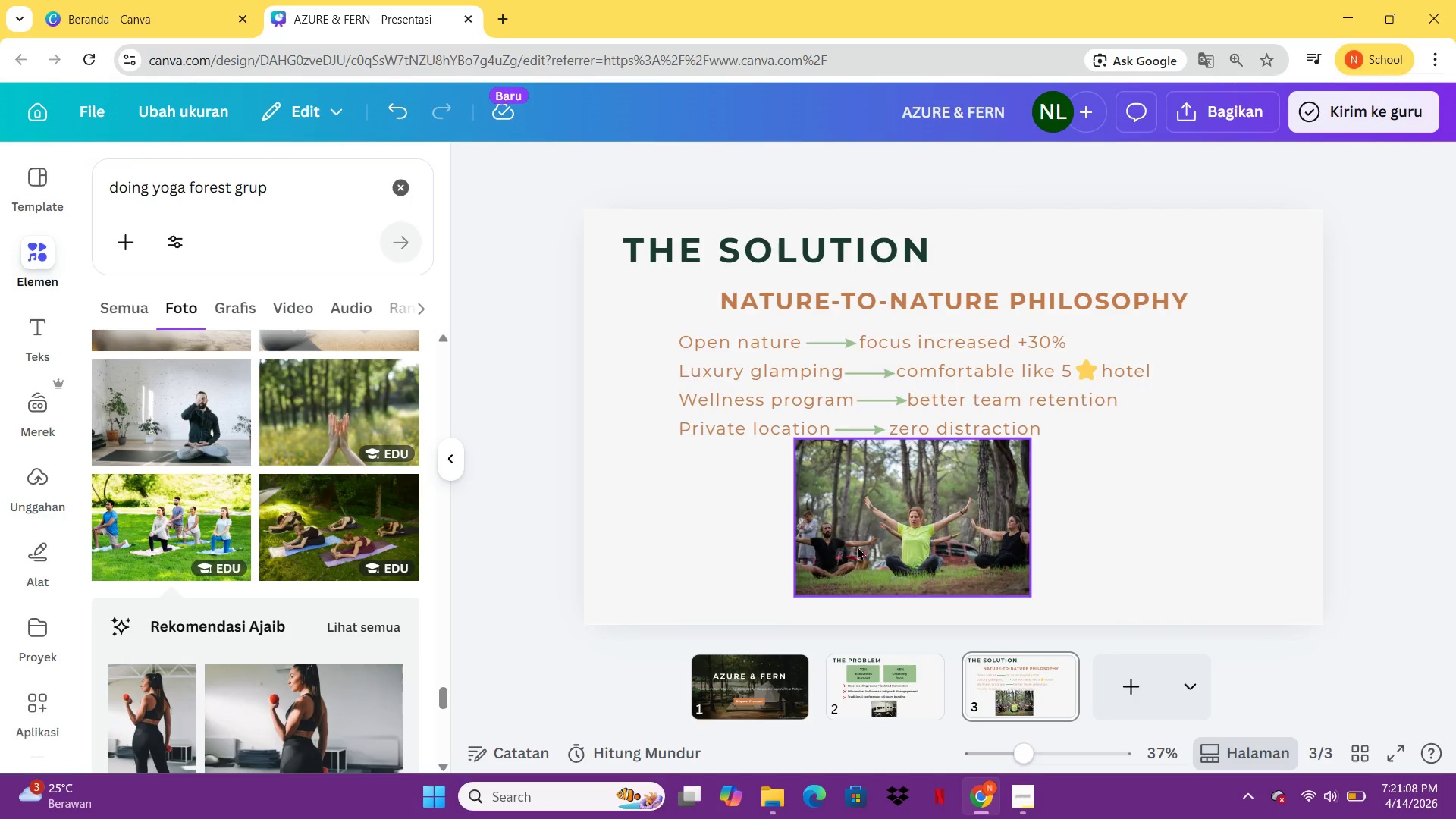 
left_click([886, 549])
 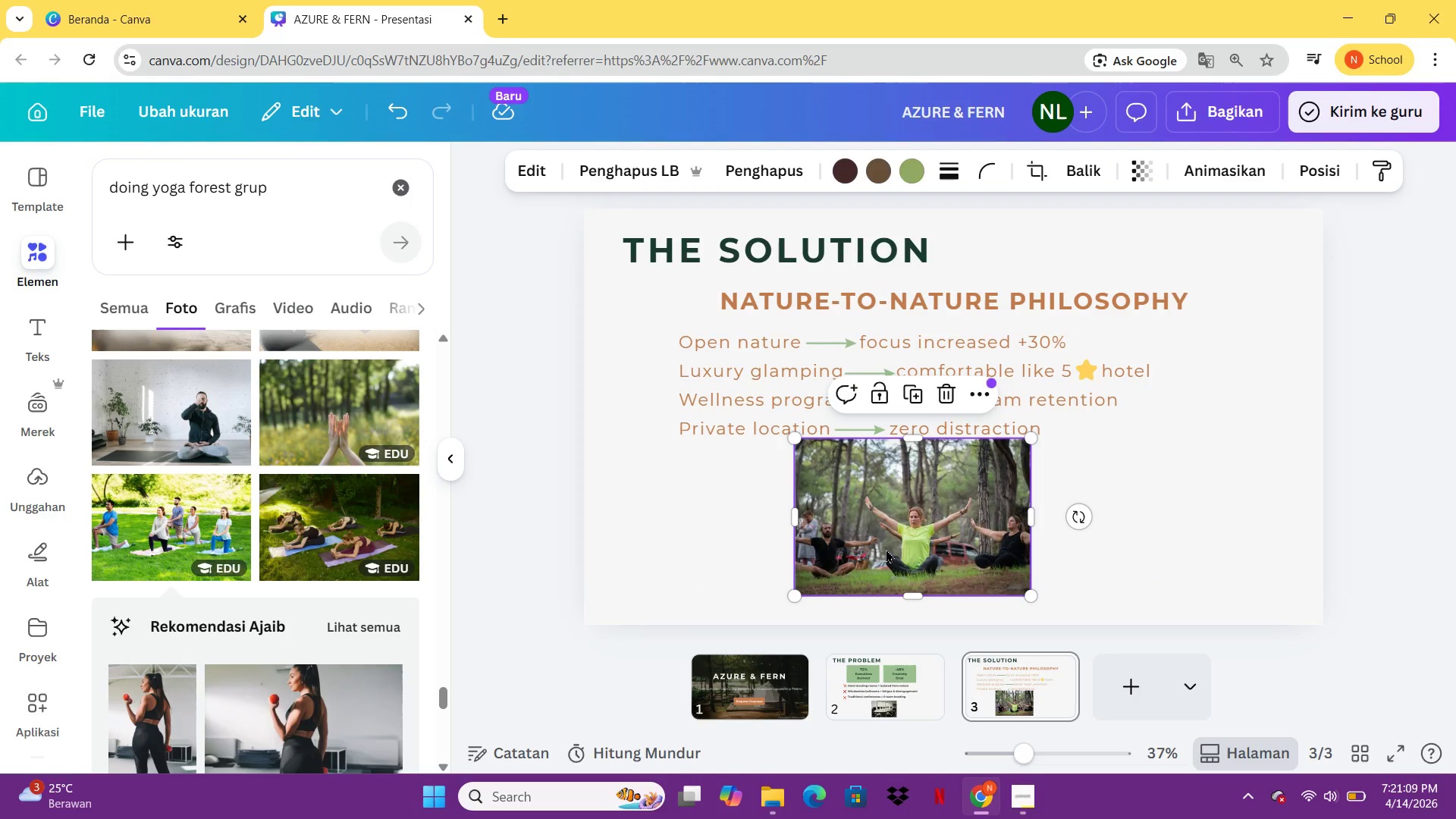 
key(Delete)
 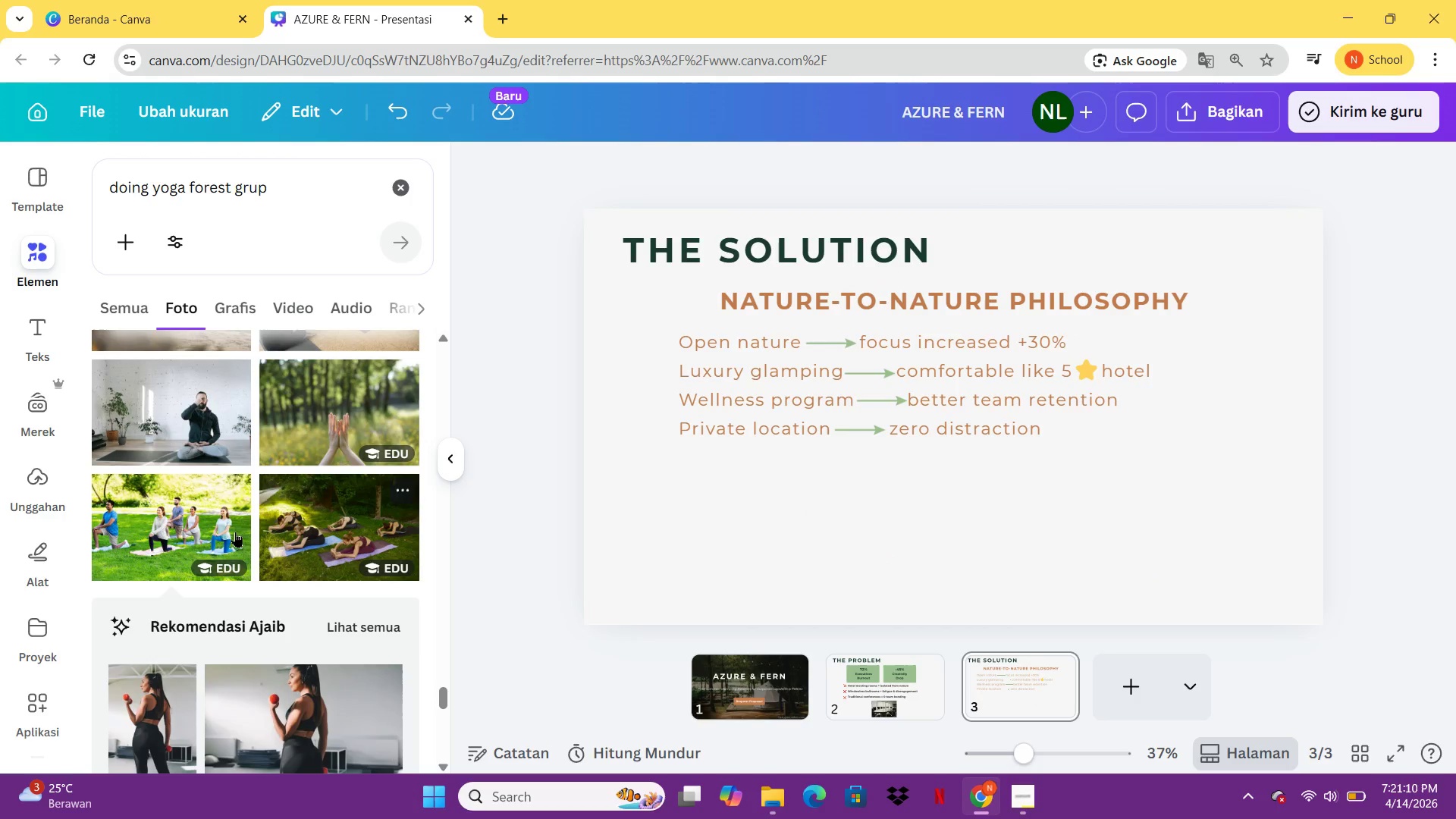 
left_click([162, 517])
 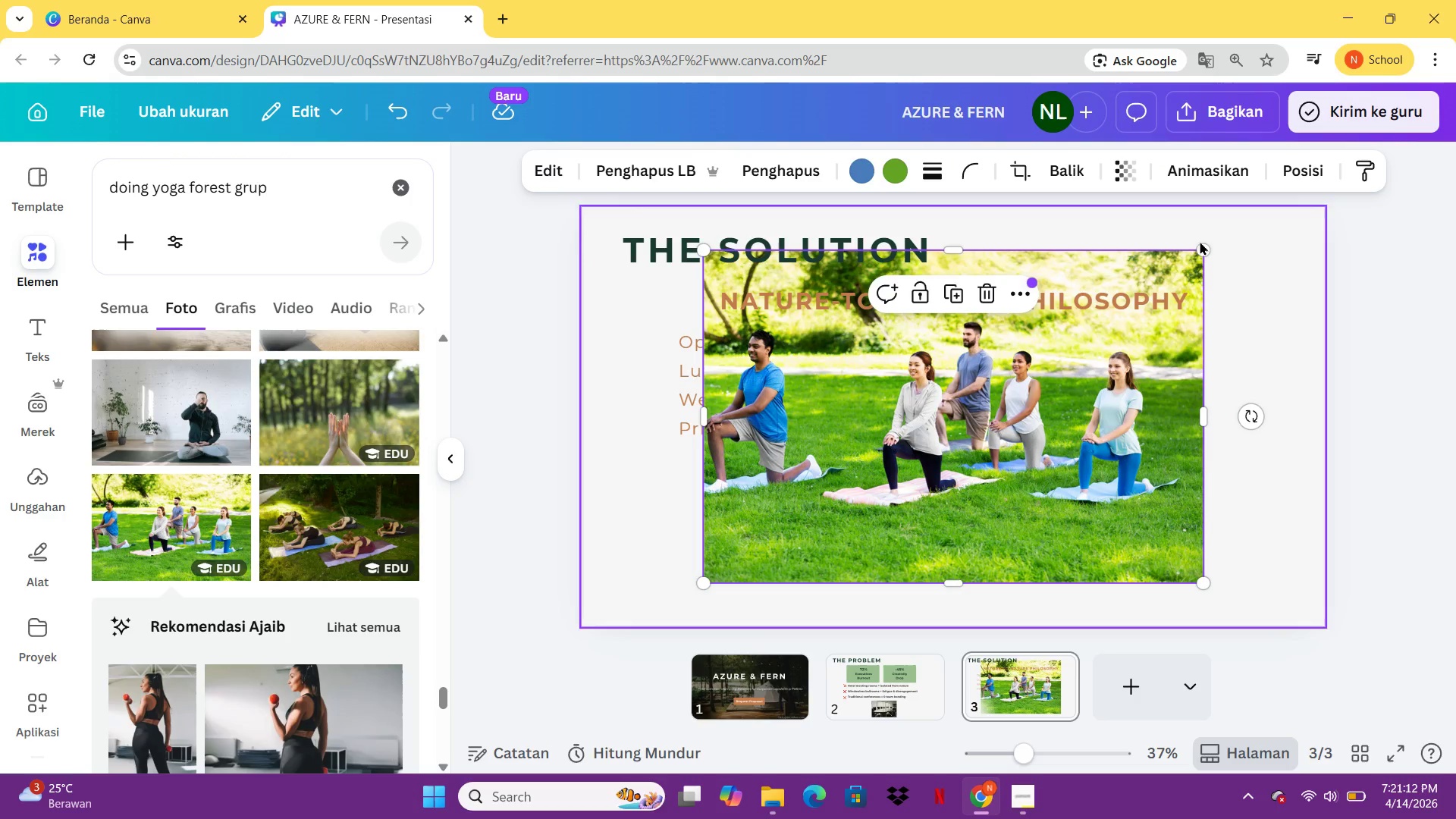 
left_click_drag(start_coordinate=[1199, 255], to_coordinate=[1012, 528])
 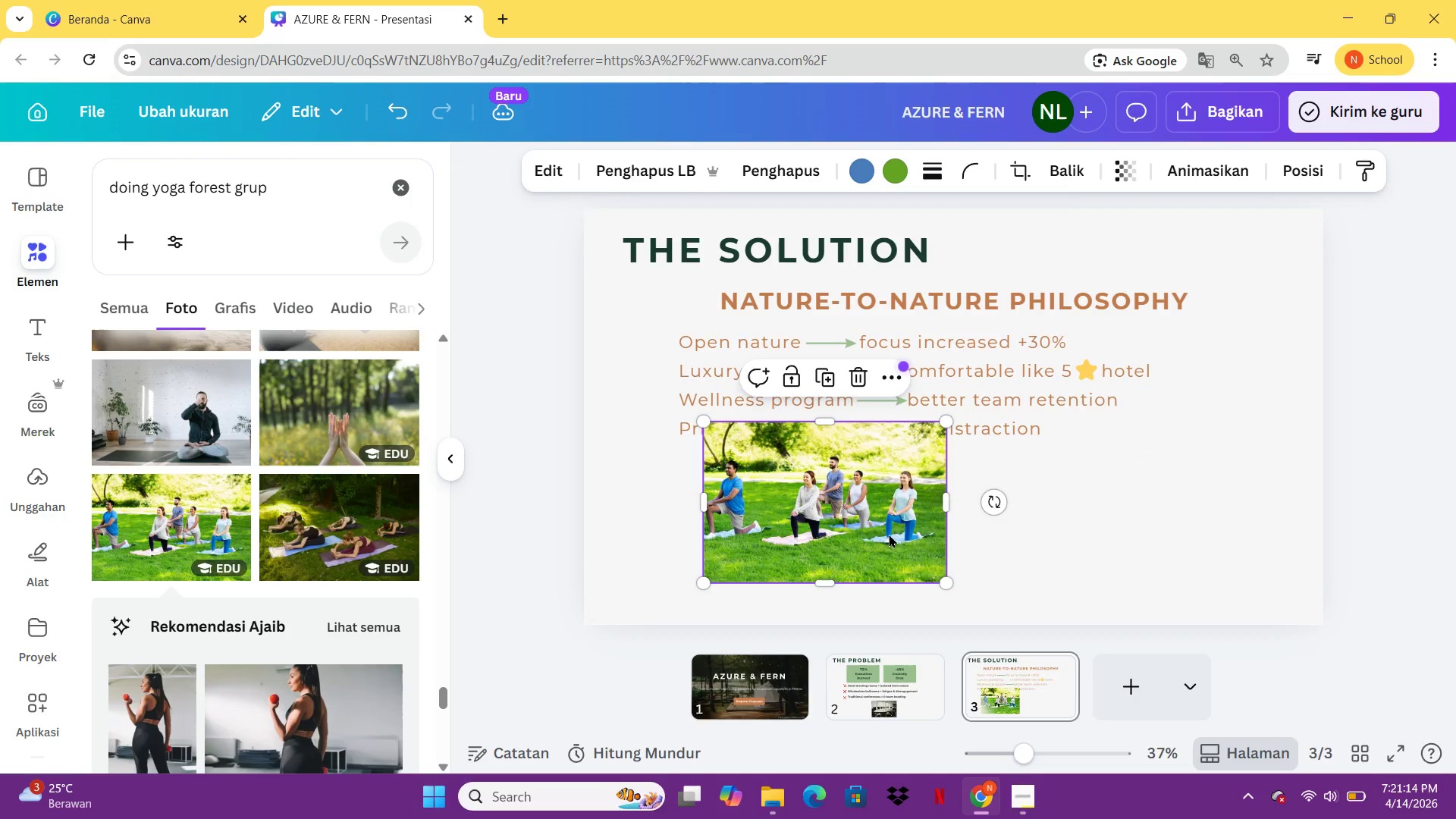 
left_click_drag(start_coordinate=[889, 534], to_coordinate=[994, 556])
 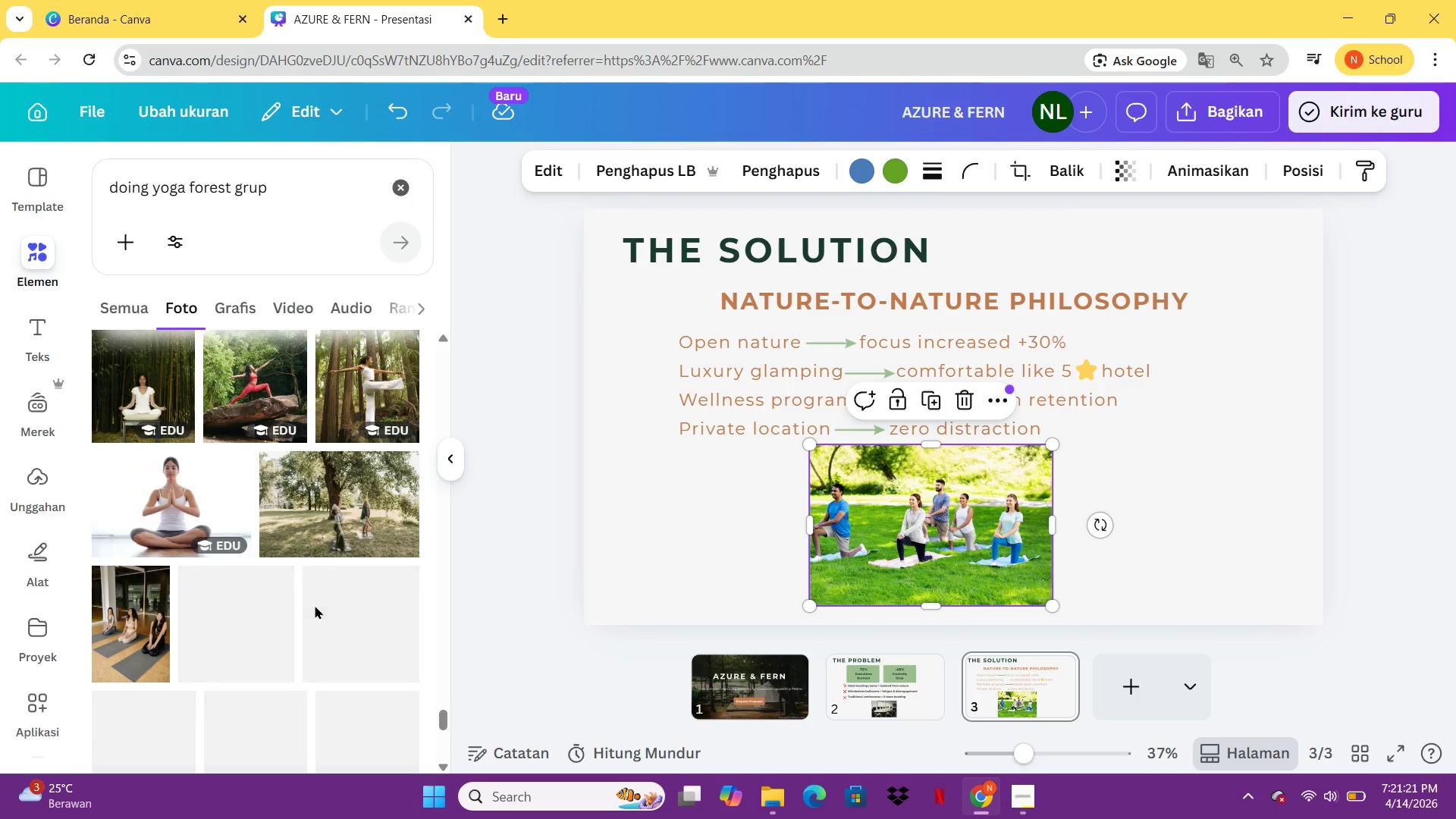 
wait(11.3)
 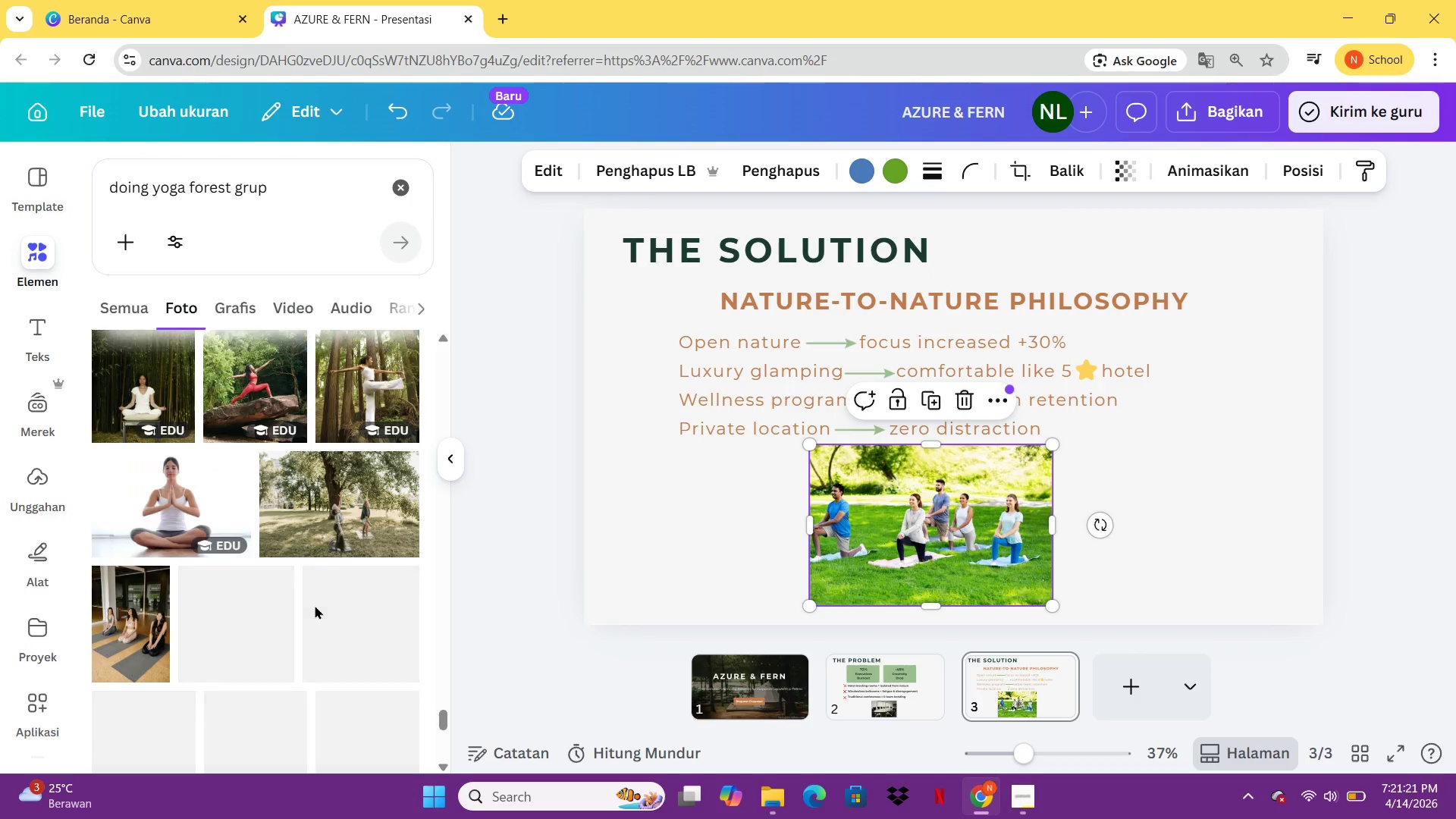 
left_click([407, 187])
 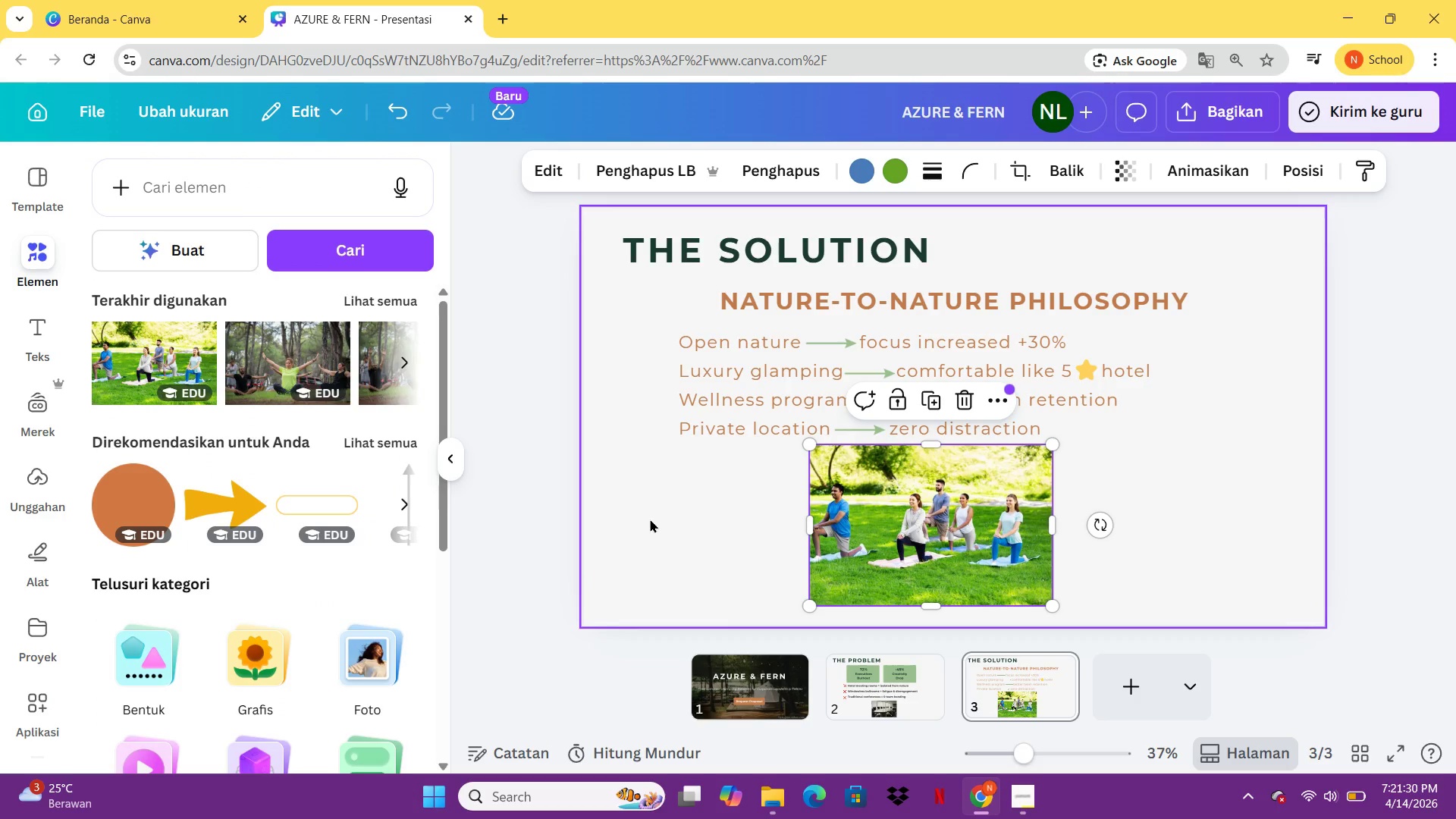 
wait(8.8)
 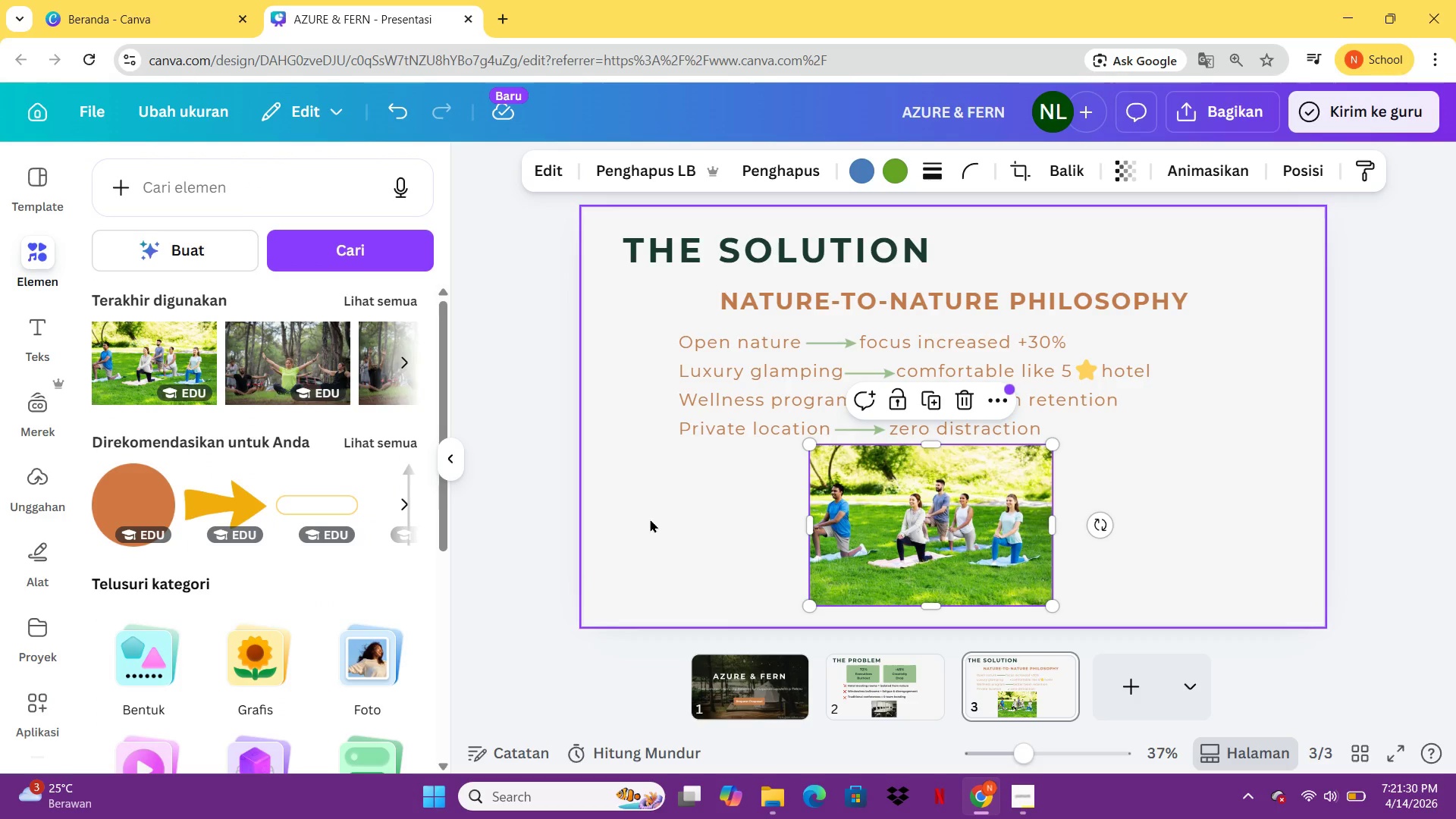 
left_click([758, 353])
 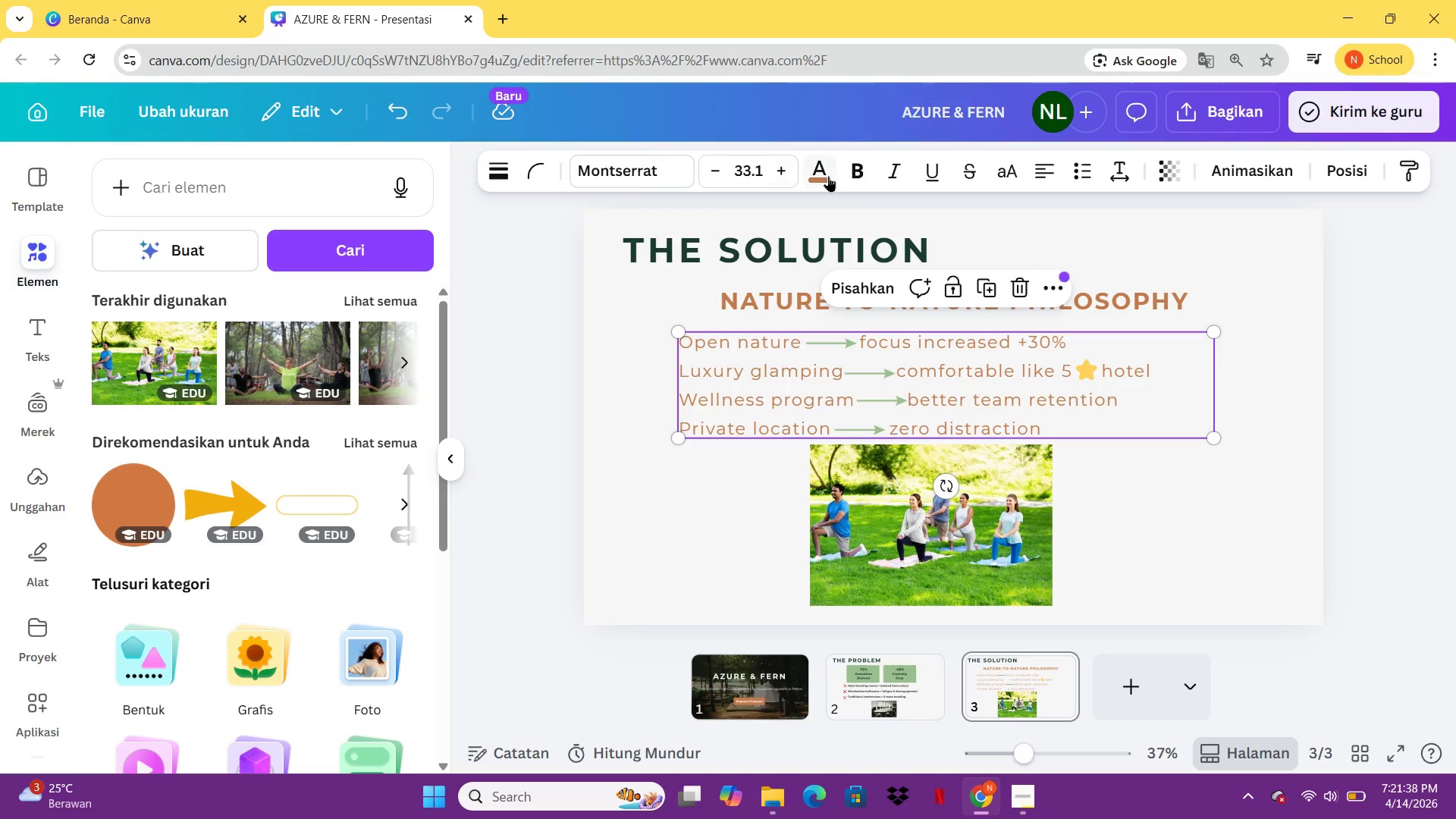 
left_click([828, 176])
 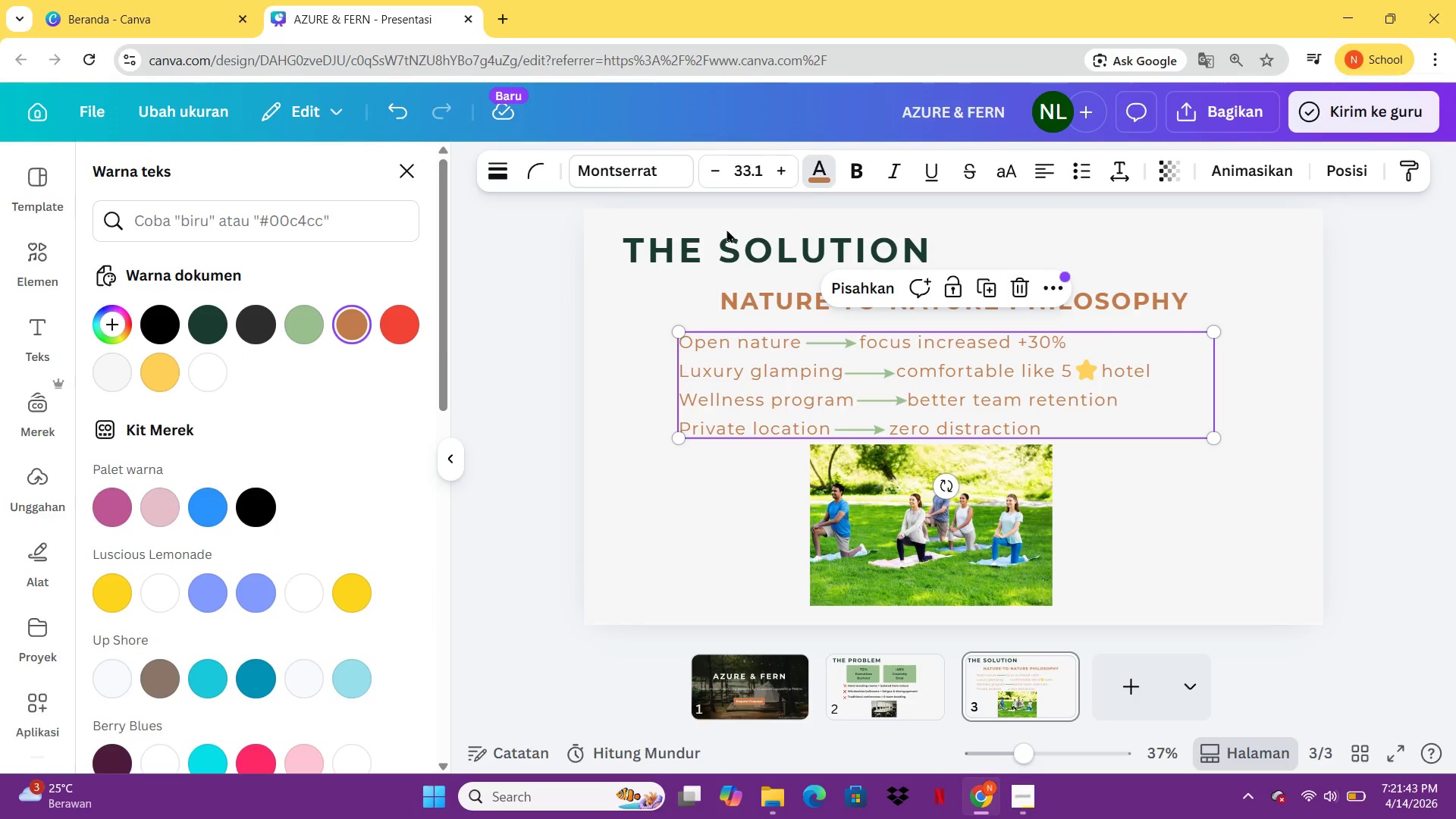 
wait(8.03)
 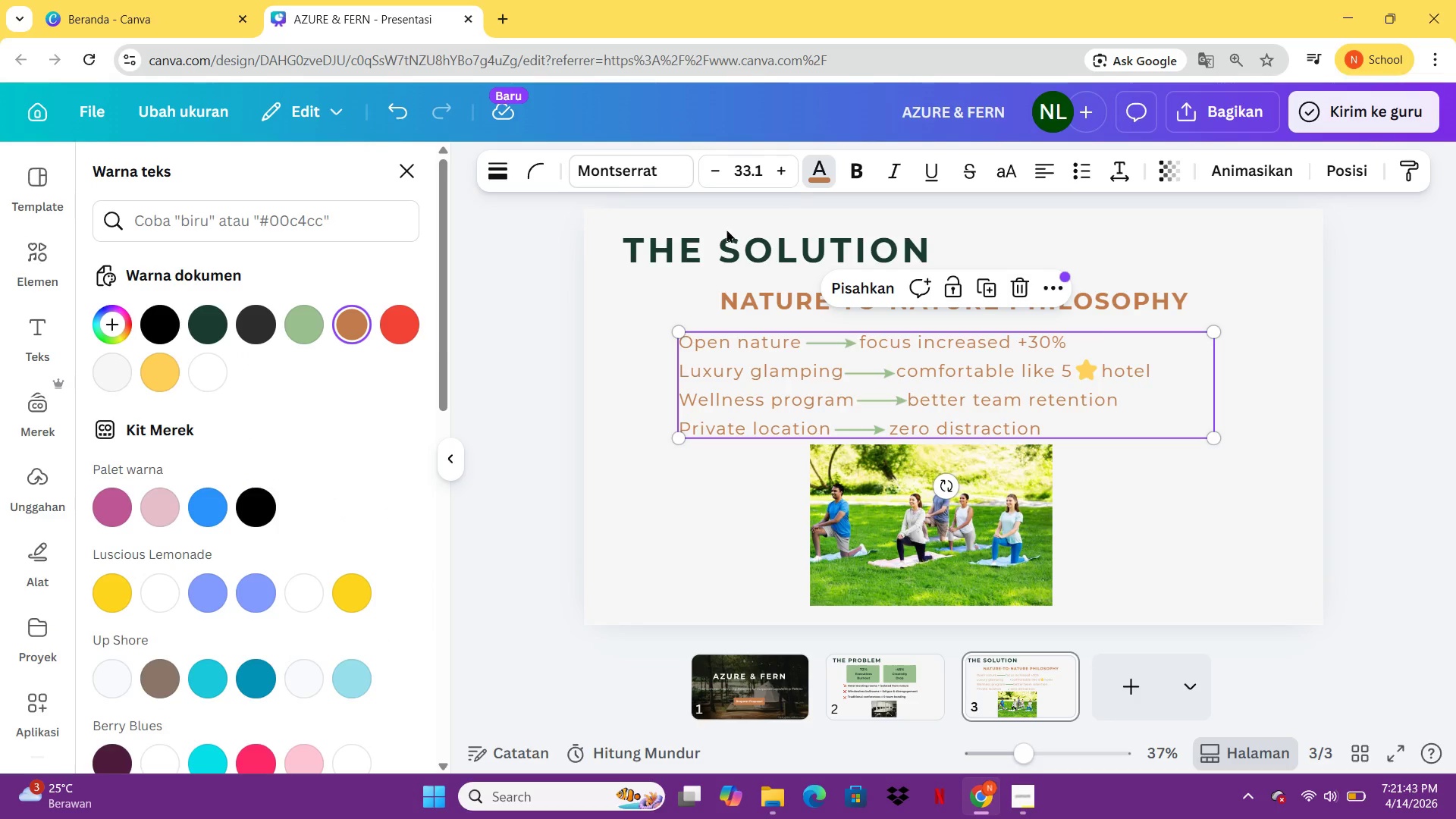 
left_click([265, 315])
 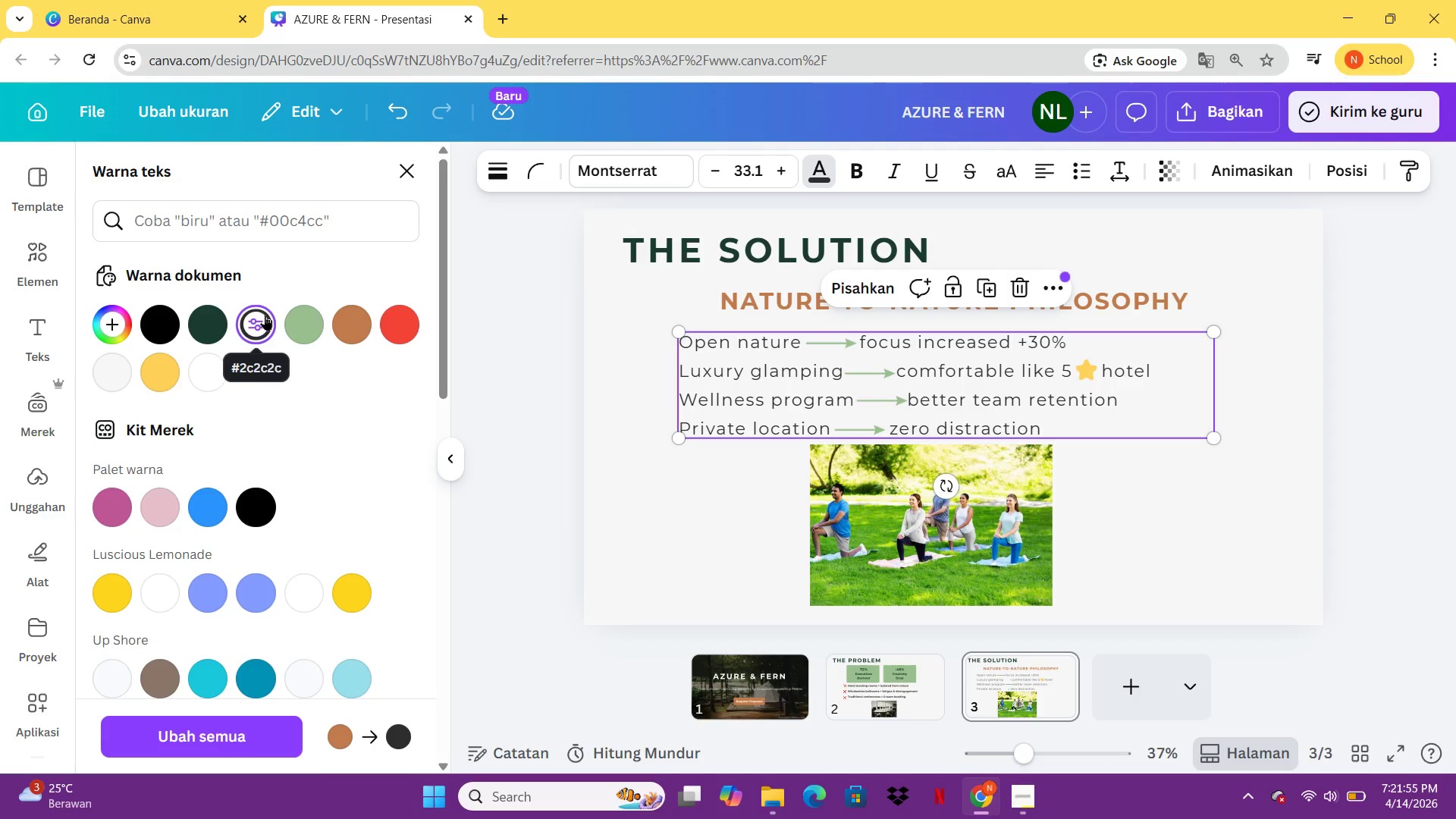 
wait(11.97)
 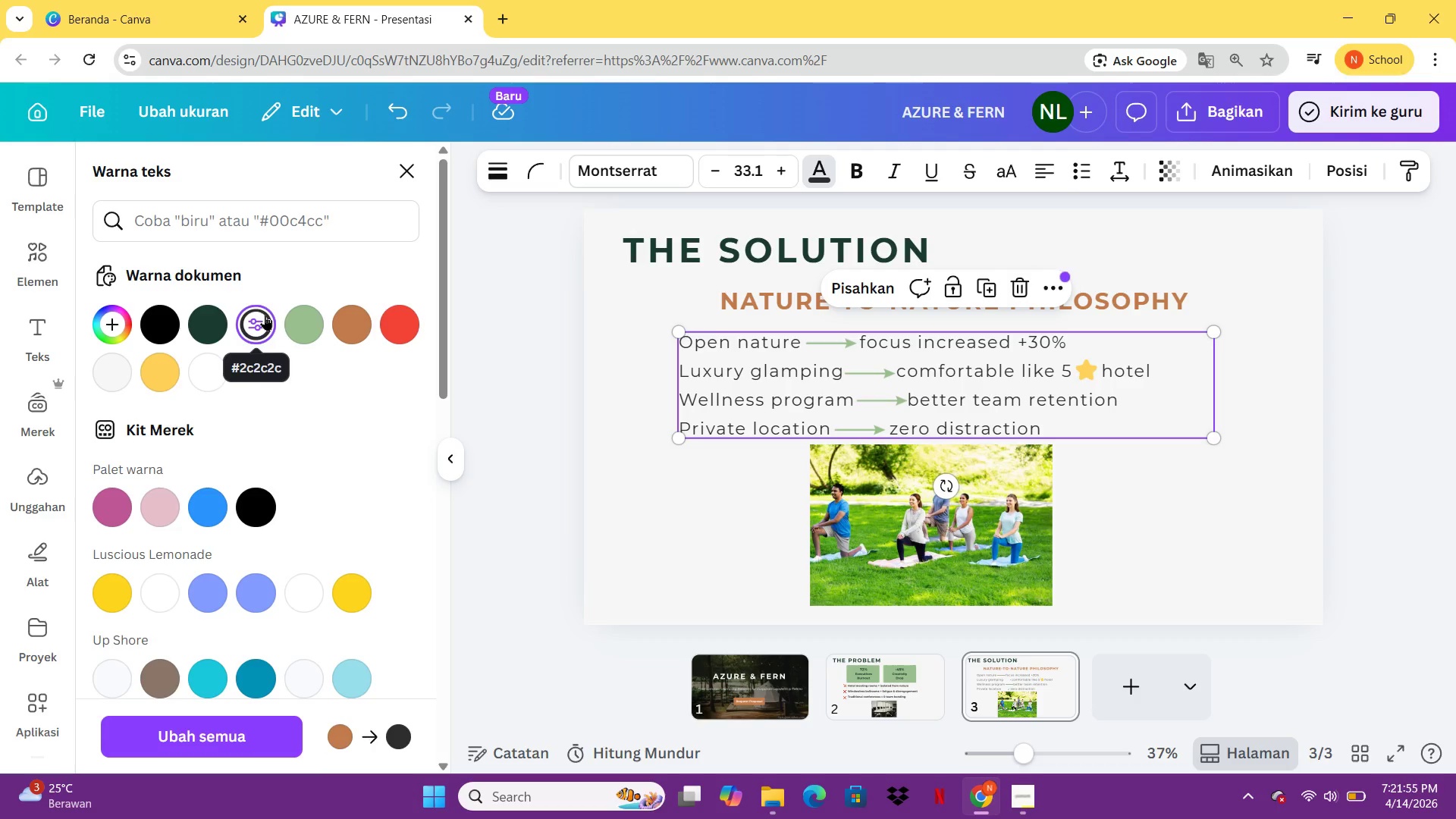 
left_click([1121, 713])
 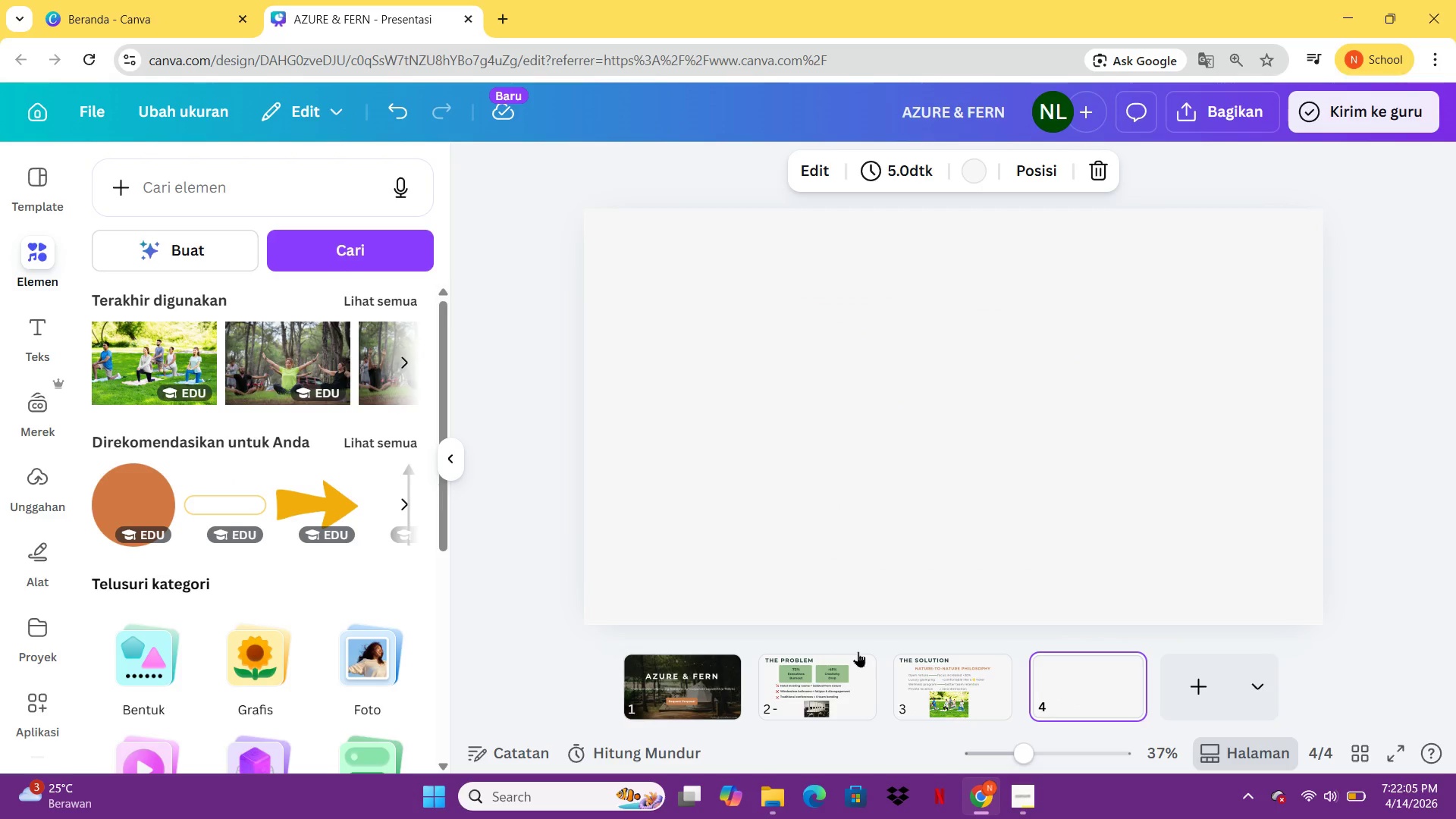 
wait(10.41)
 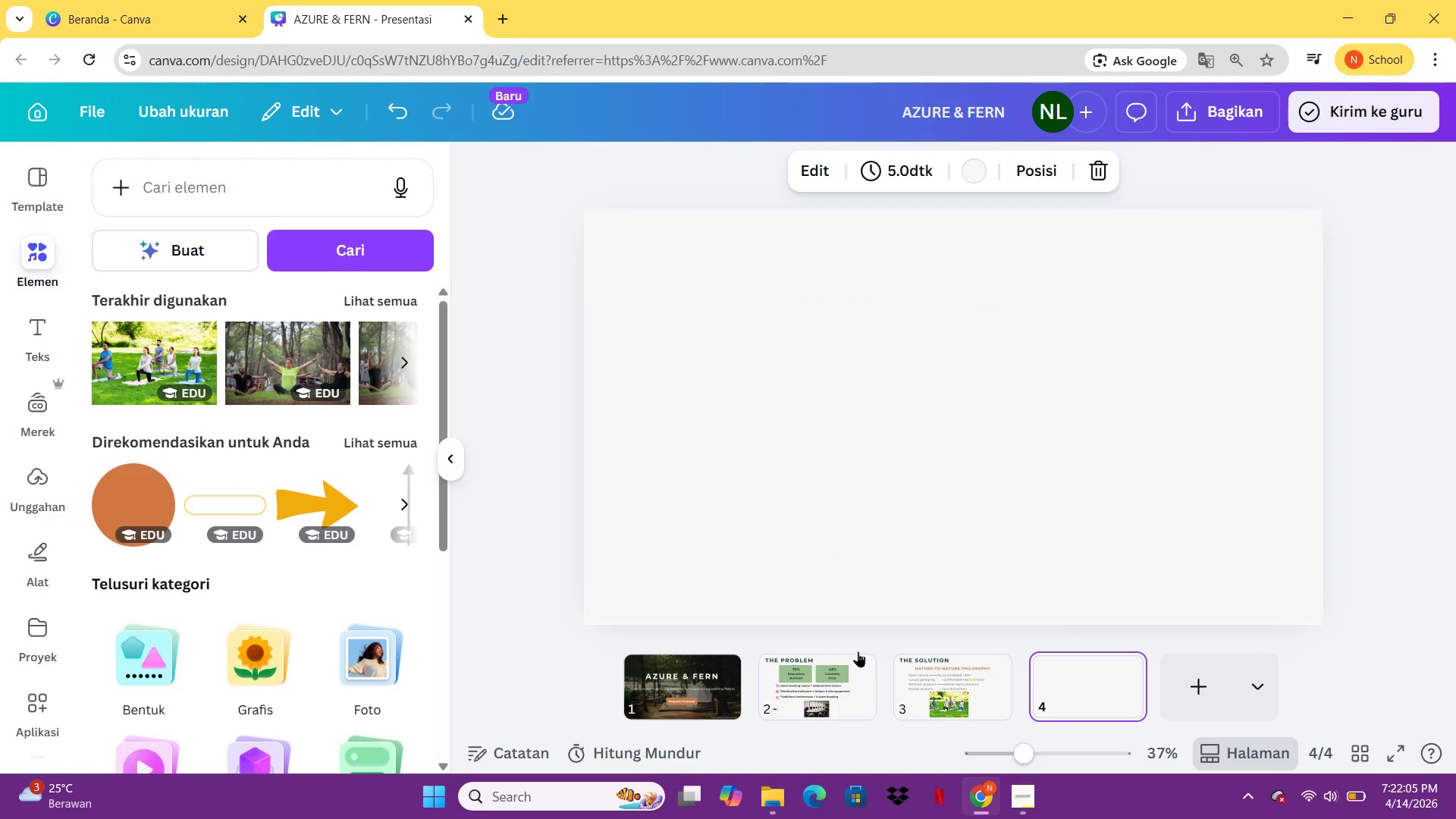 
left_click([899, 479])
 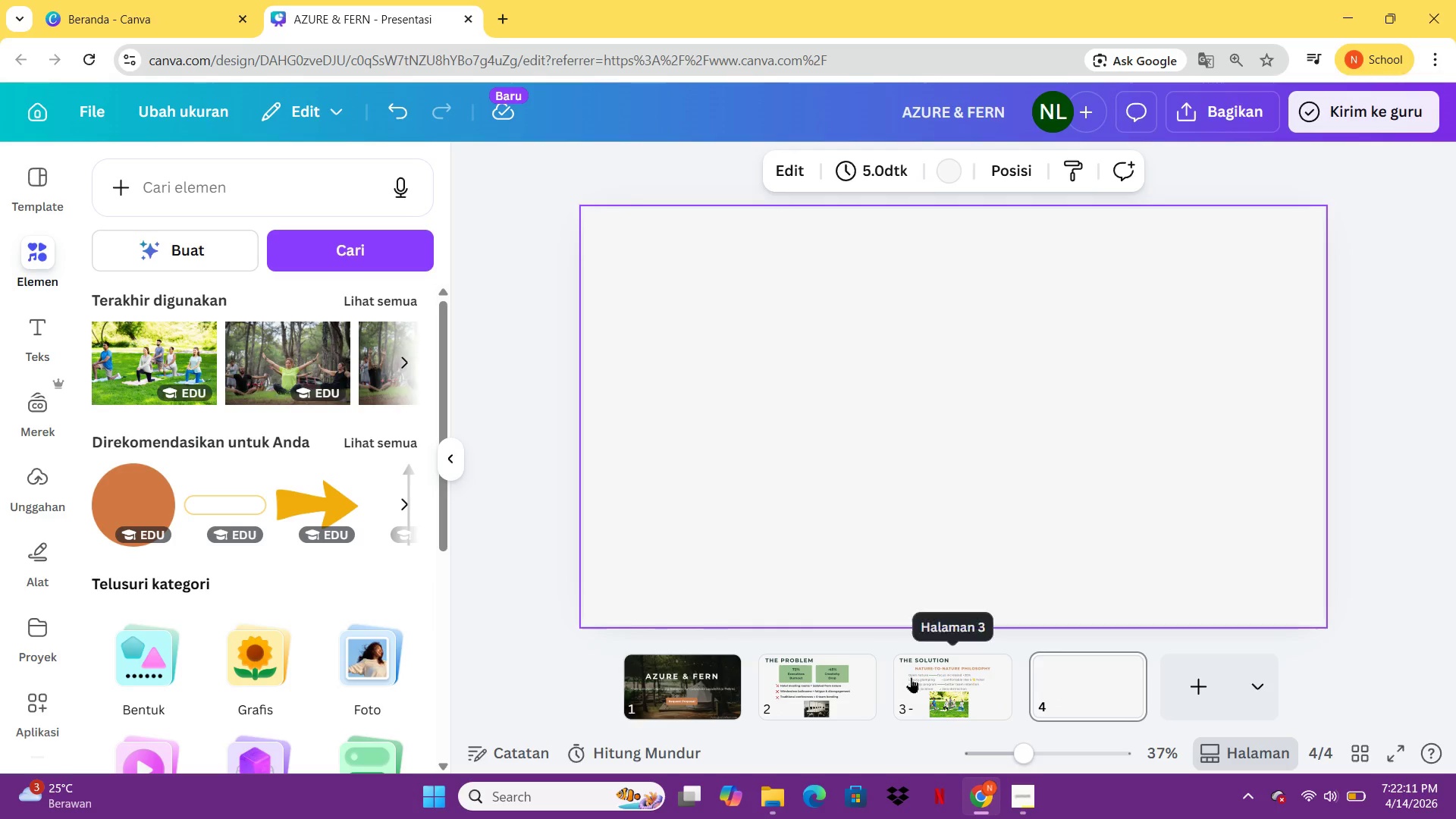 
left_click([911, 677])
 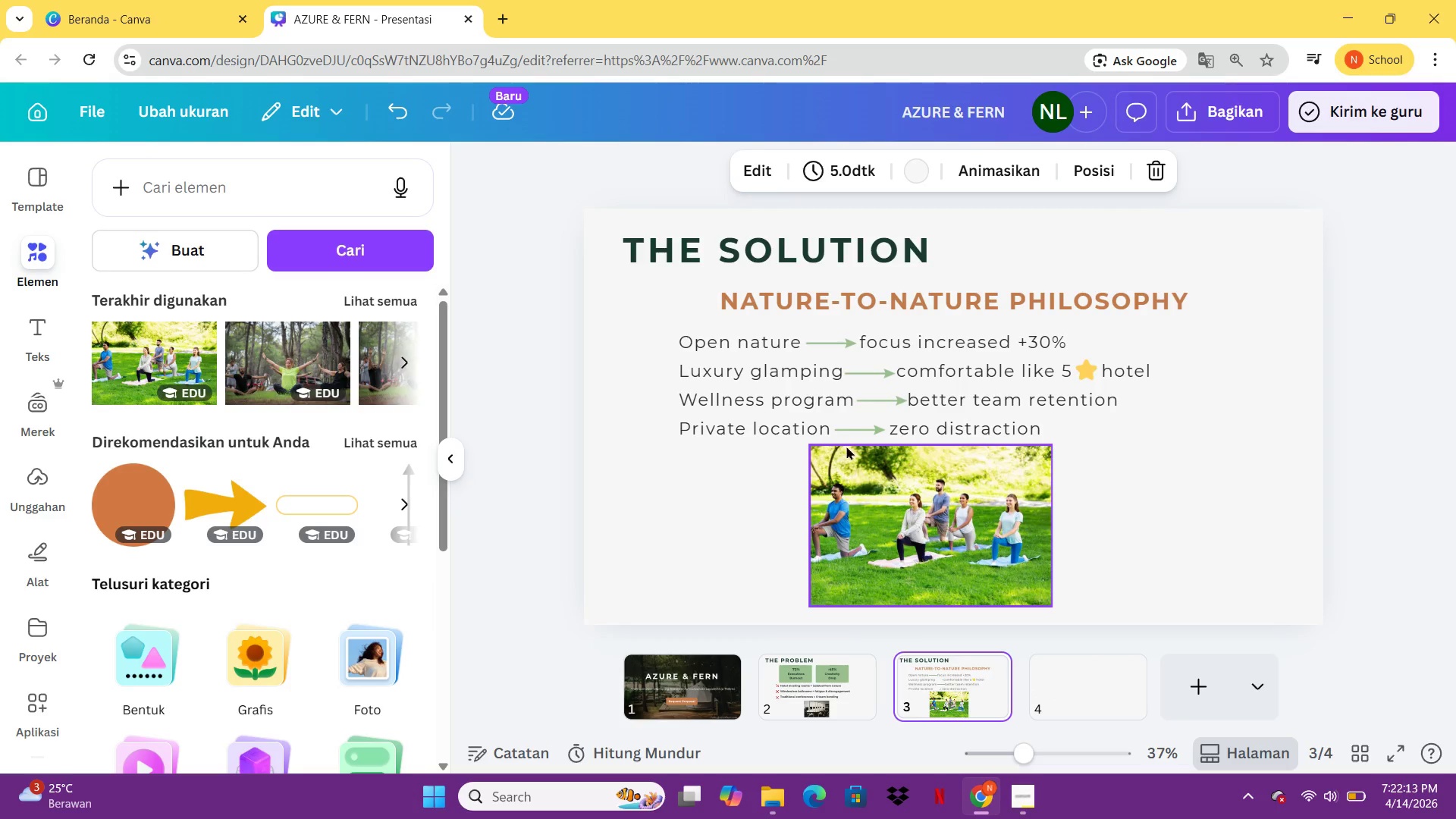 
left_click([846, 410])
 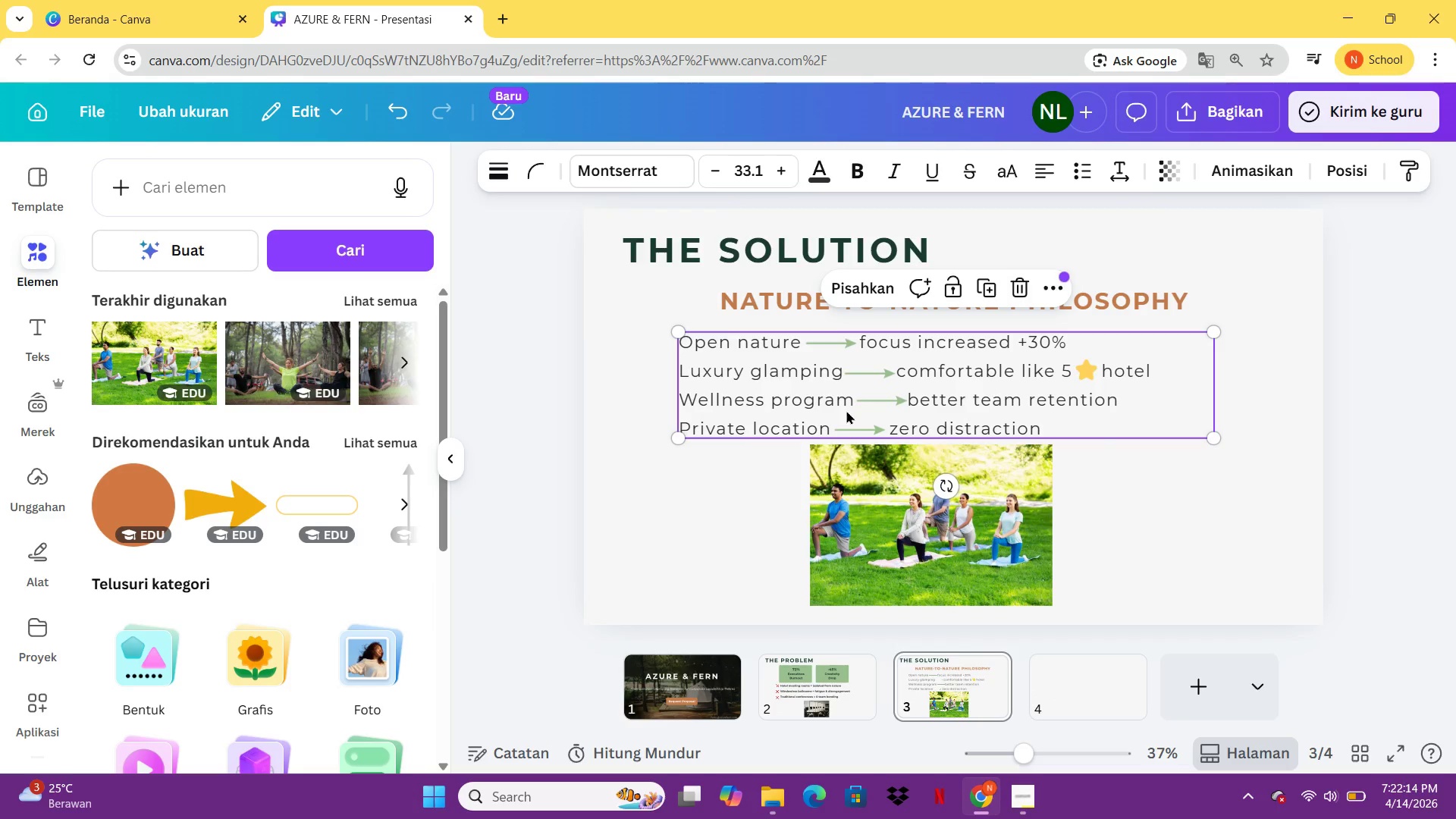 
left_click_drag(start_coordinate=[846, 410], to_coordinate=[840, 400])
 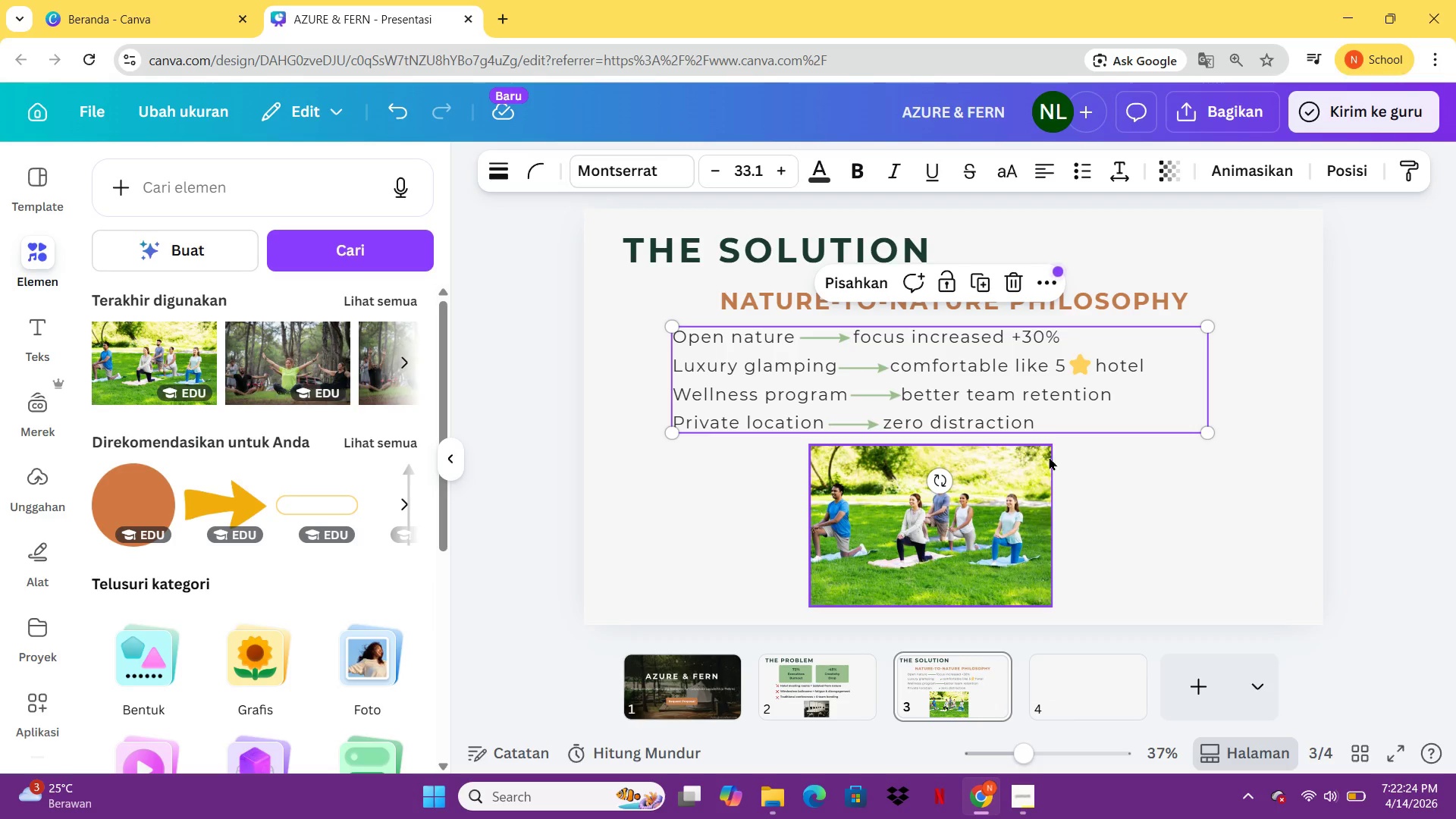 
wait(13.69)
 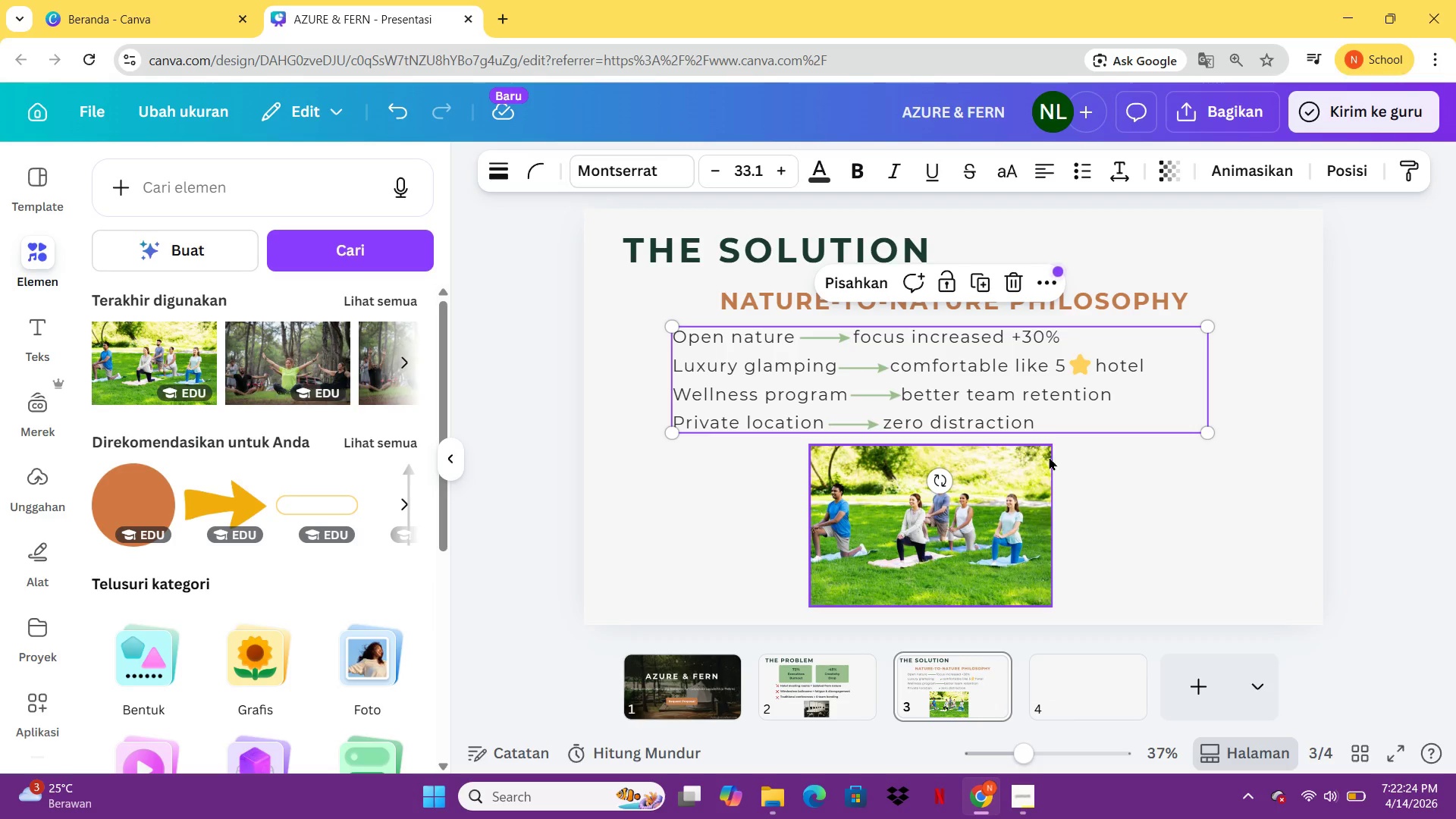 
scroll: coordinate [1114, 506], scroll_direction: none, amount: 0.0
 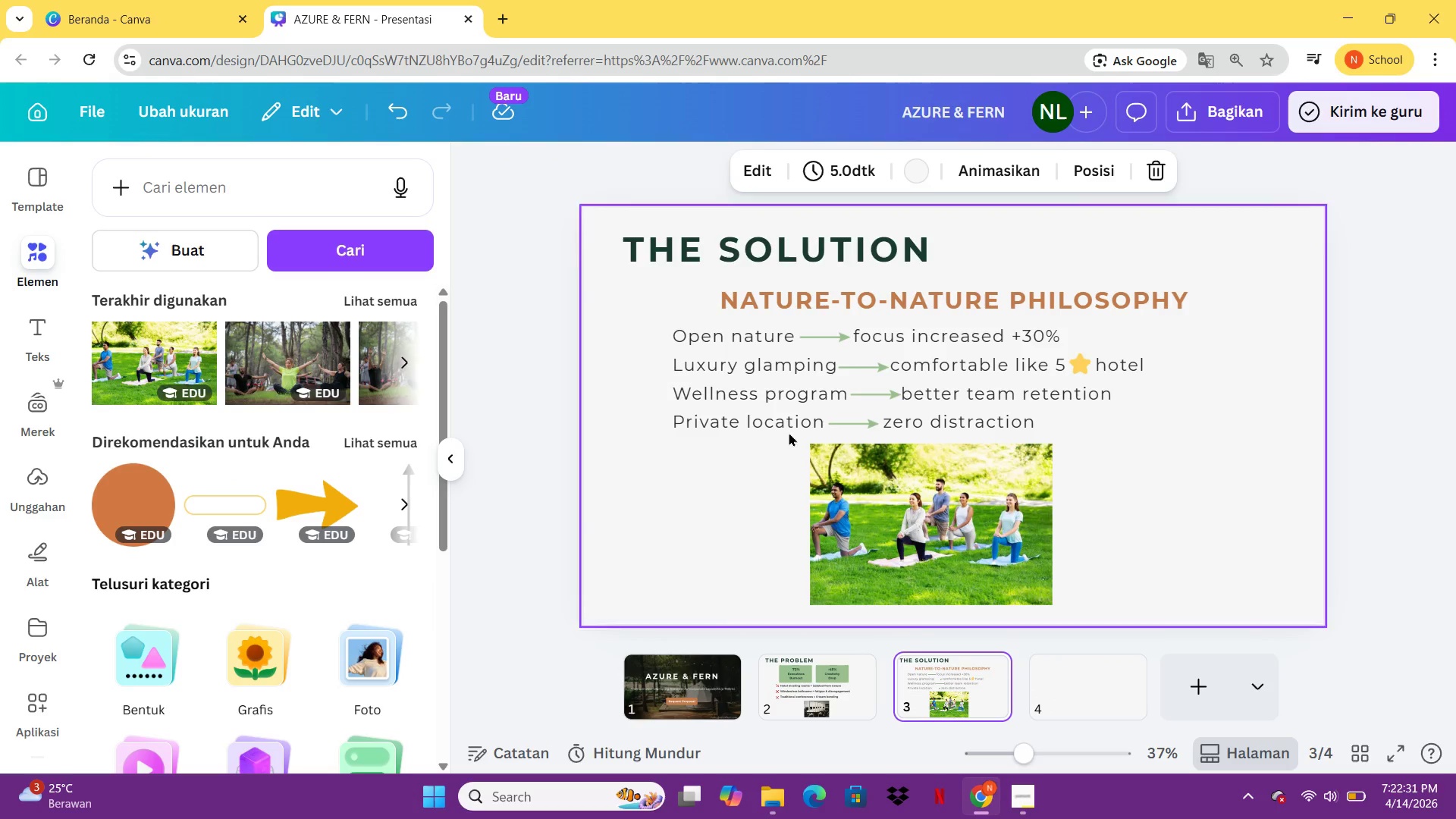 
double_click([758, 259])
 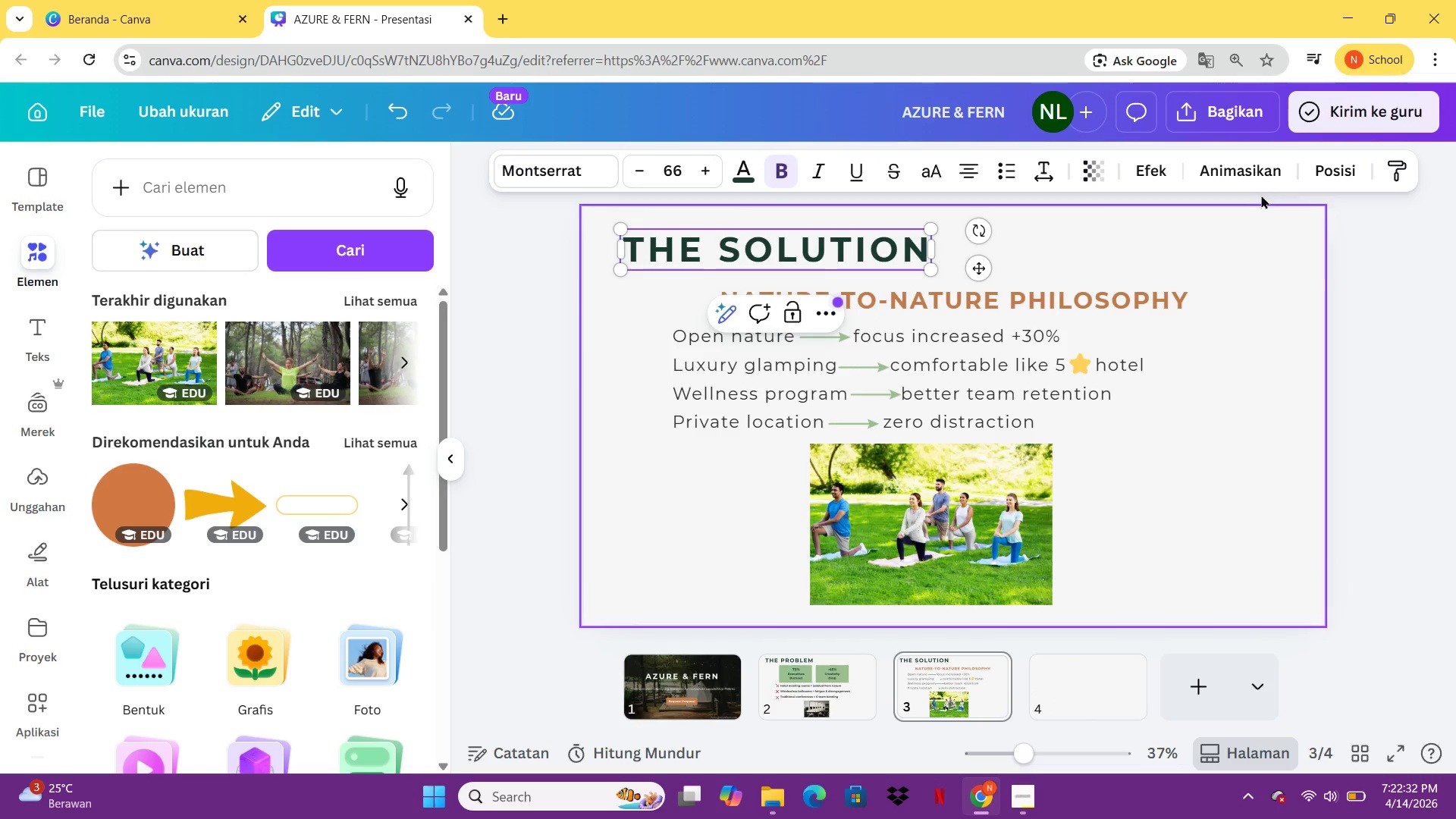 
left_click([1269, 193])
 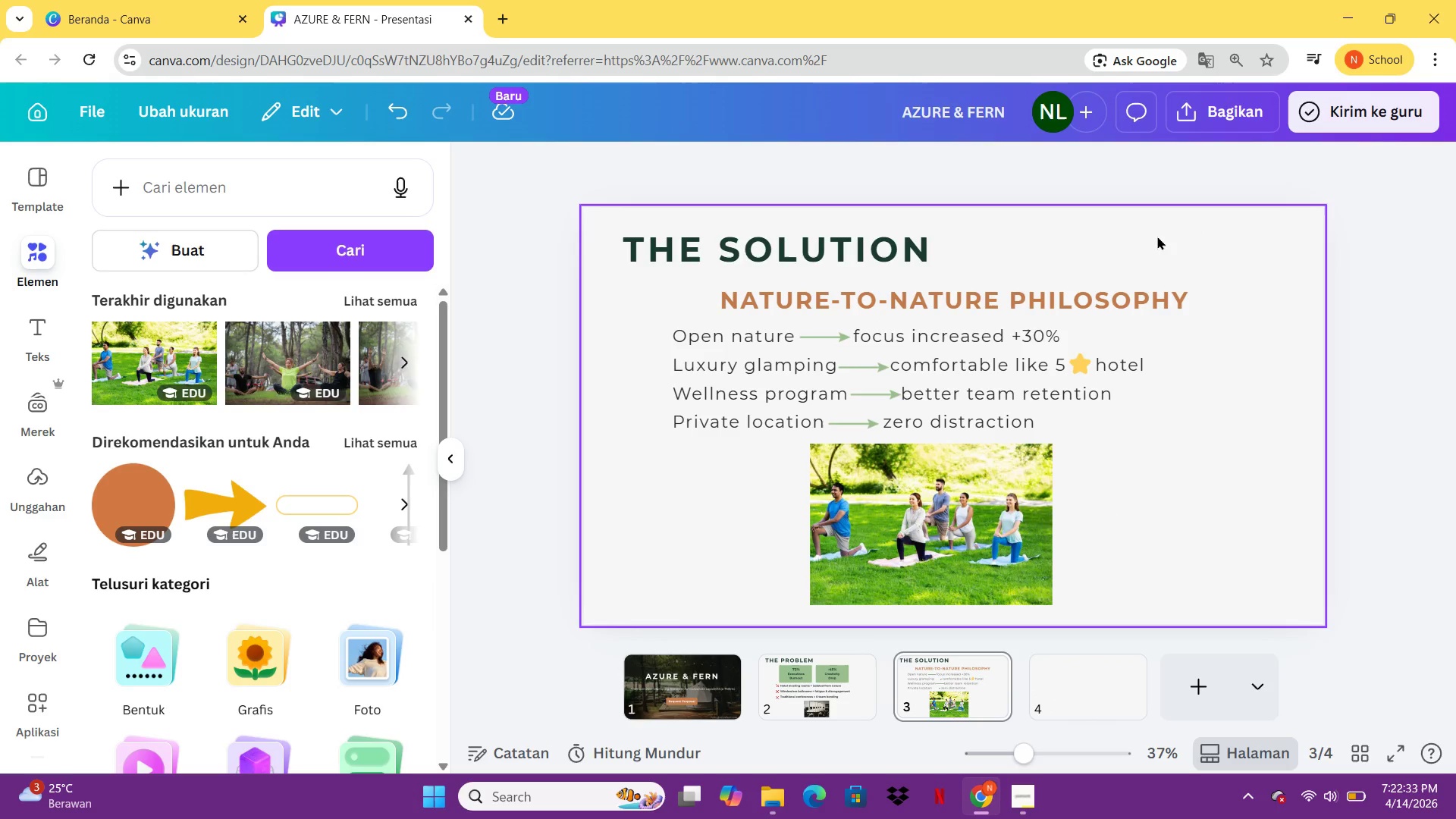 
left_click([1157, 236])
 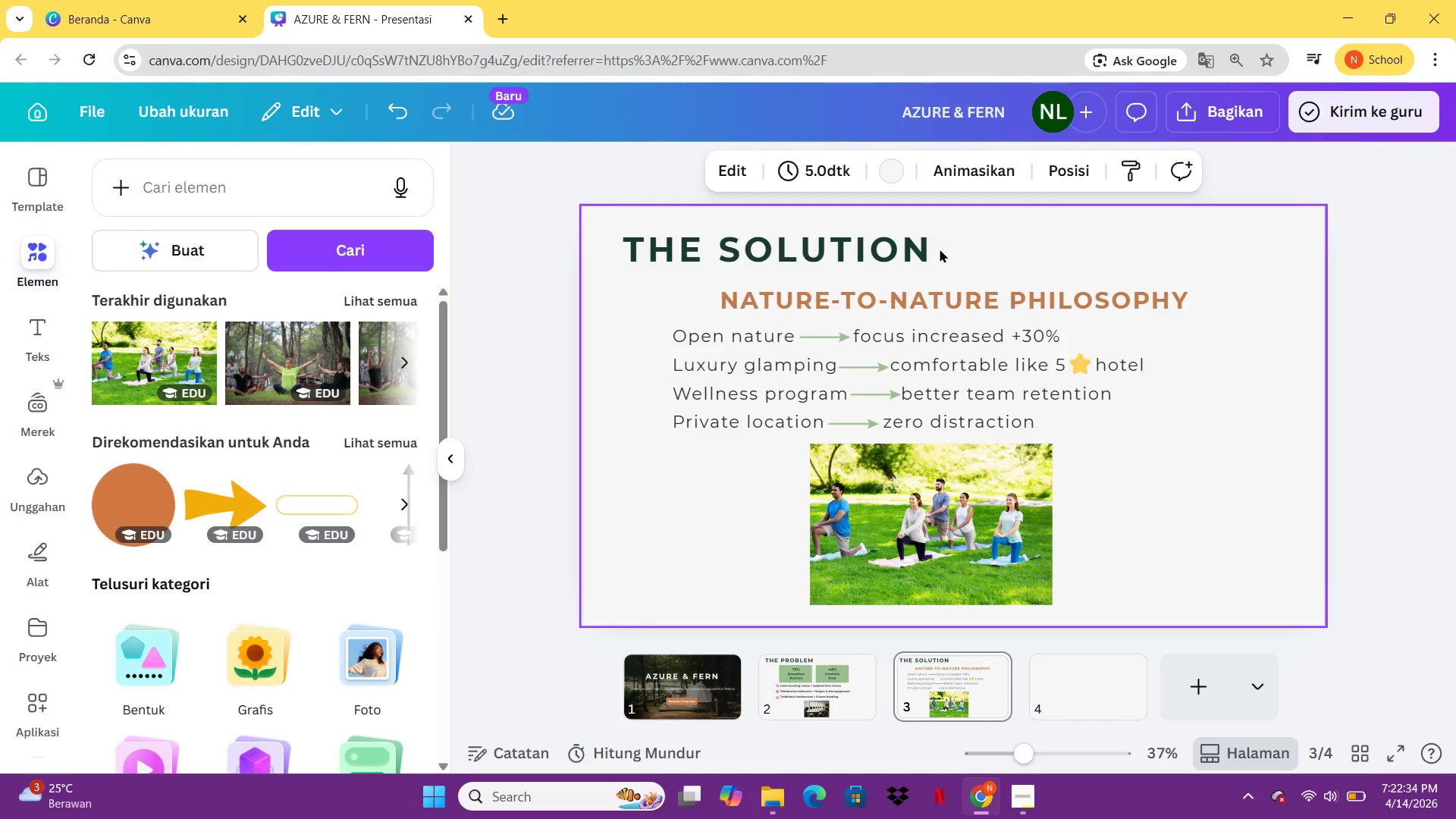 
left_click([933, 250])
 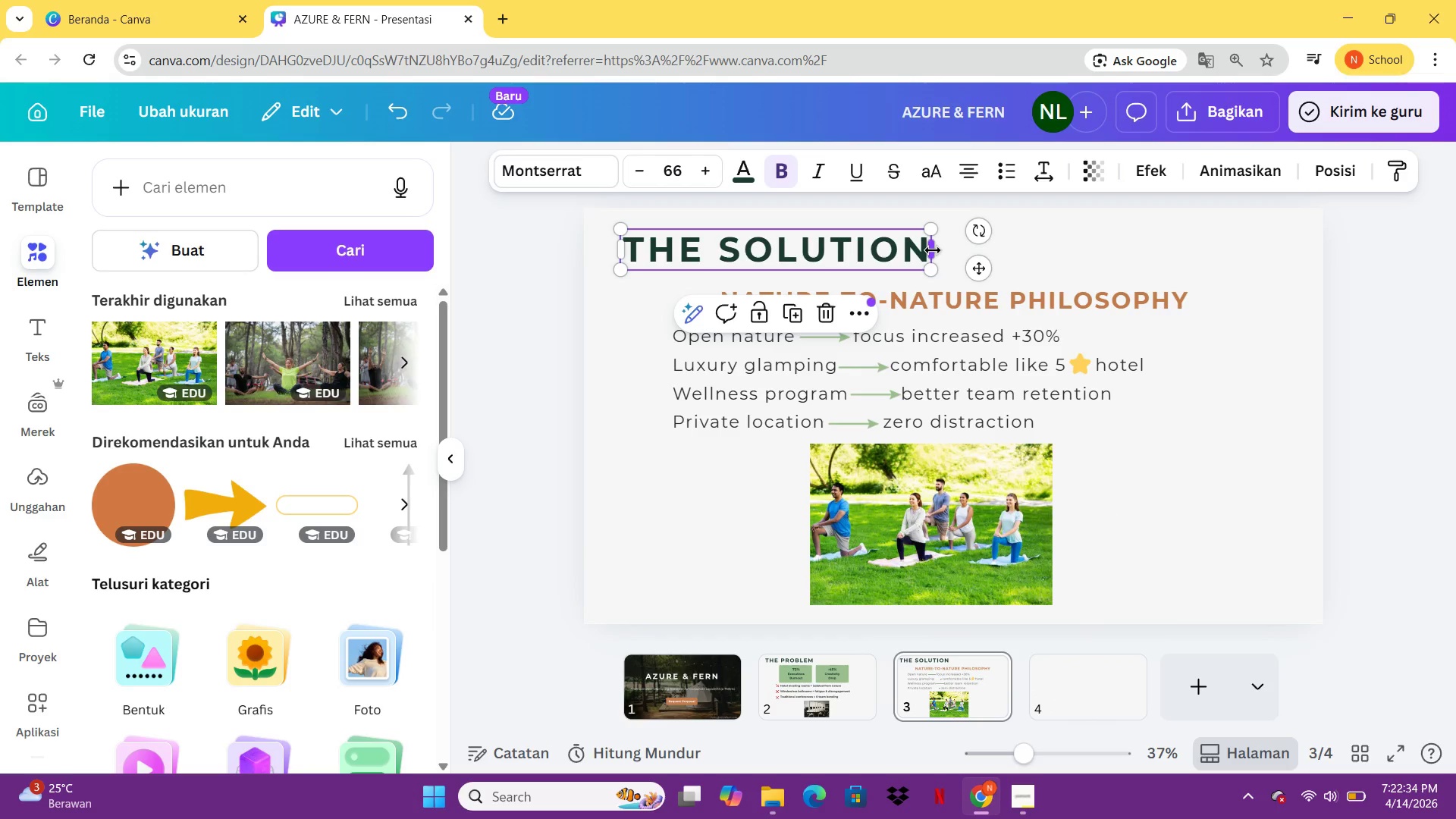 
key(Control+C)
 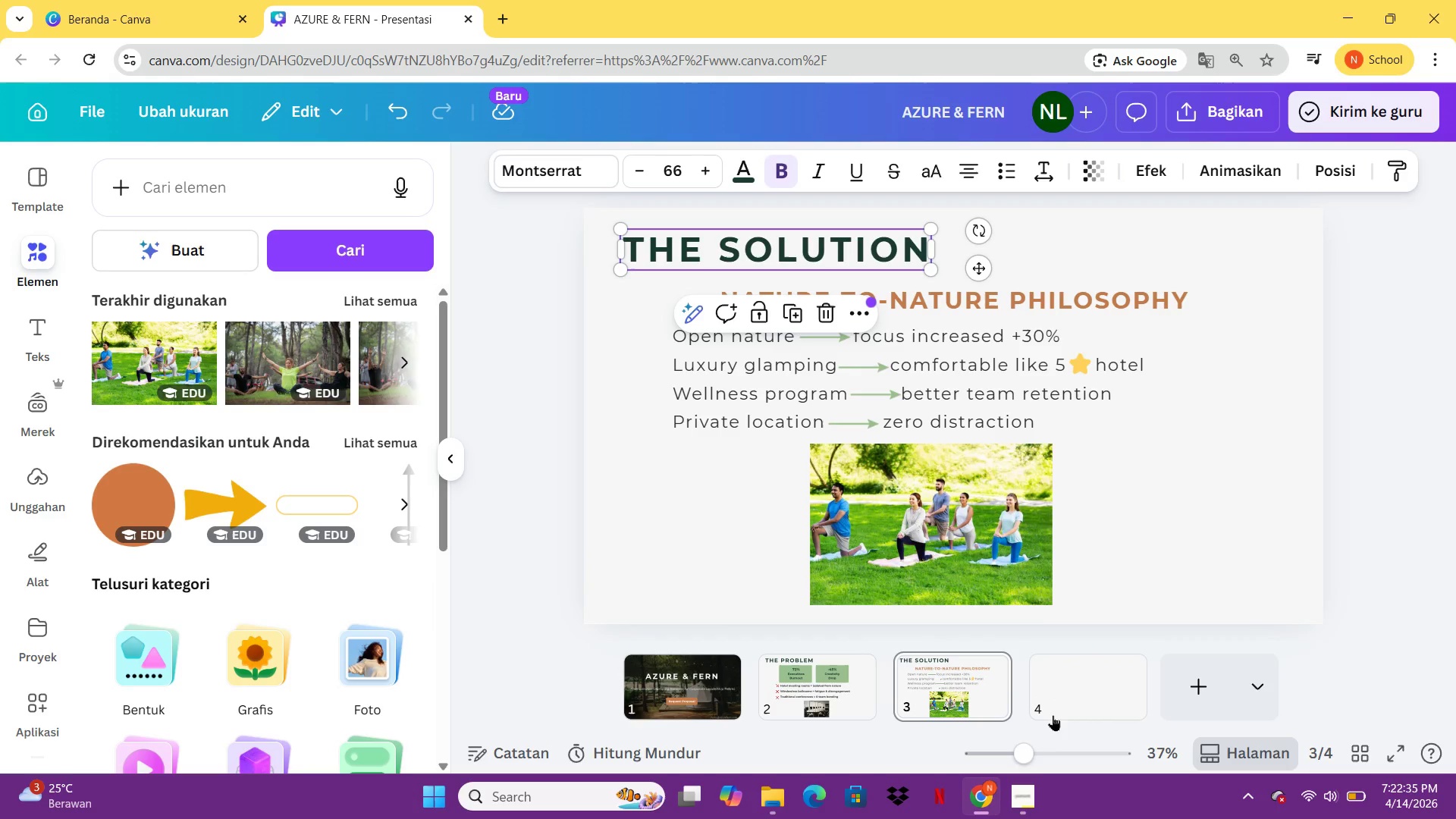 
left_click([1053, 714])
 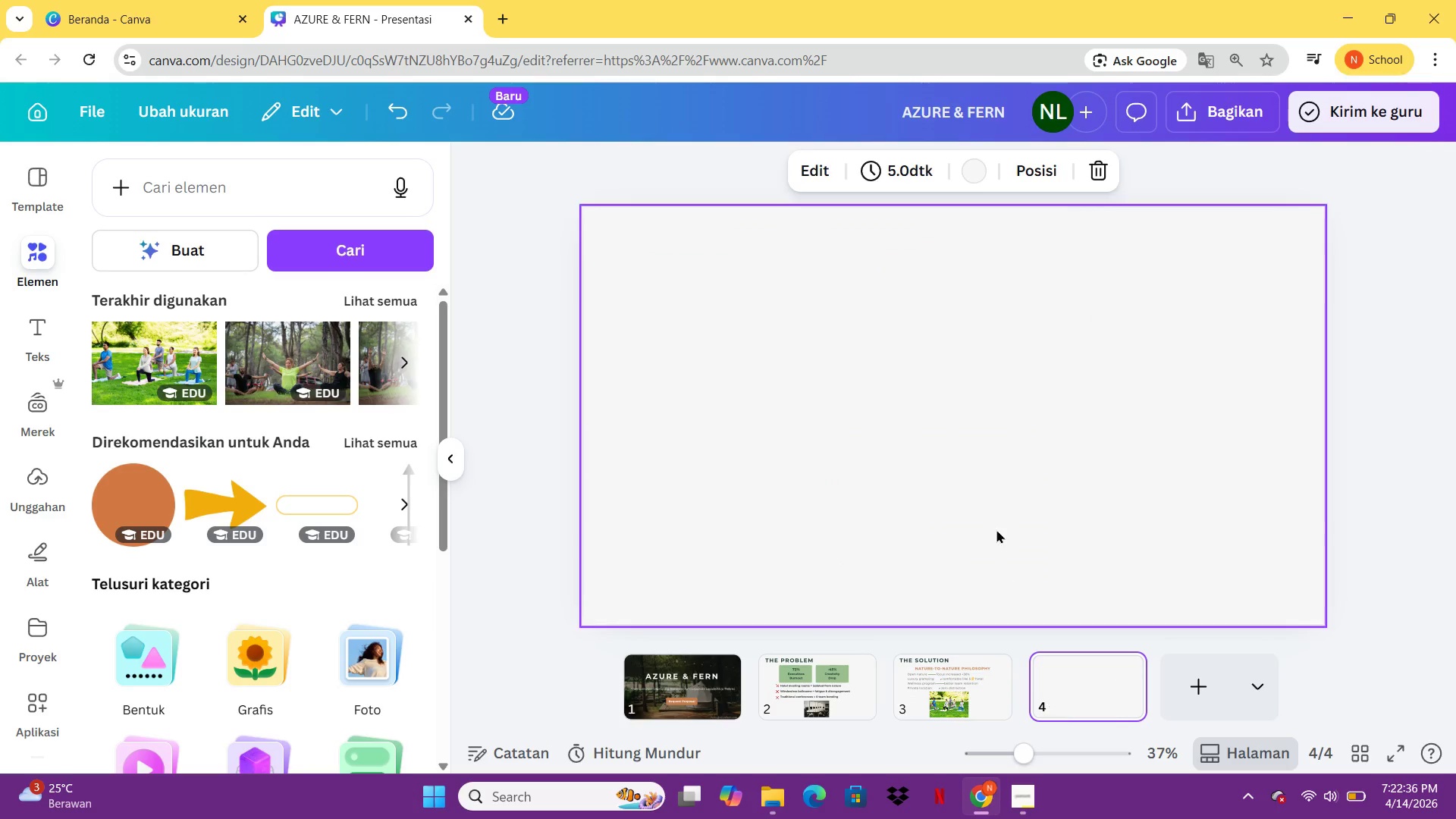 
key(Control+V)
 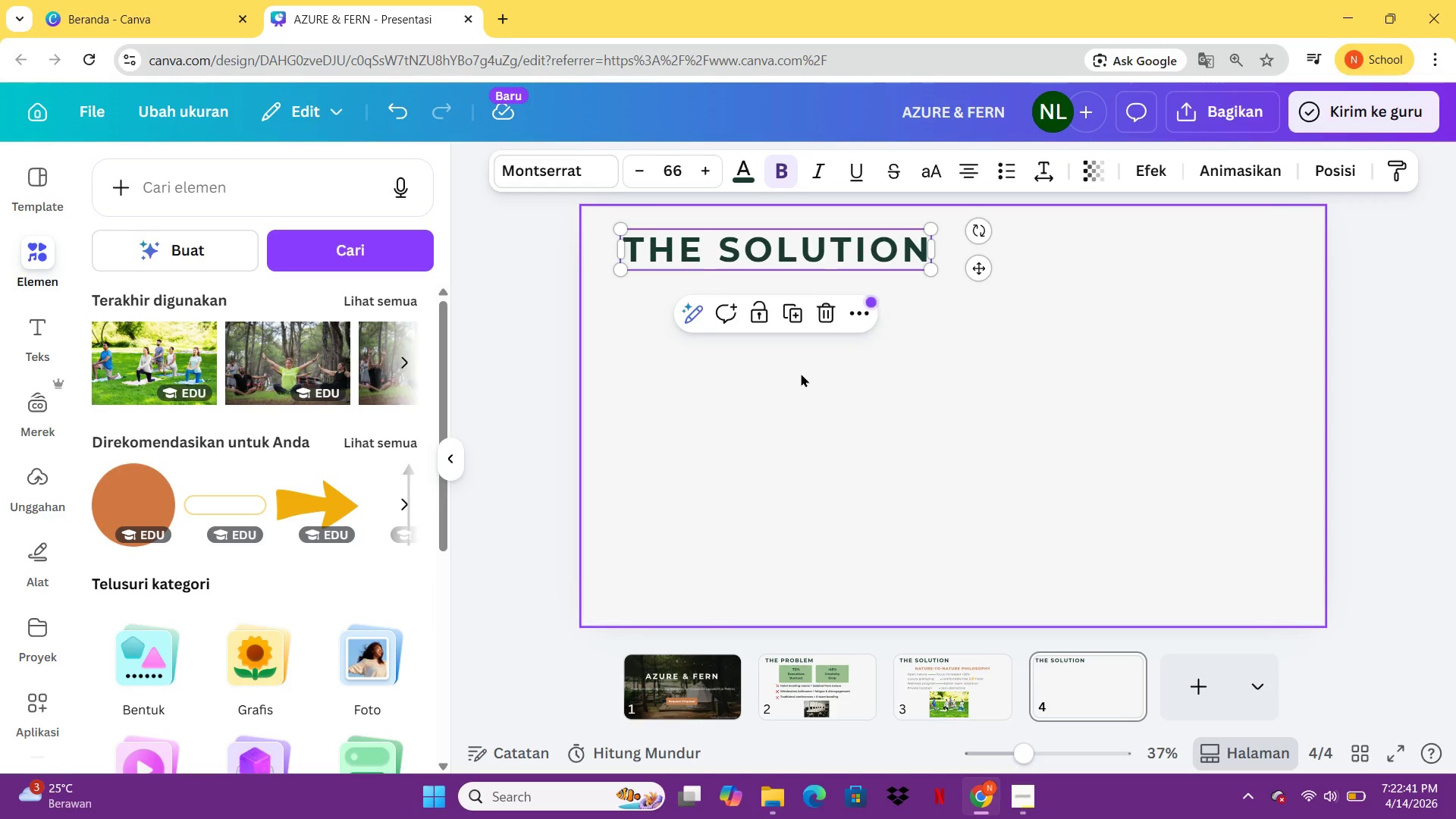 
wait(9.88)
 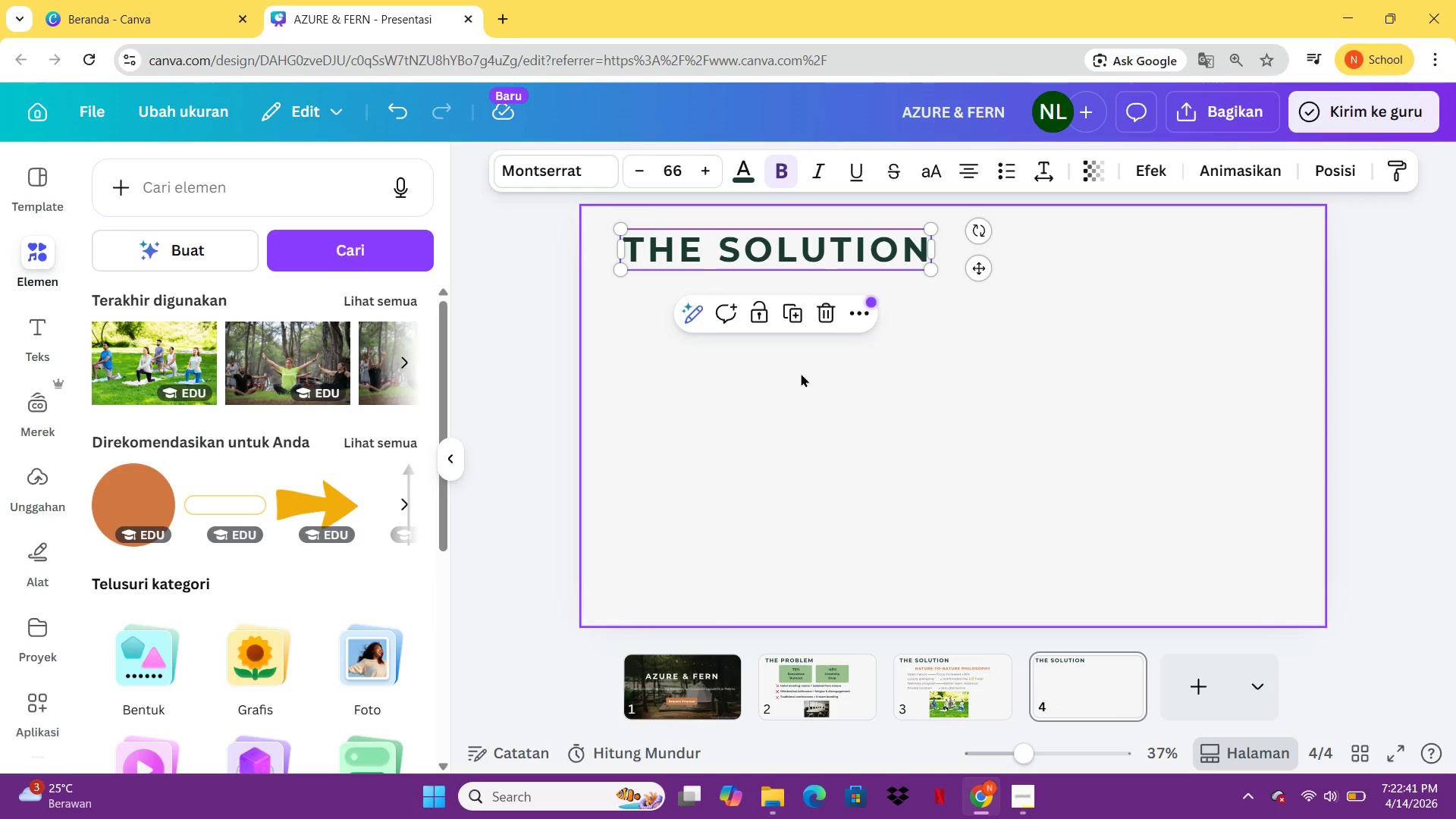 
double_click([766, 253])
 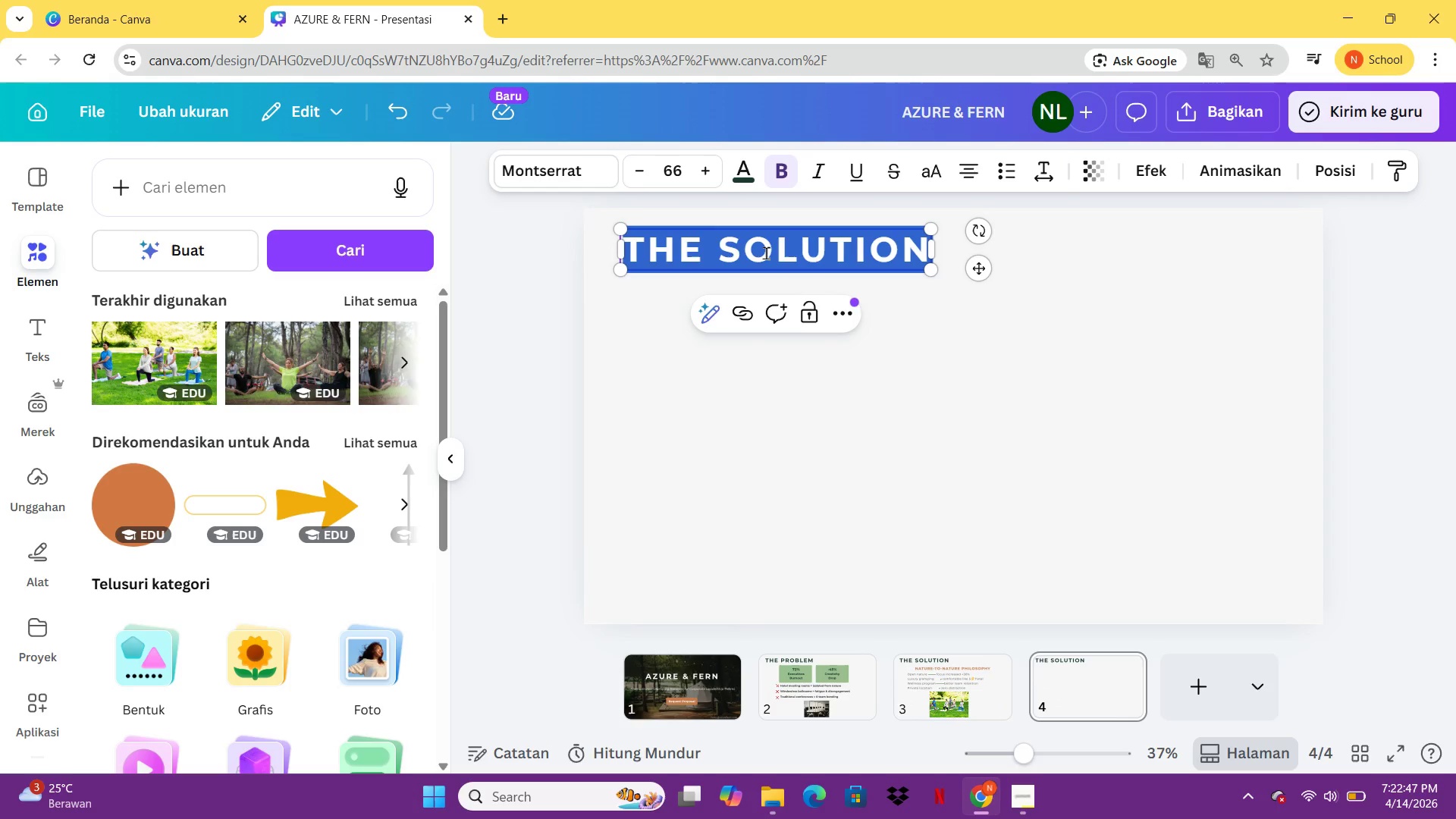 
type(REEW)
key(Backspace)
type(DWOOD )
key(Backspace)
key(Backspace)
key(Backspace)
key(Backspace)
key(Backspace)
key(Backspace)
key(Backspace)
type(DWOOD CANOPY )
 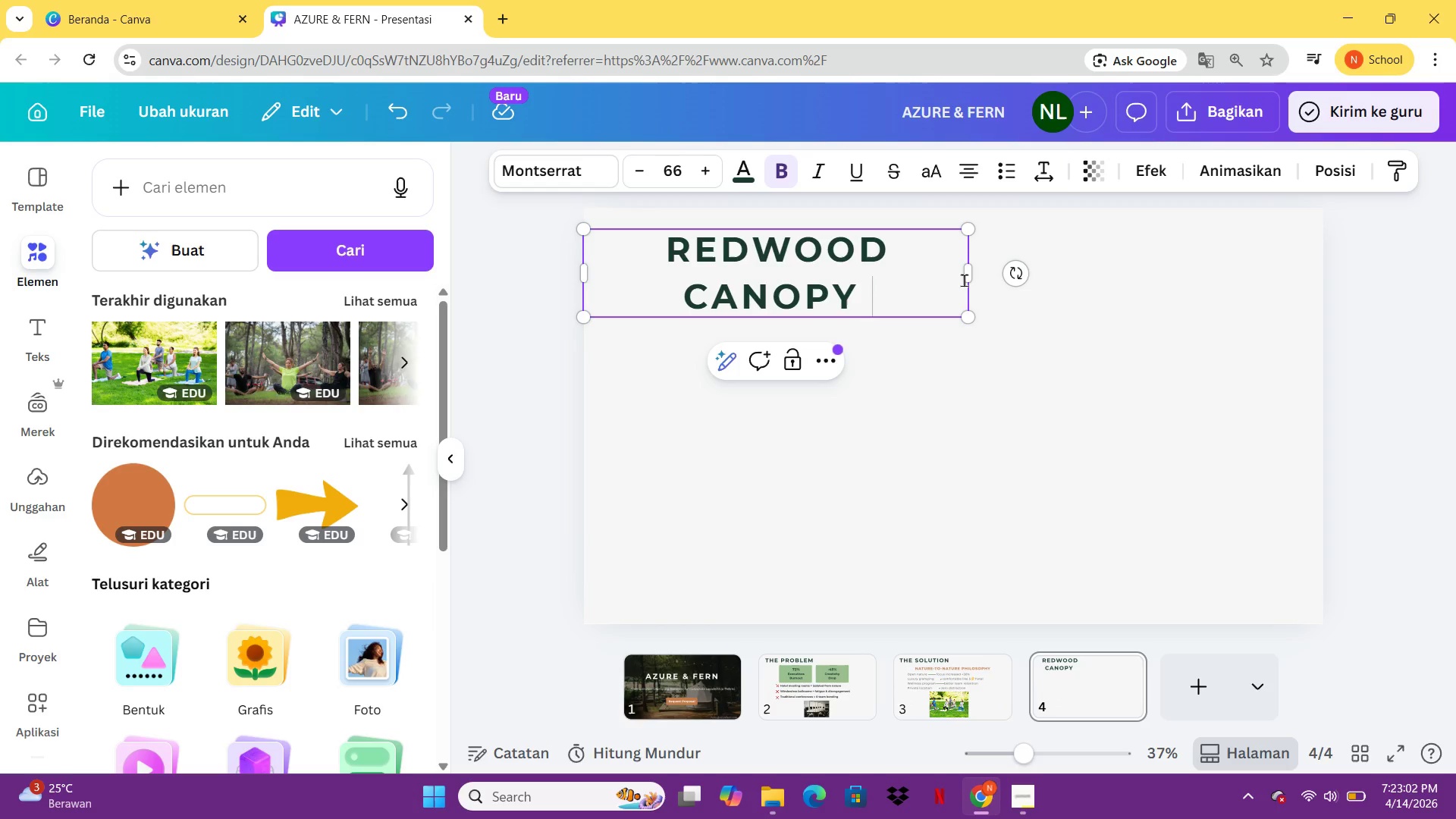 
wait(6.0)
 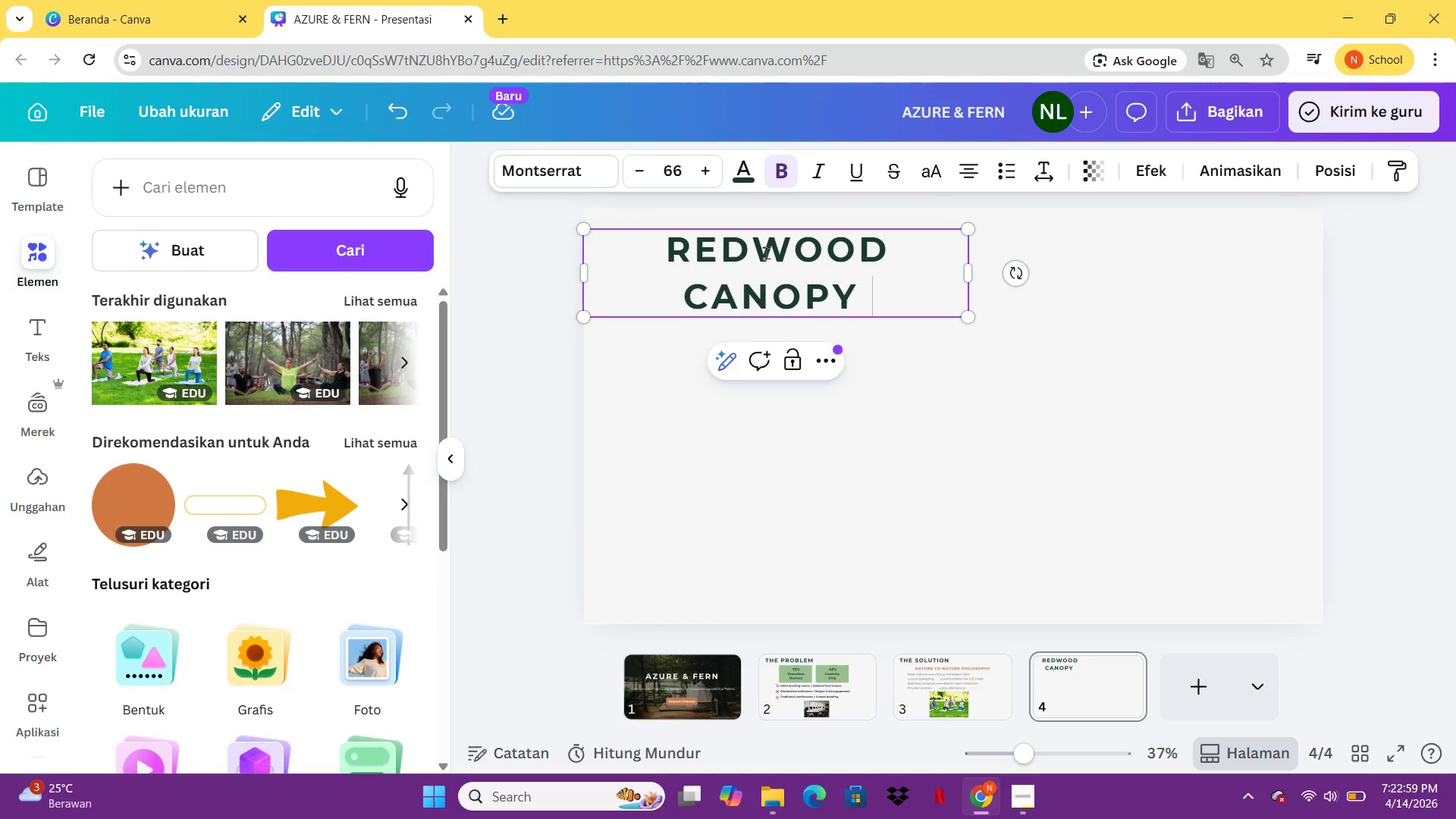 
left_click_drag(start_coordinate=[971, 279], to_coordinate=[1179, 280])
 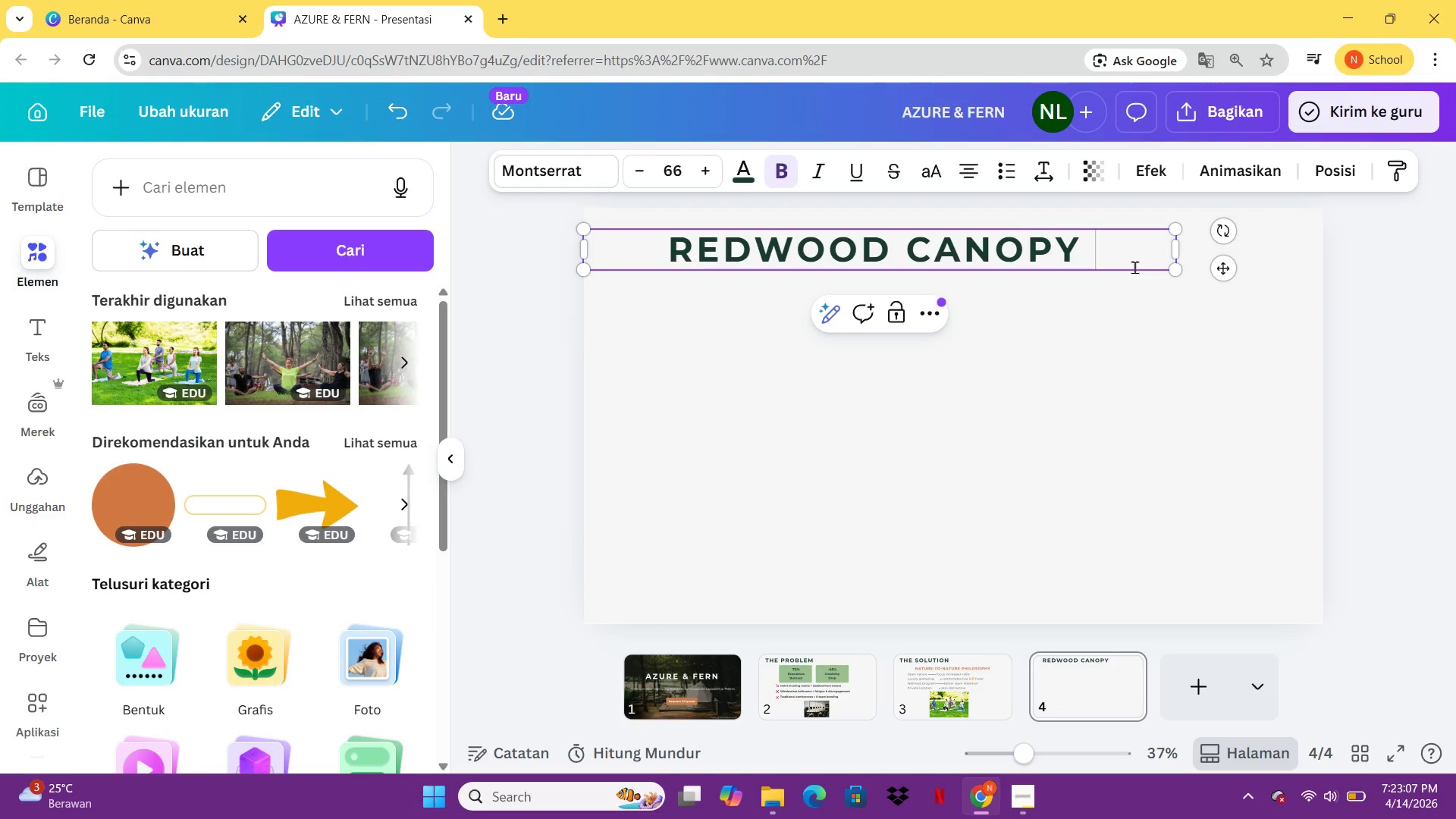 
type(. CALIFORNIA)
 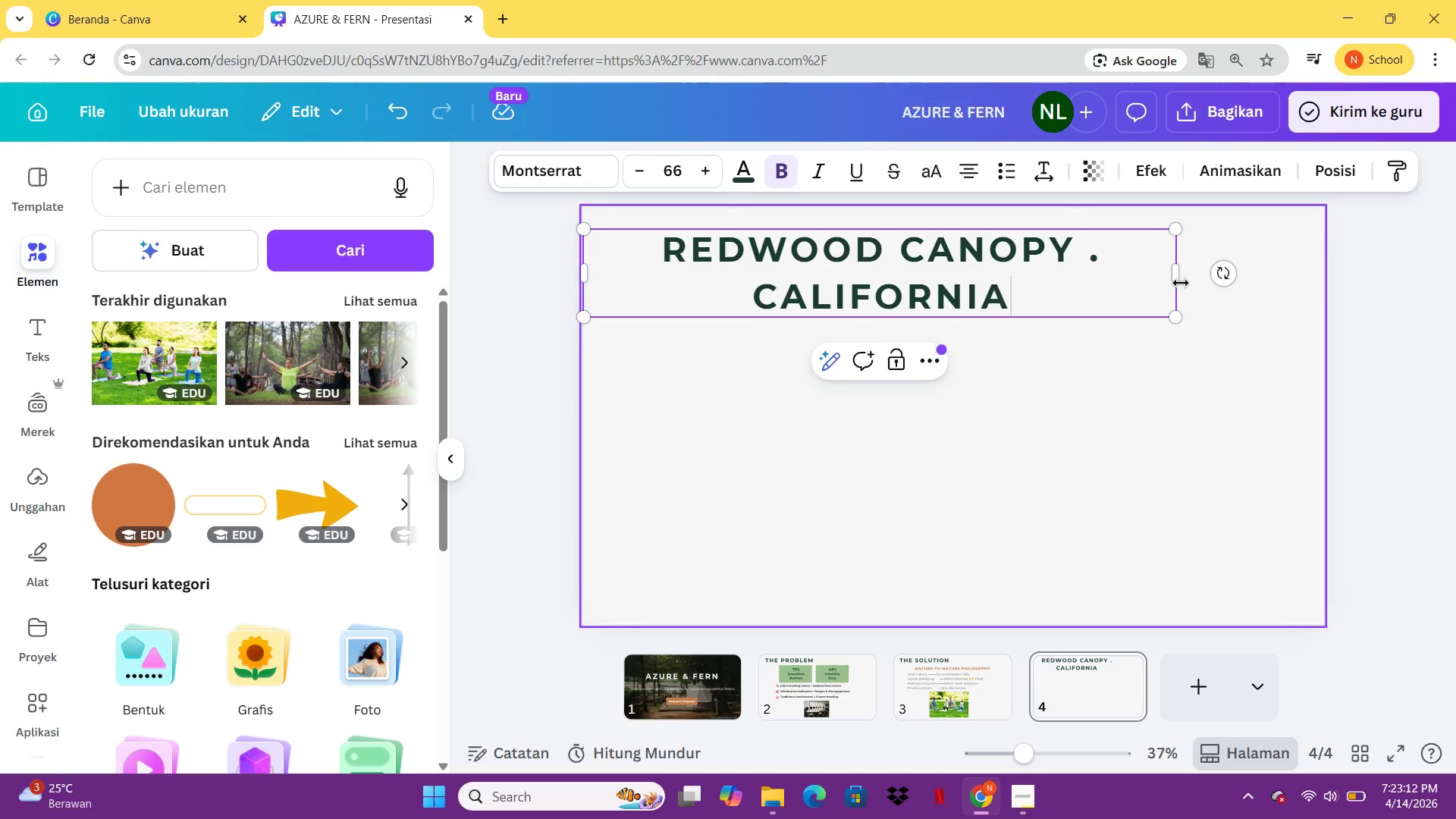 
left_click_drag(start_coordinate=[1178, 278], to_coordinate=[1336, 232])
 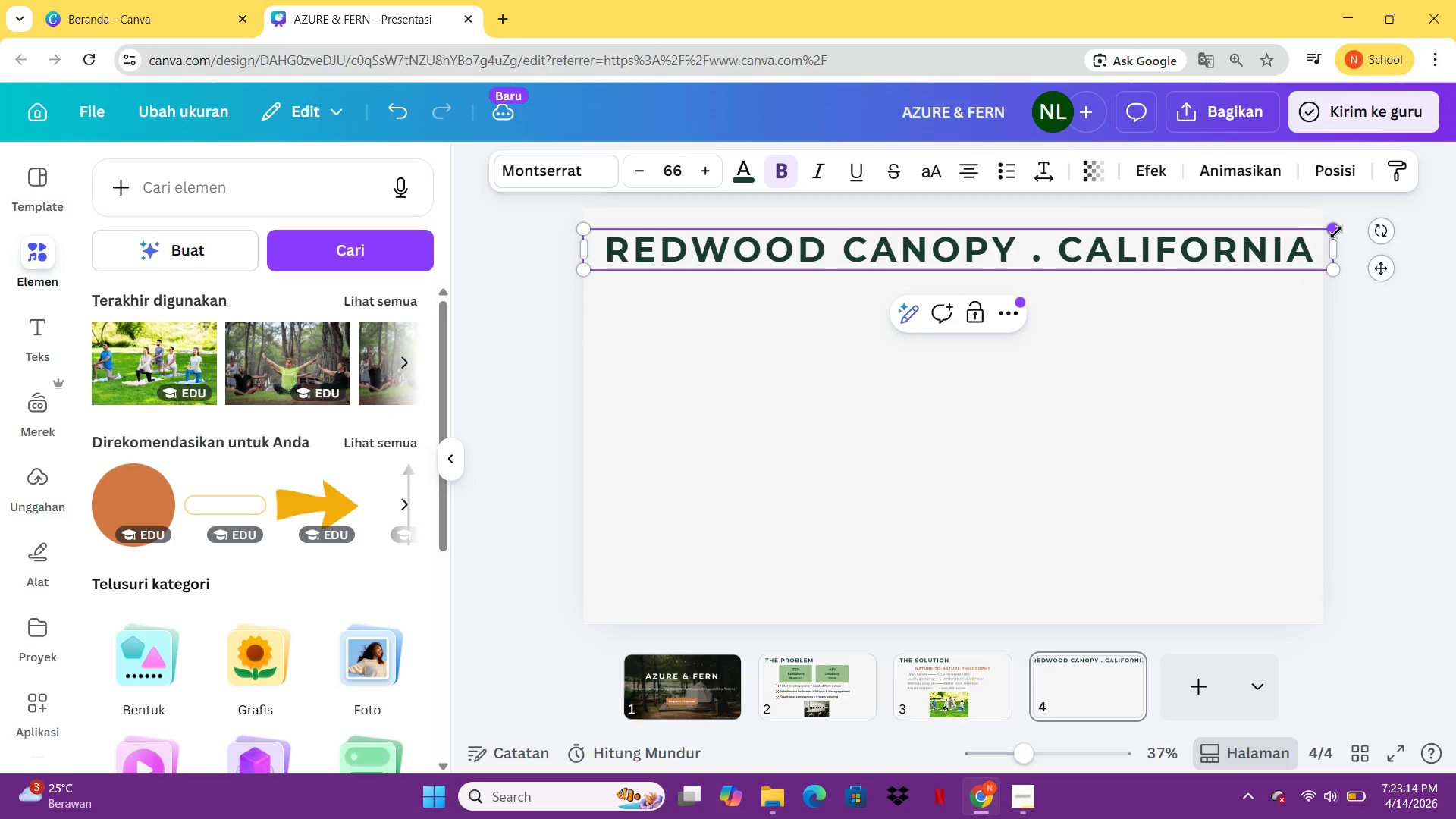 
key(Control+A)
 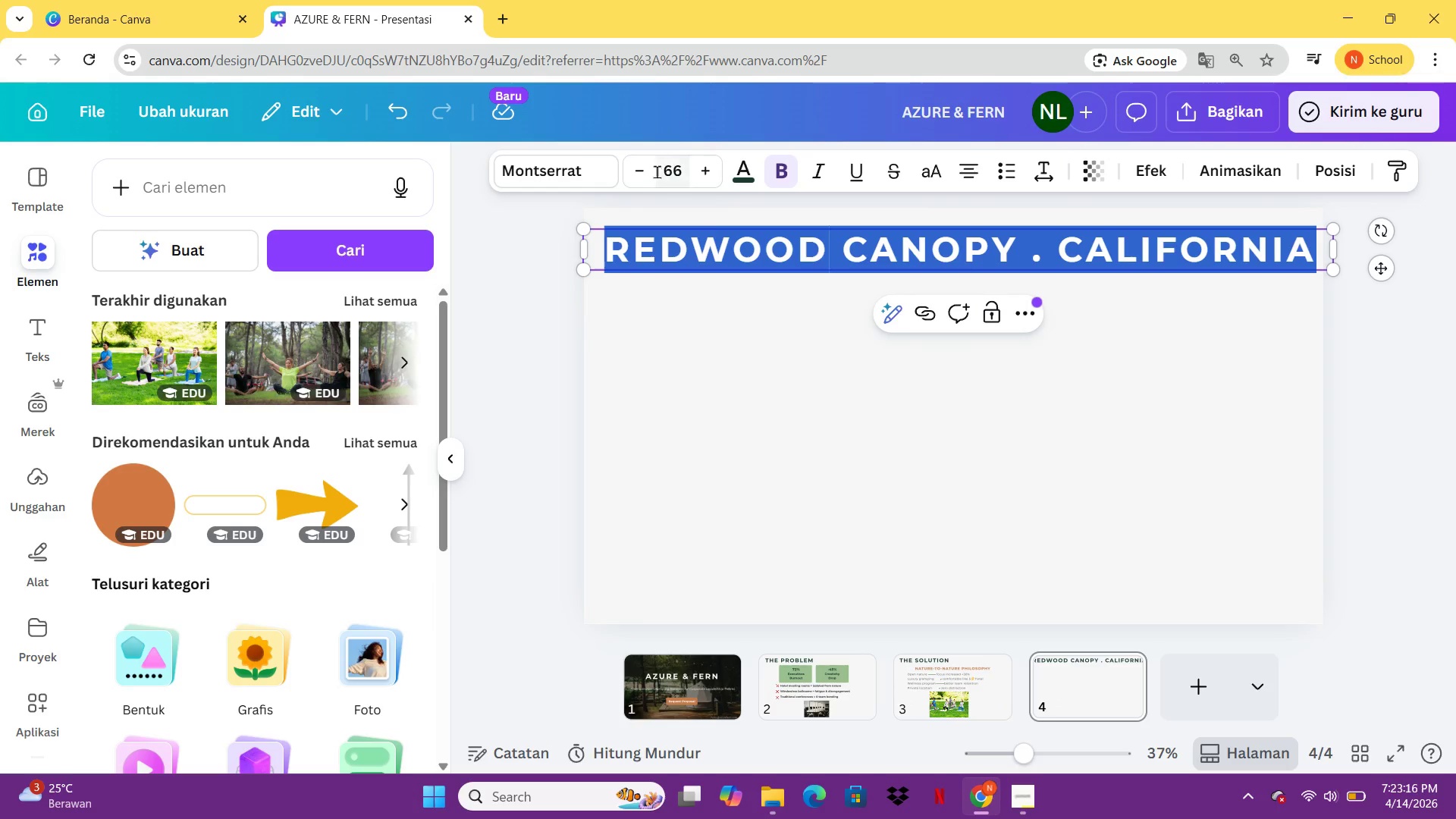 
left_click([672, 171])
 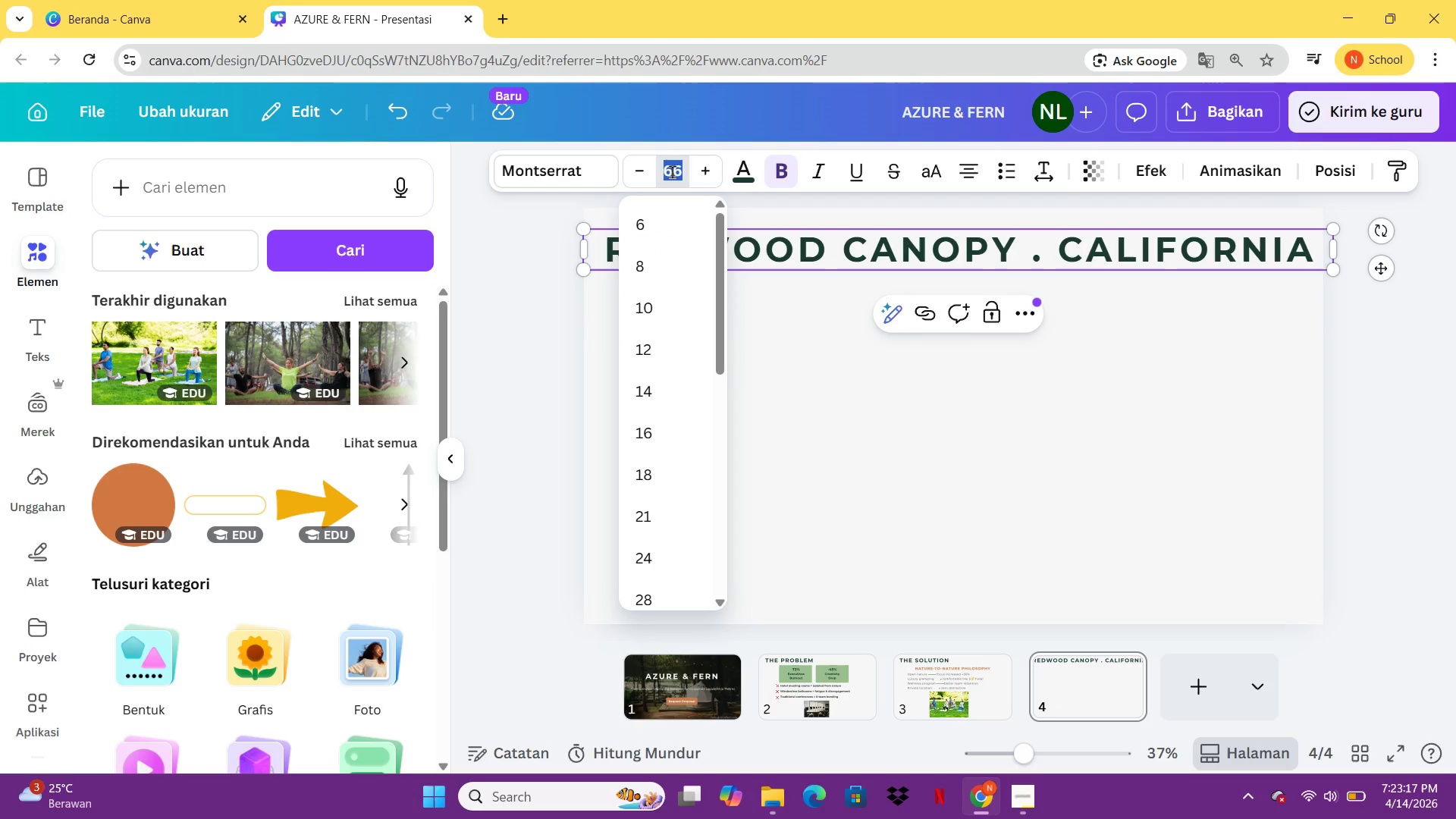 
type(40)
 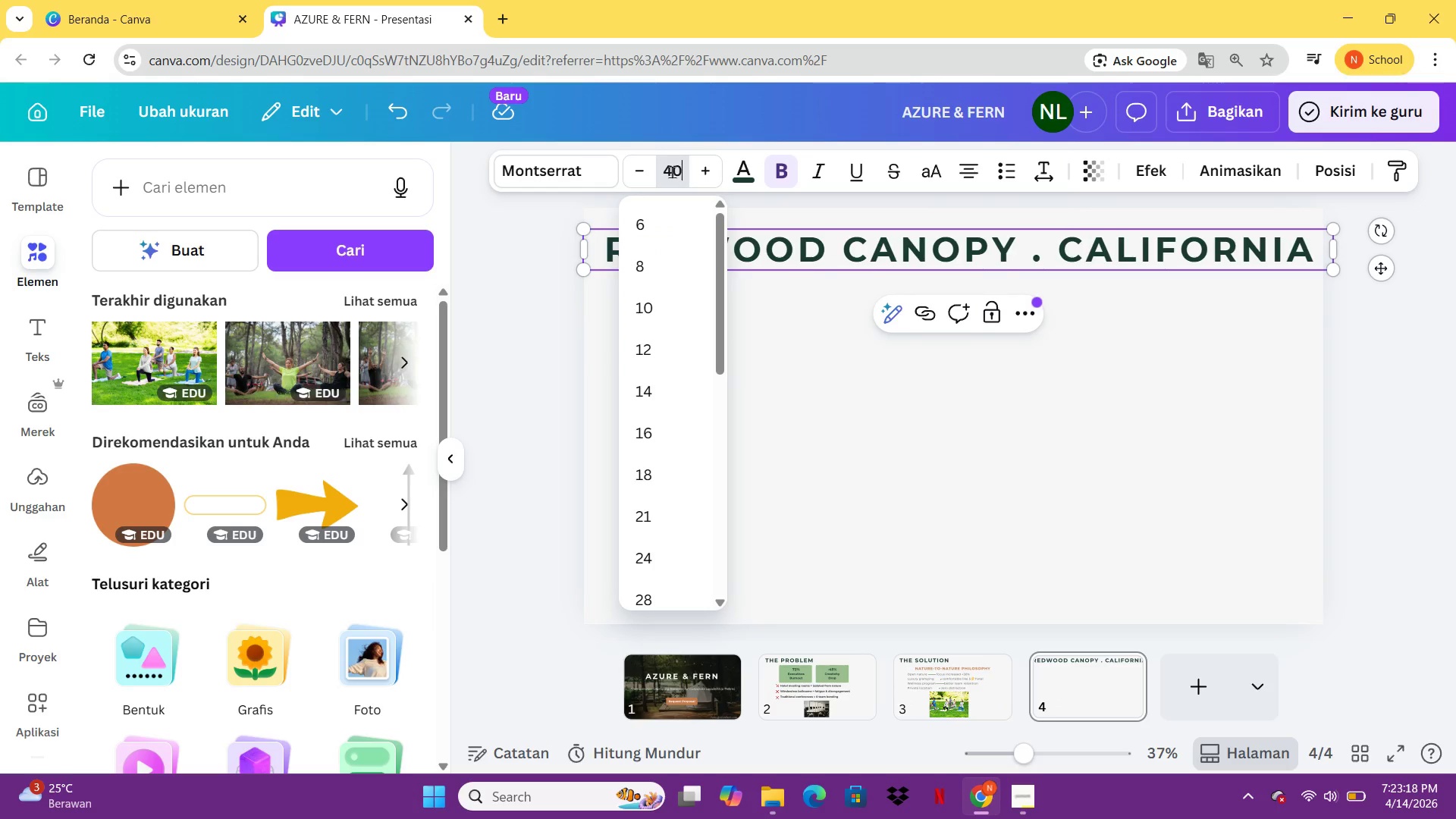 
key(Enter)
 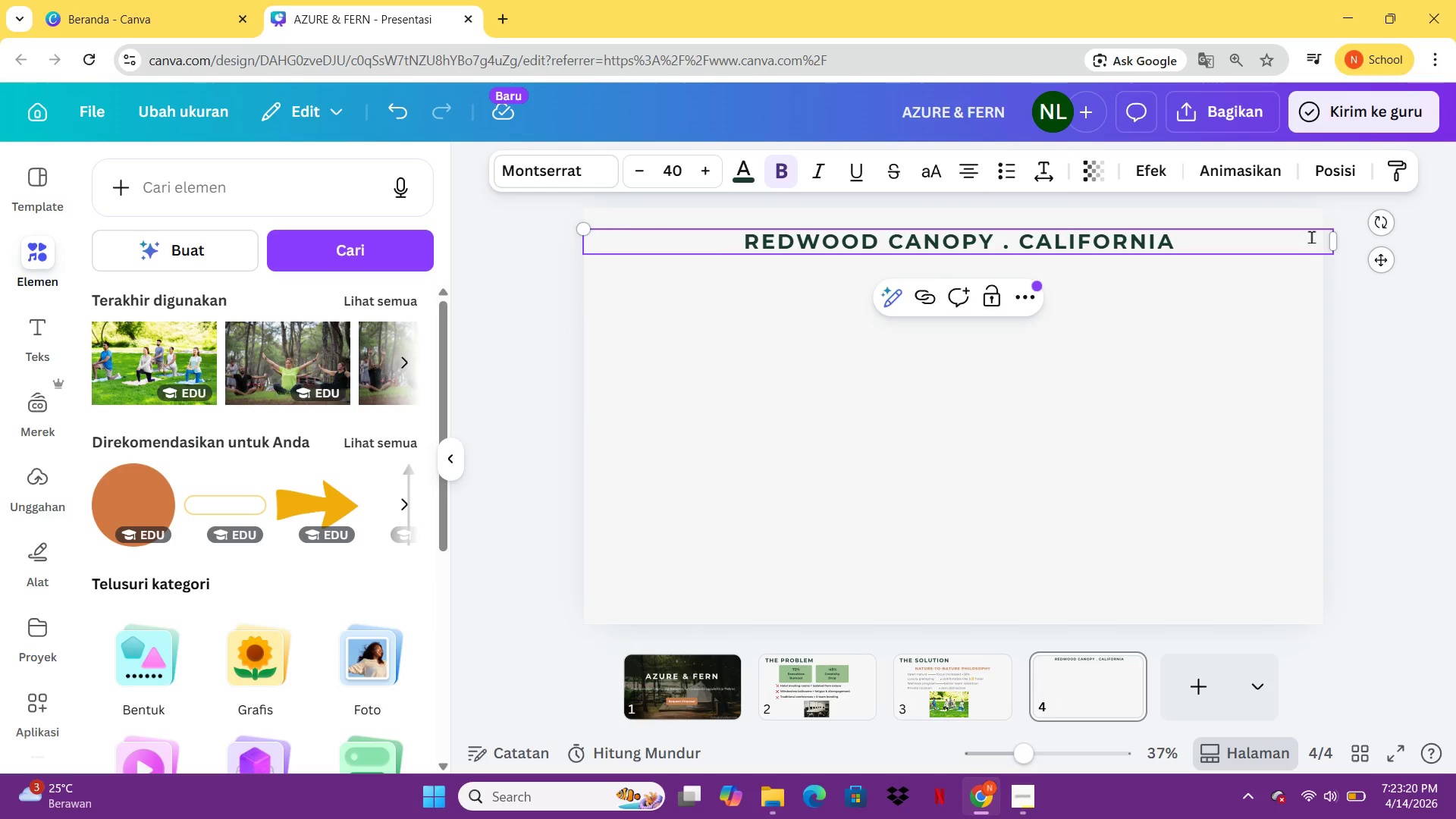 
left_click_drag(start_coordinate=[1334, 243], to_coordinate=[1049, 244])
 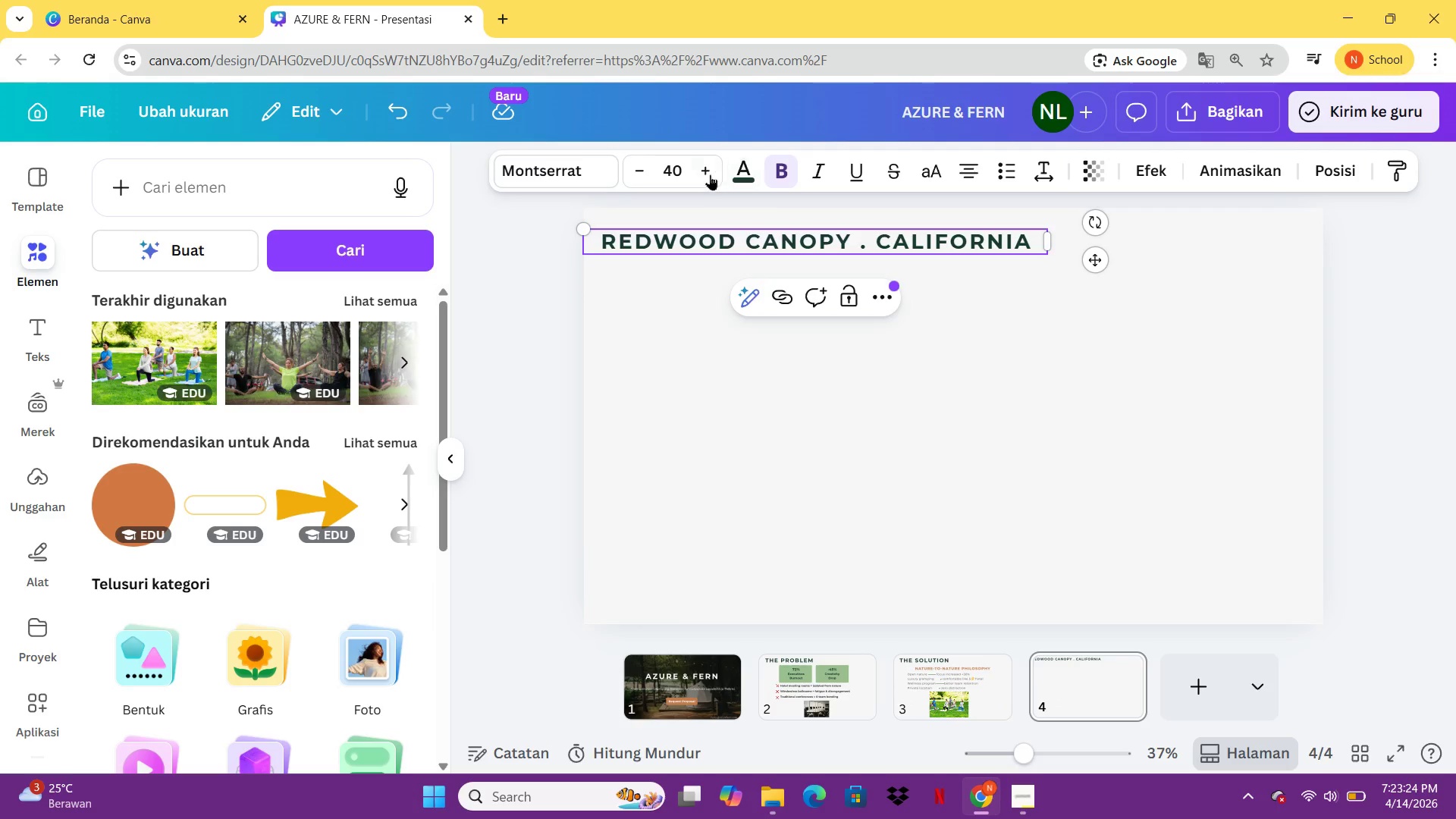 
double_click([709, 172])
 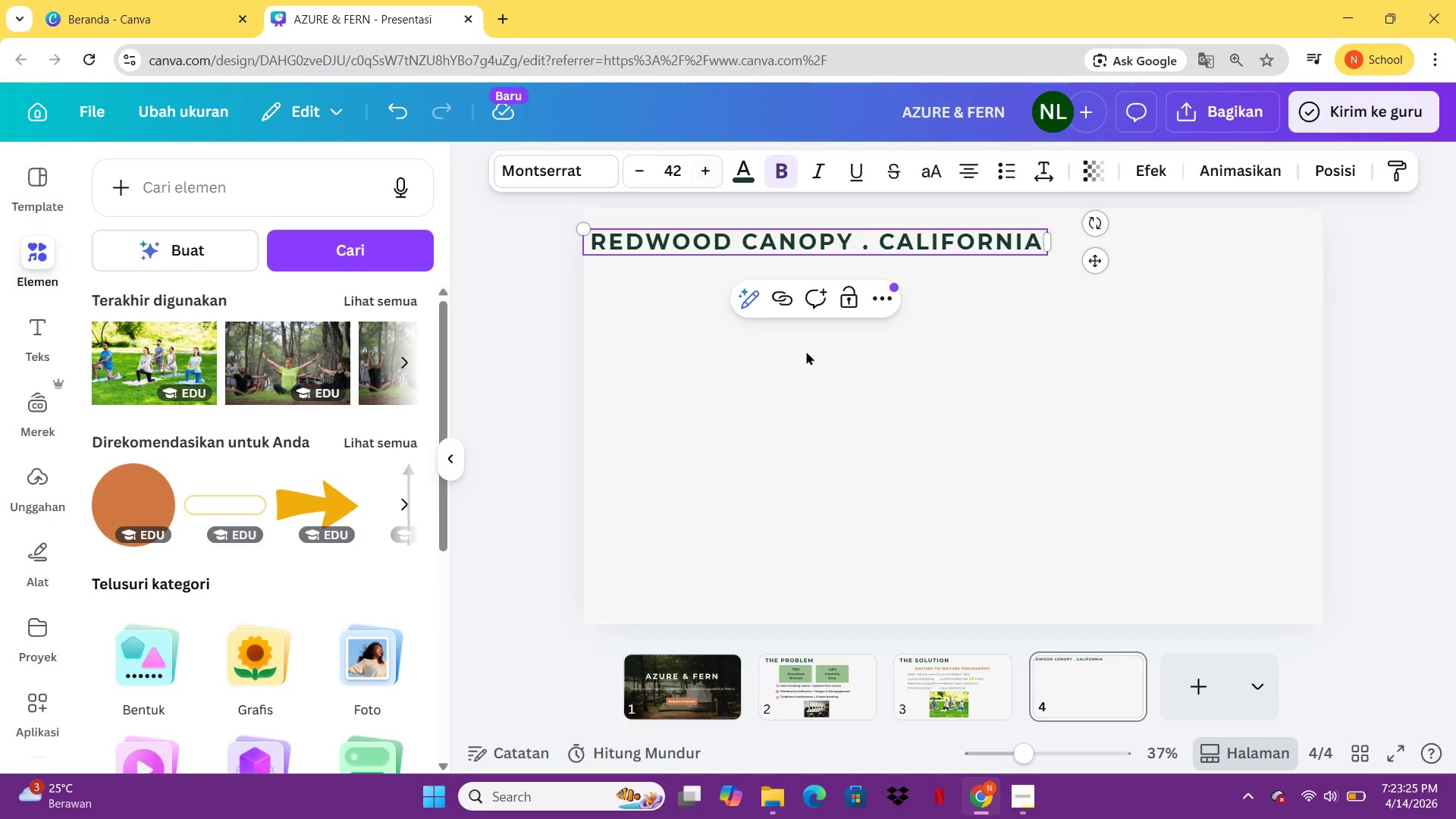 
left_click([833, 419])
 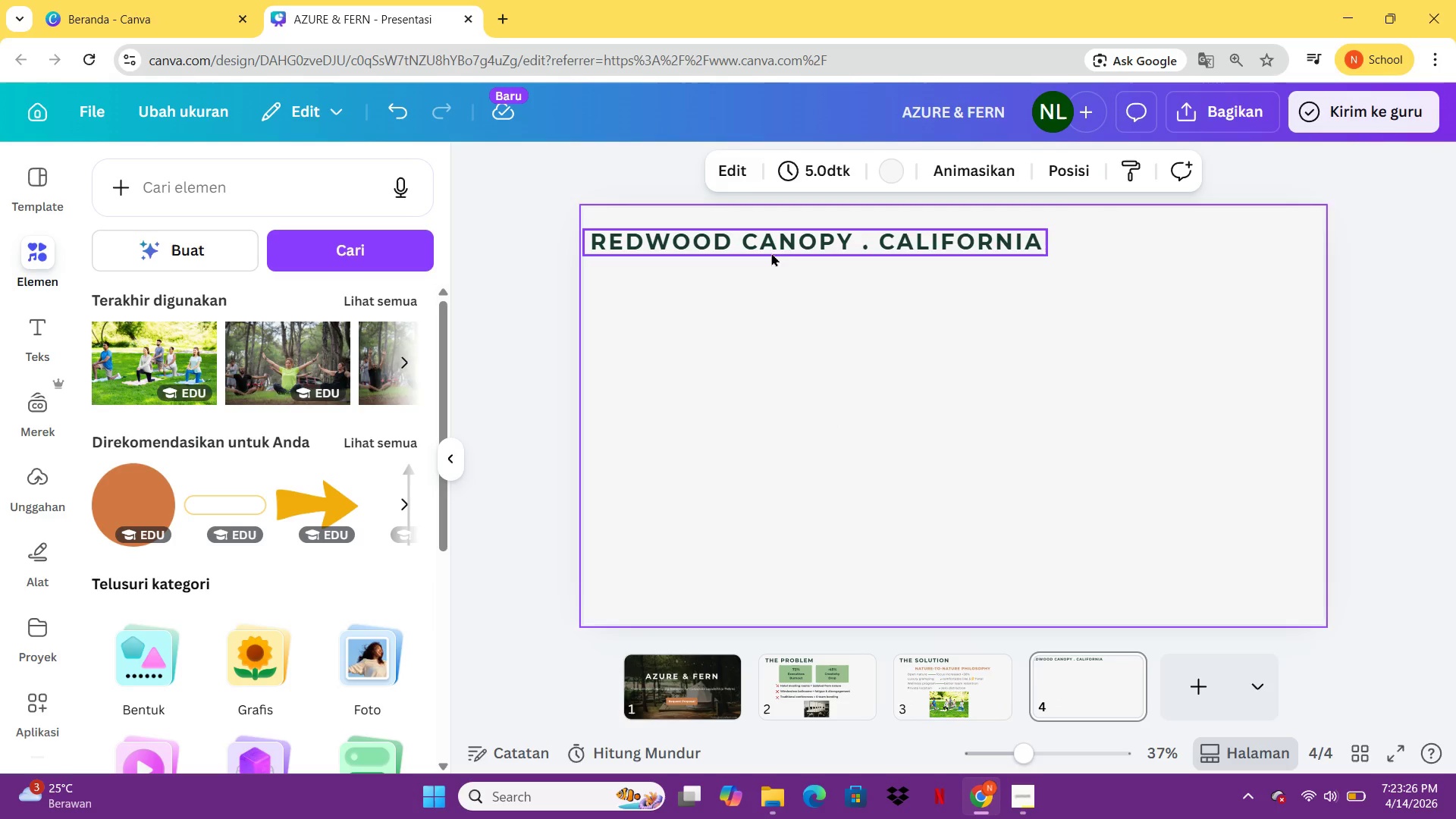 
left_click_drag(start_coordinate=[769, 239], to_coordinate=[807, 242])
 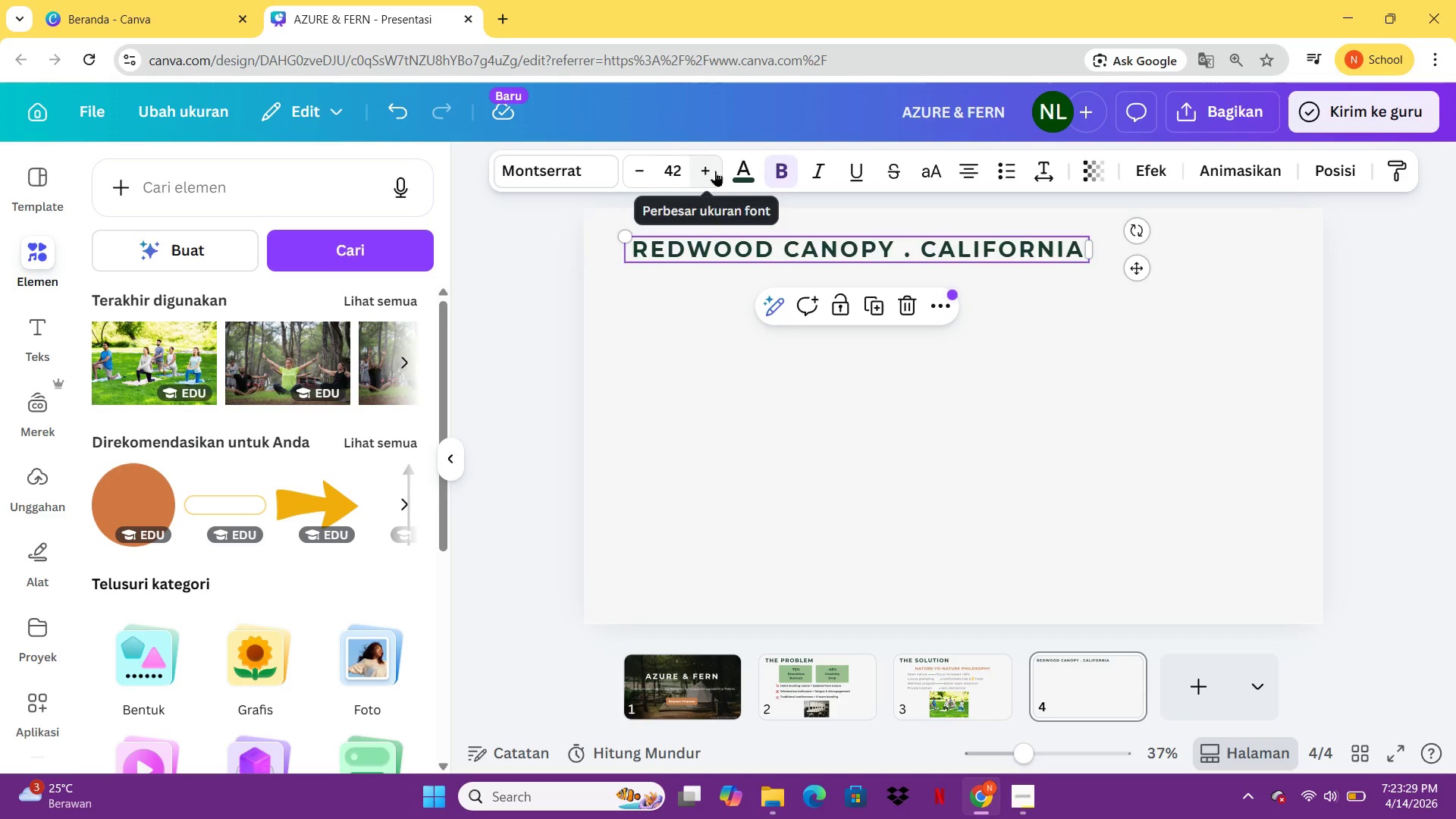 
double_click([713, 171])
 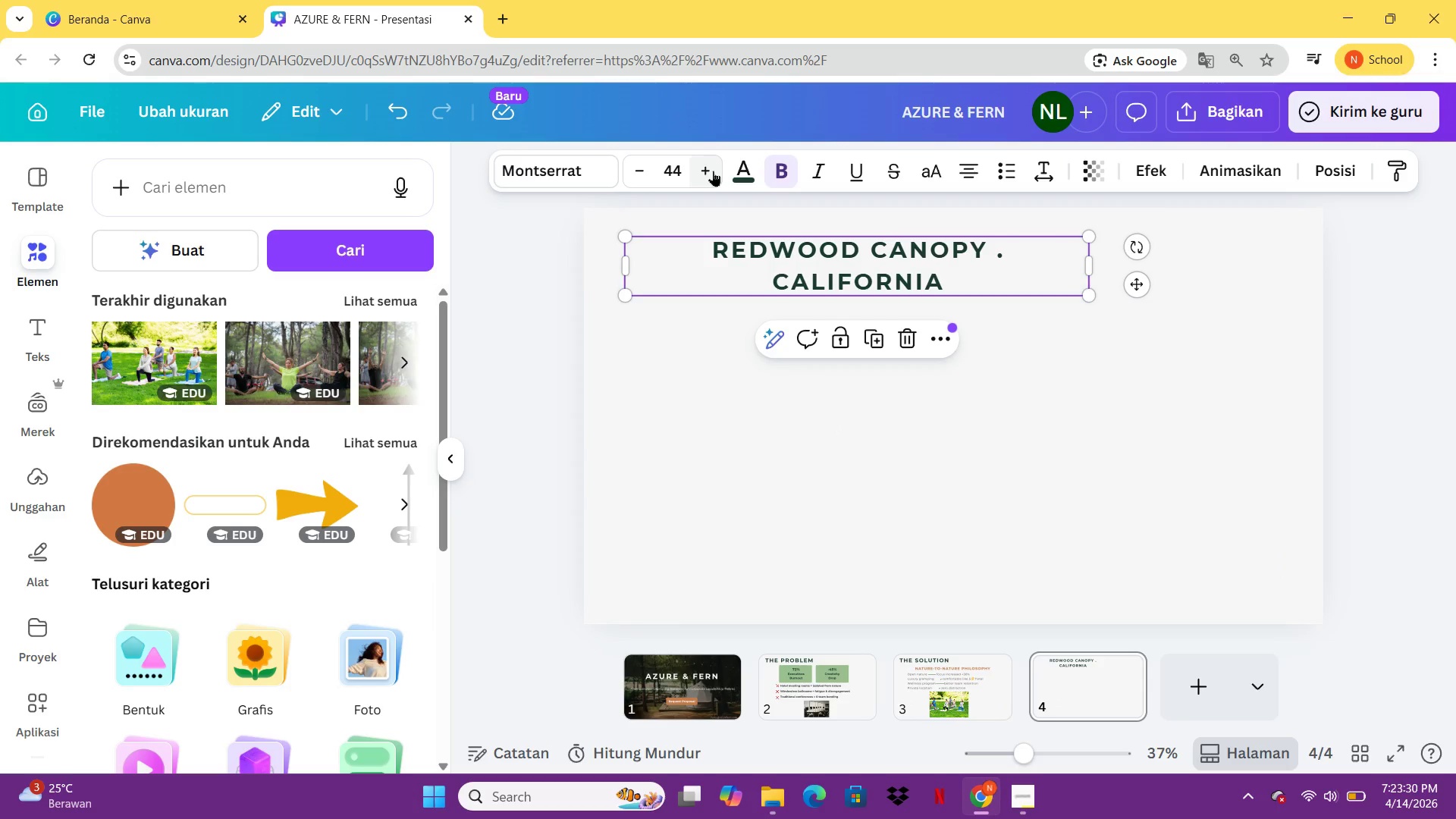 
double_click([713, 171])
 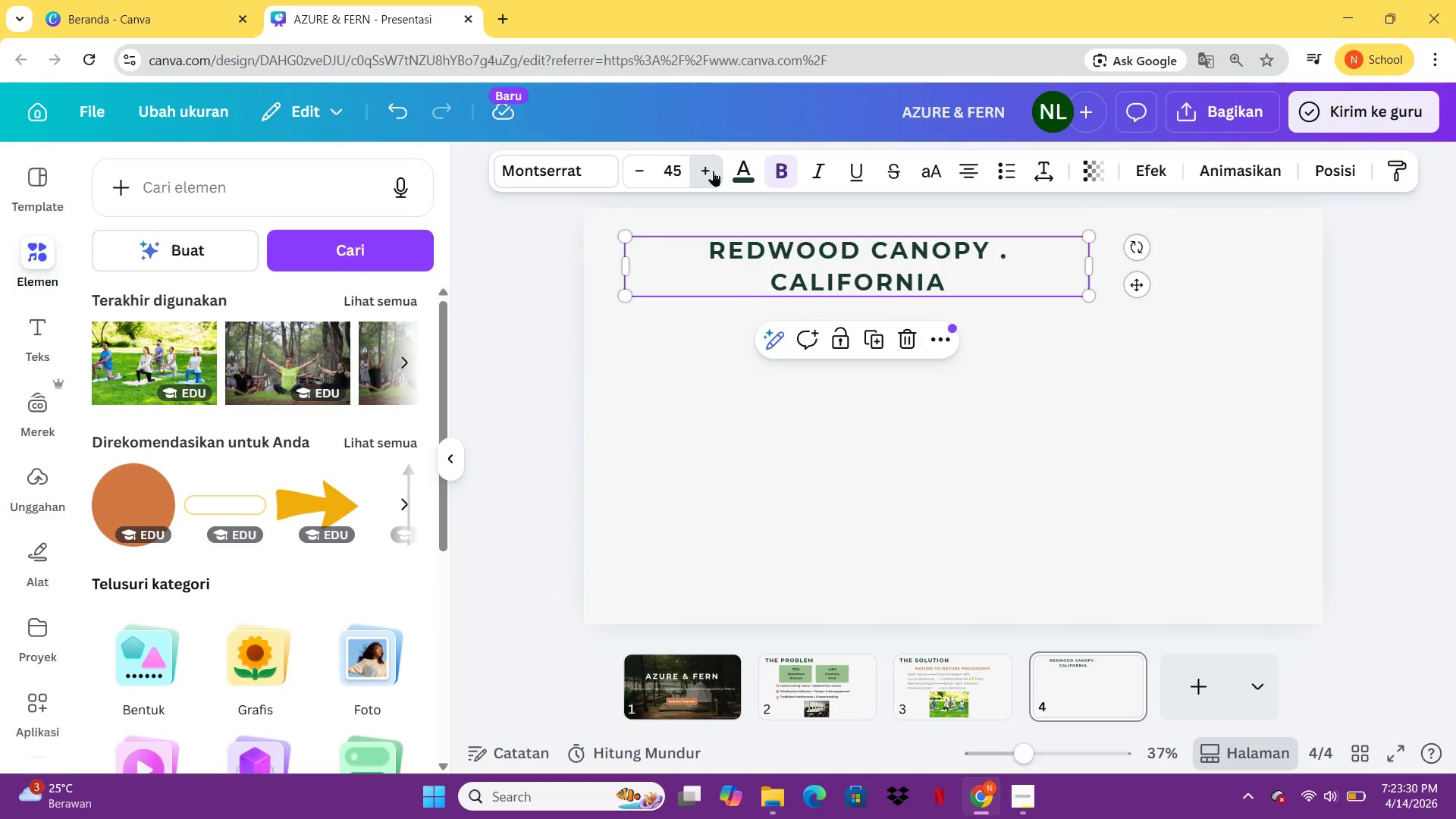 
triple_click([713, 171])
 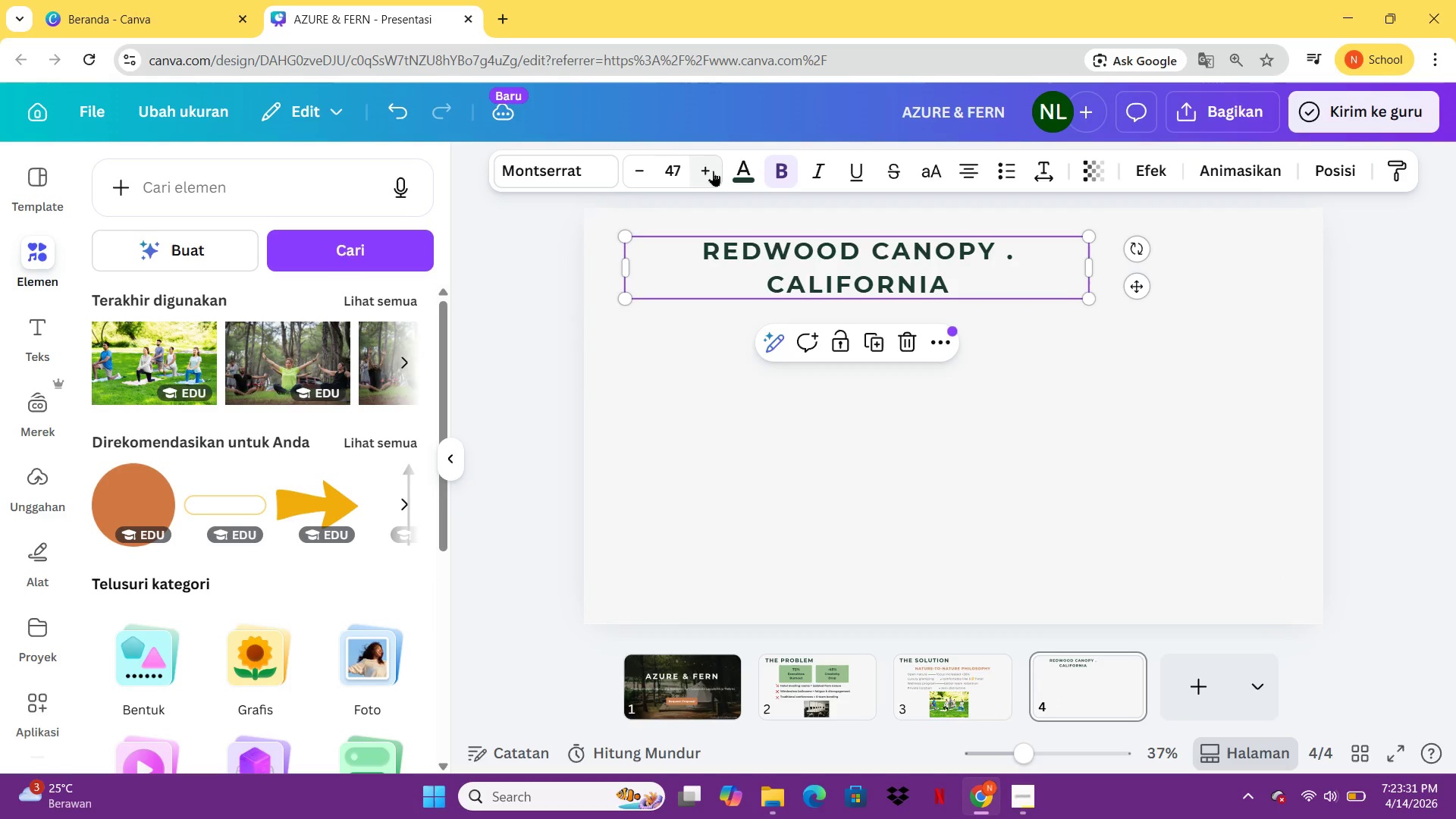 
triple_click([713, 171])
 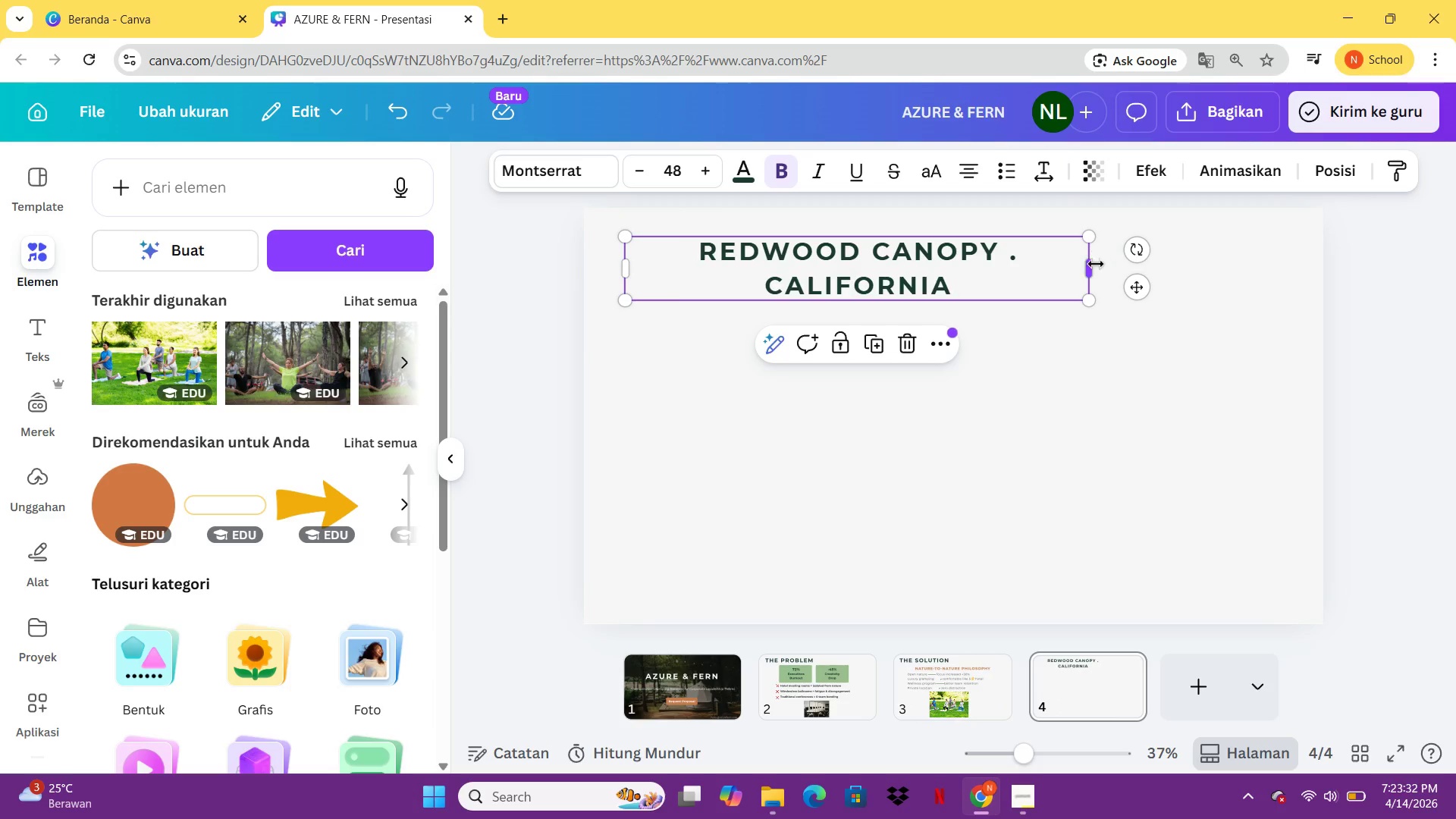 
left_click_drag(start_coordinate=[1094, 274], to_coordinate=[1149, 278])
 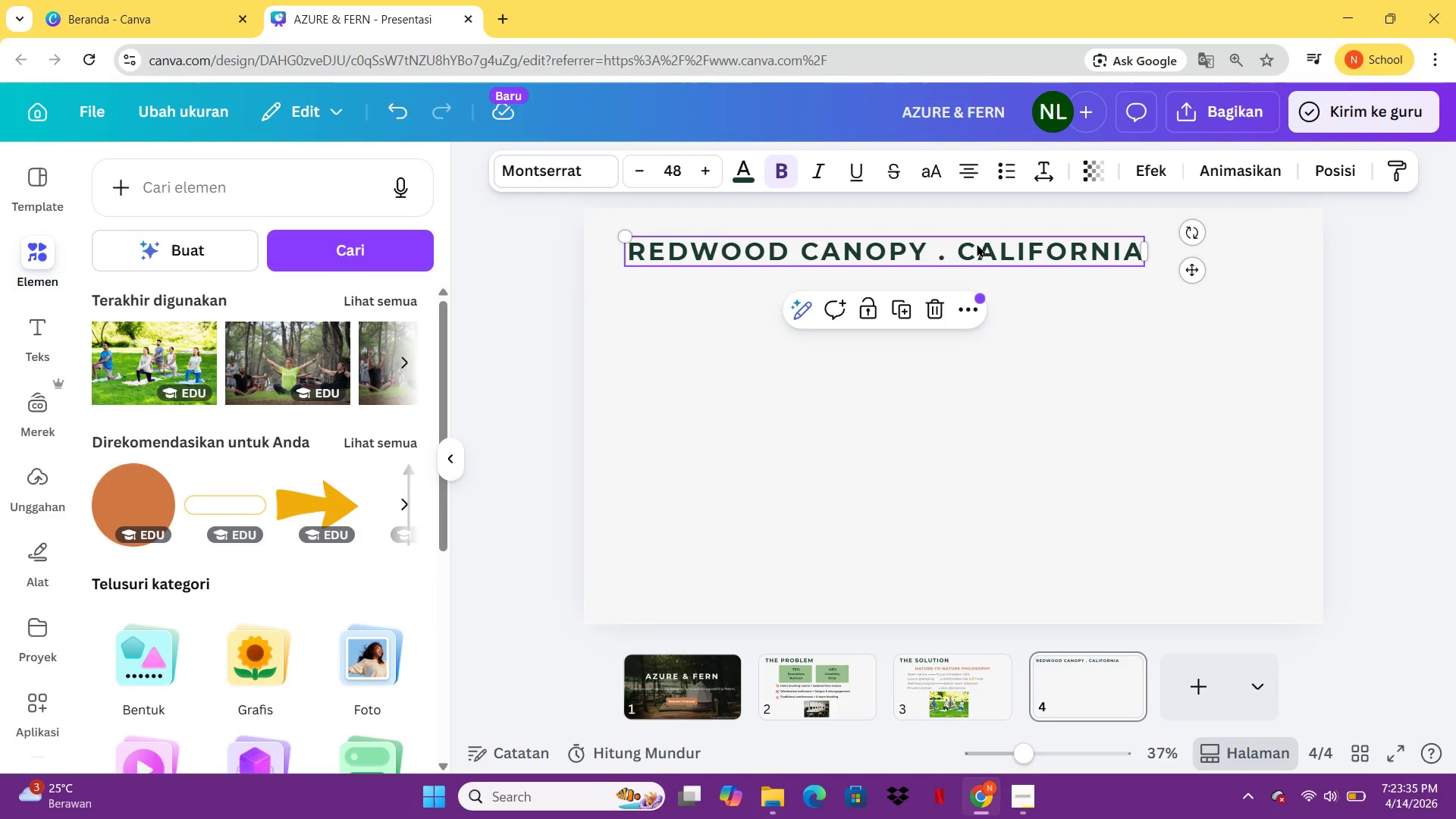 
left_click([977, 243])
 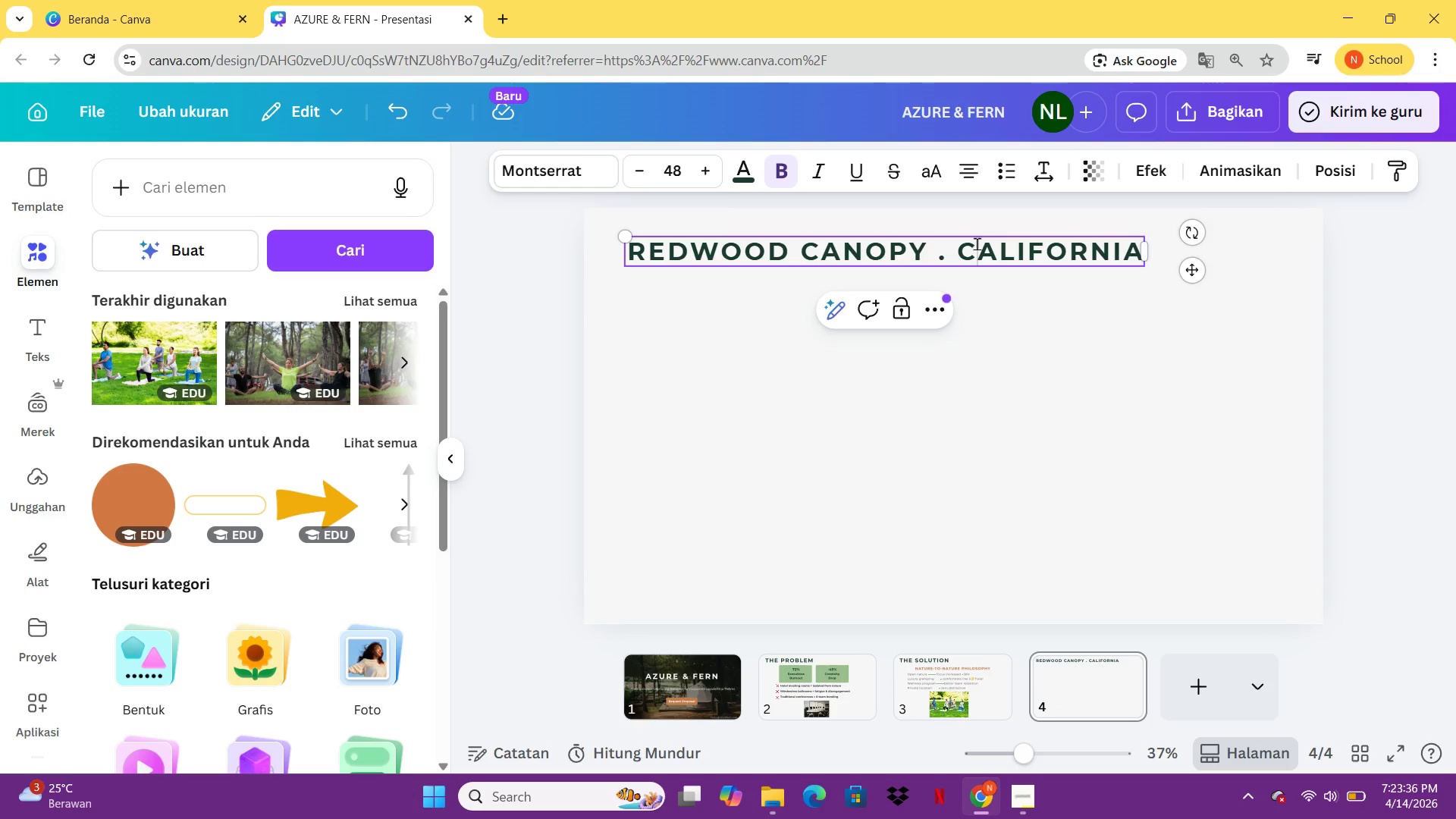 
left_click([1126, 381])
 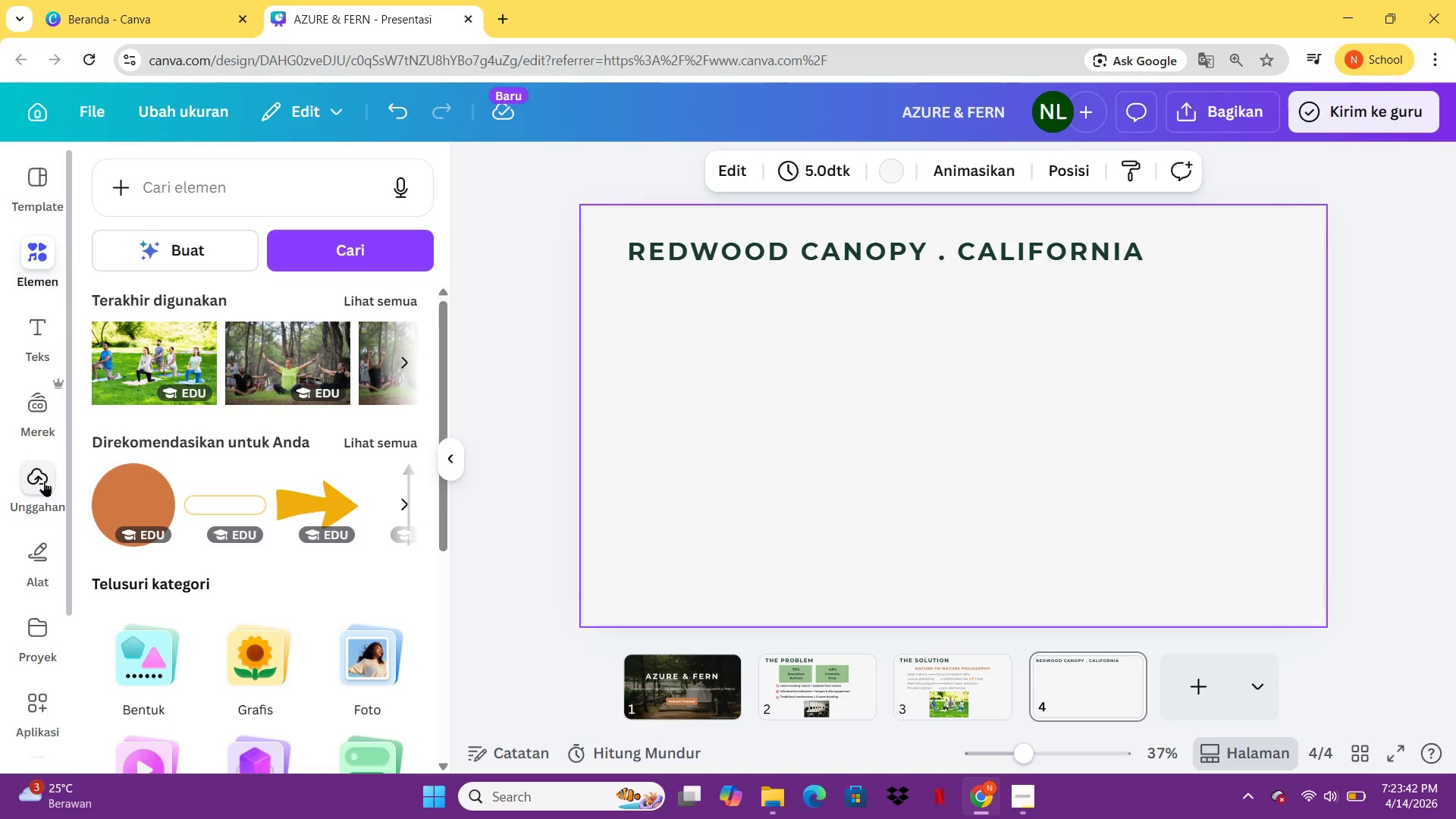 
wait(7.91)
 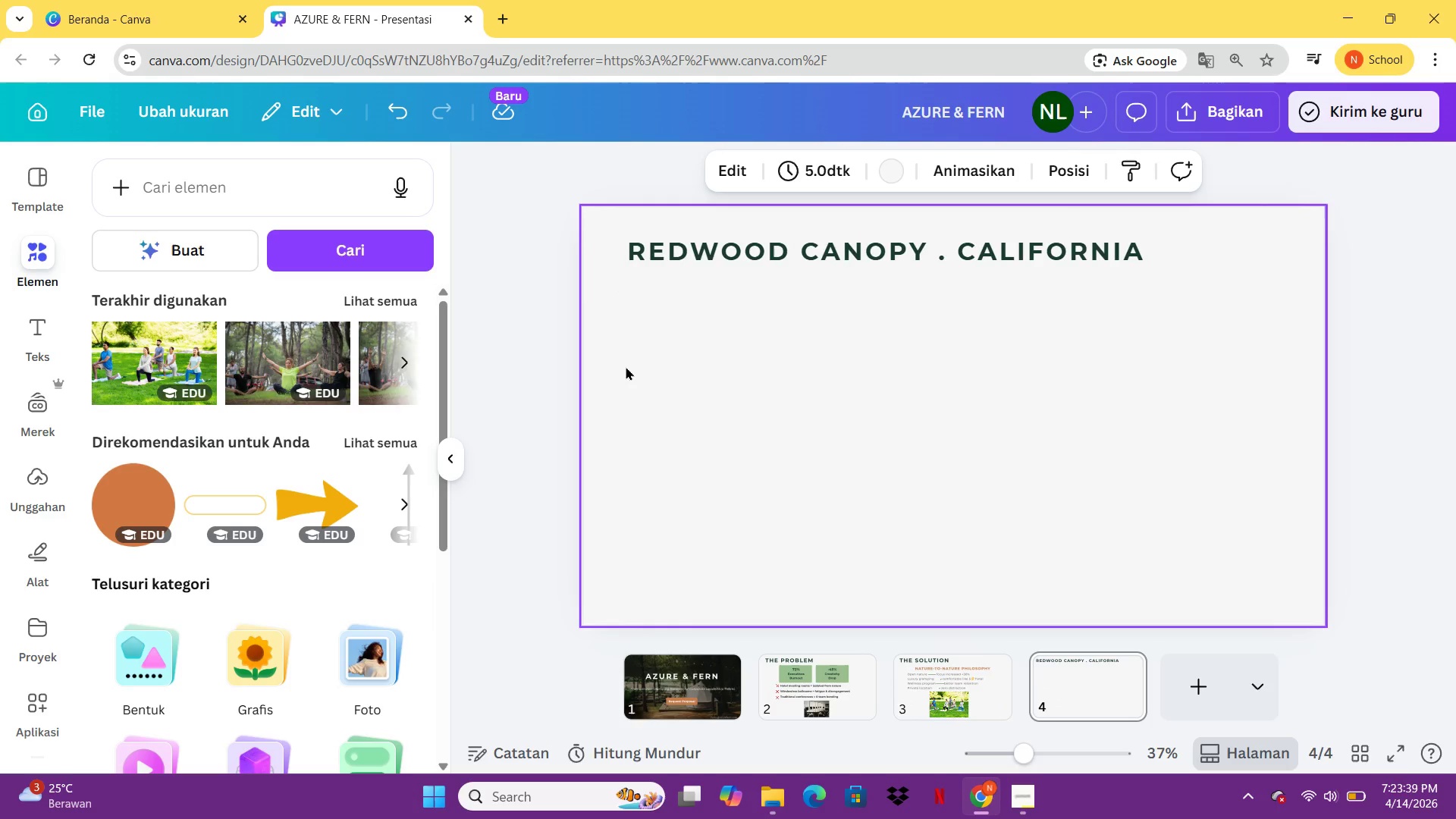 
left_click([839, 698])
 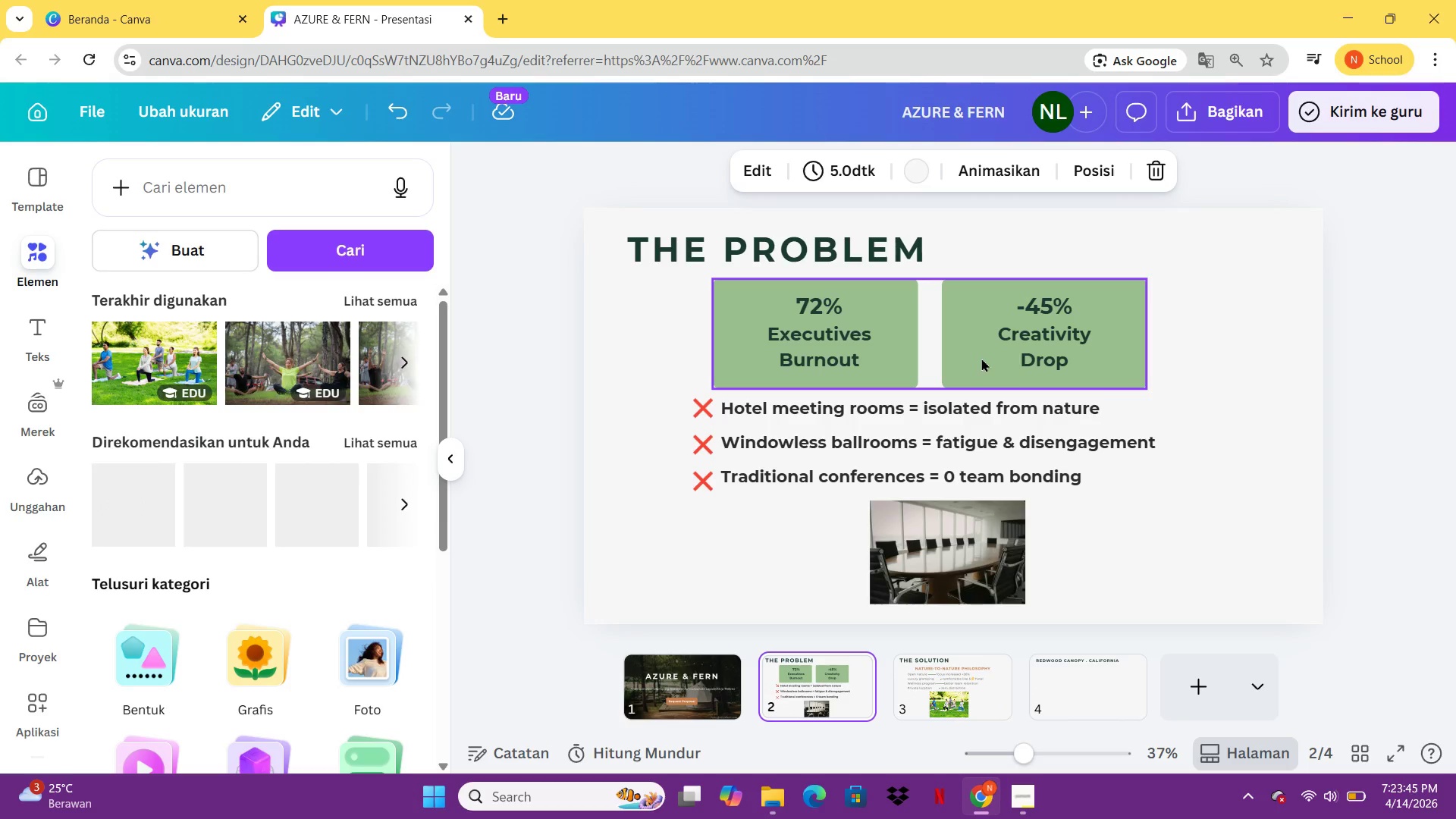 
left_click([981, 358])
 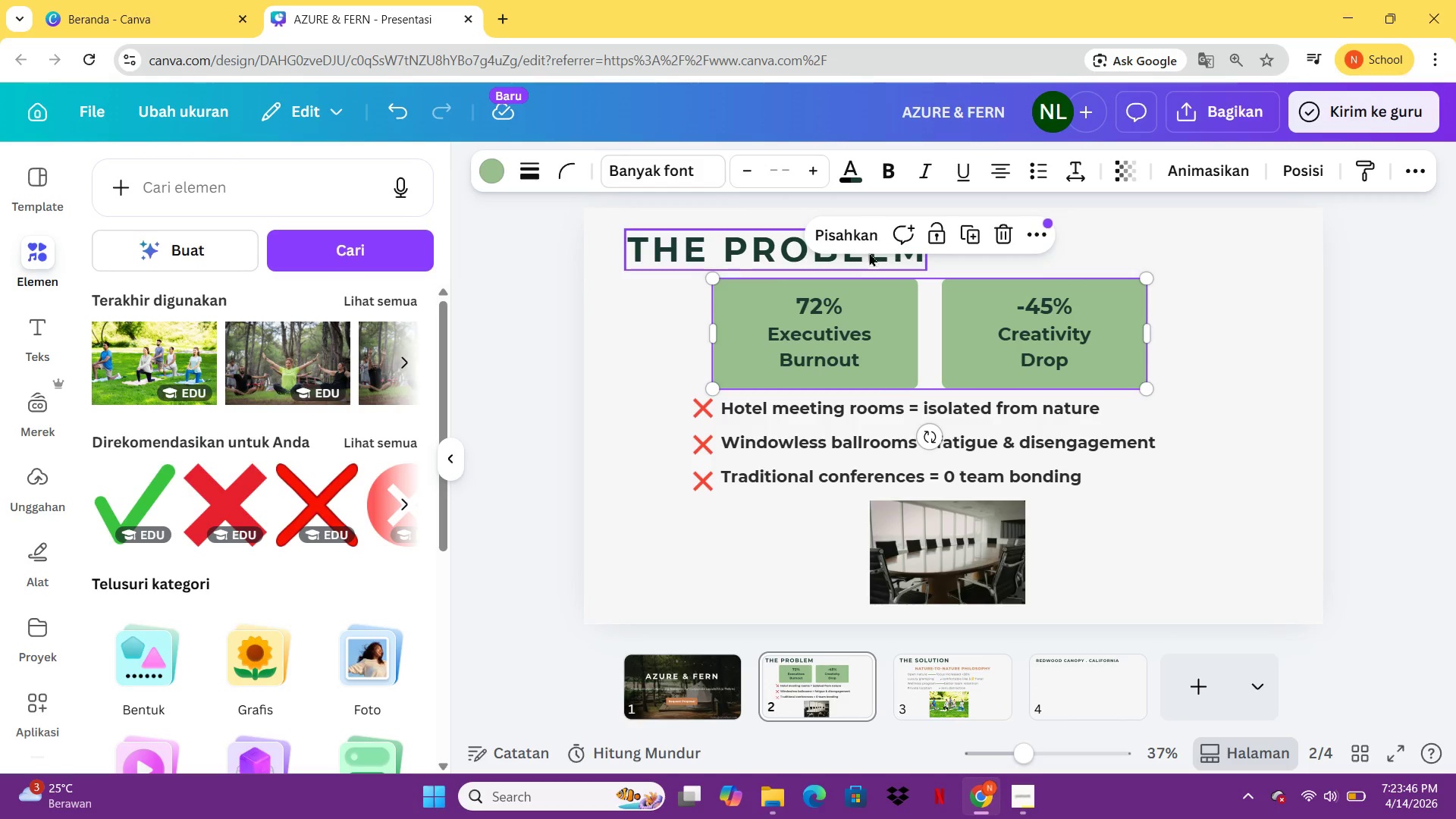 
left_click([854, 234])
 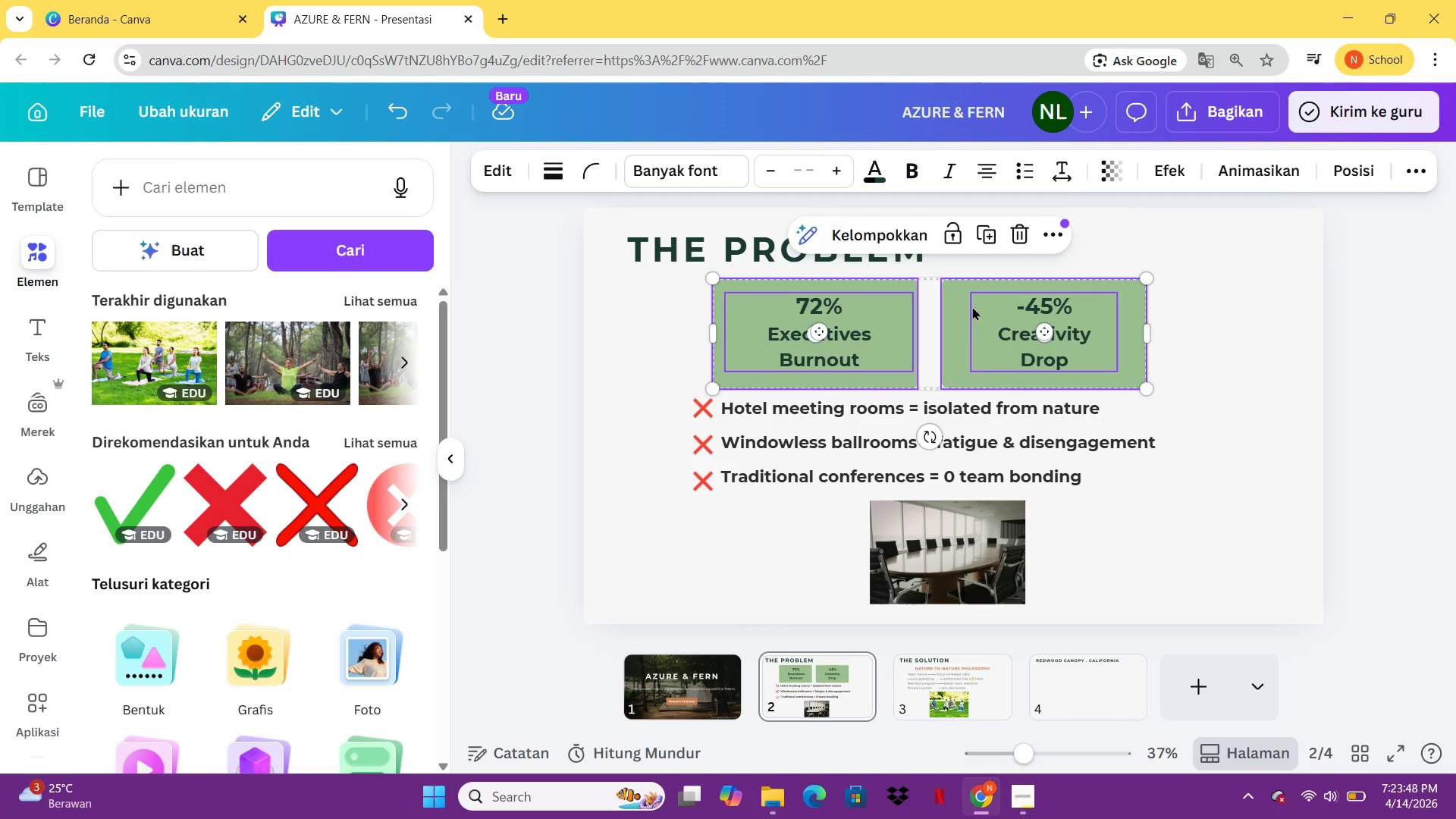 
left_click([957, 325])
 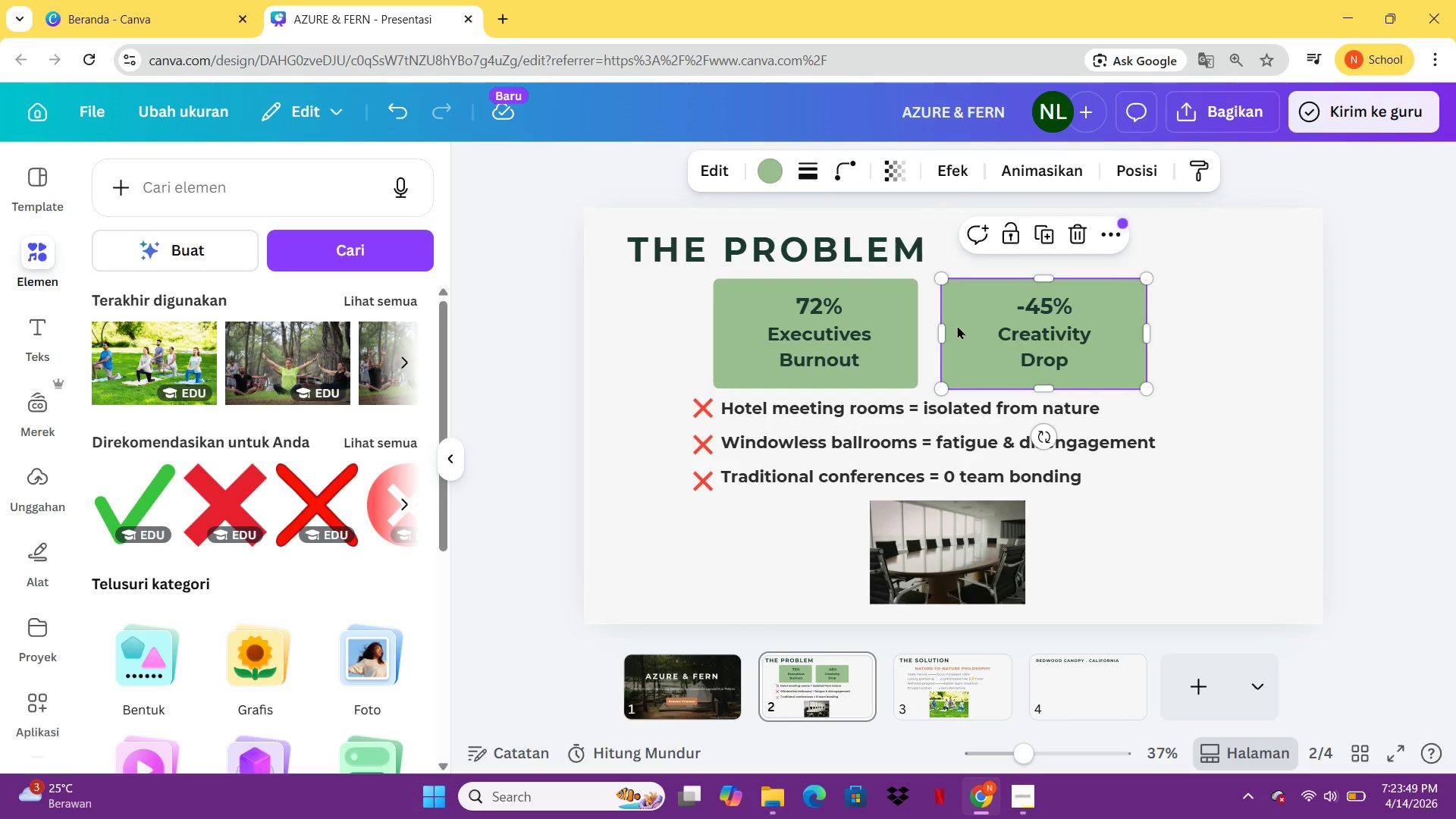 
key(Control+C)
 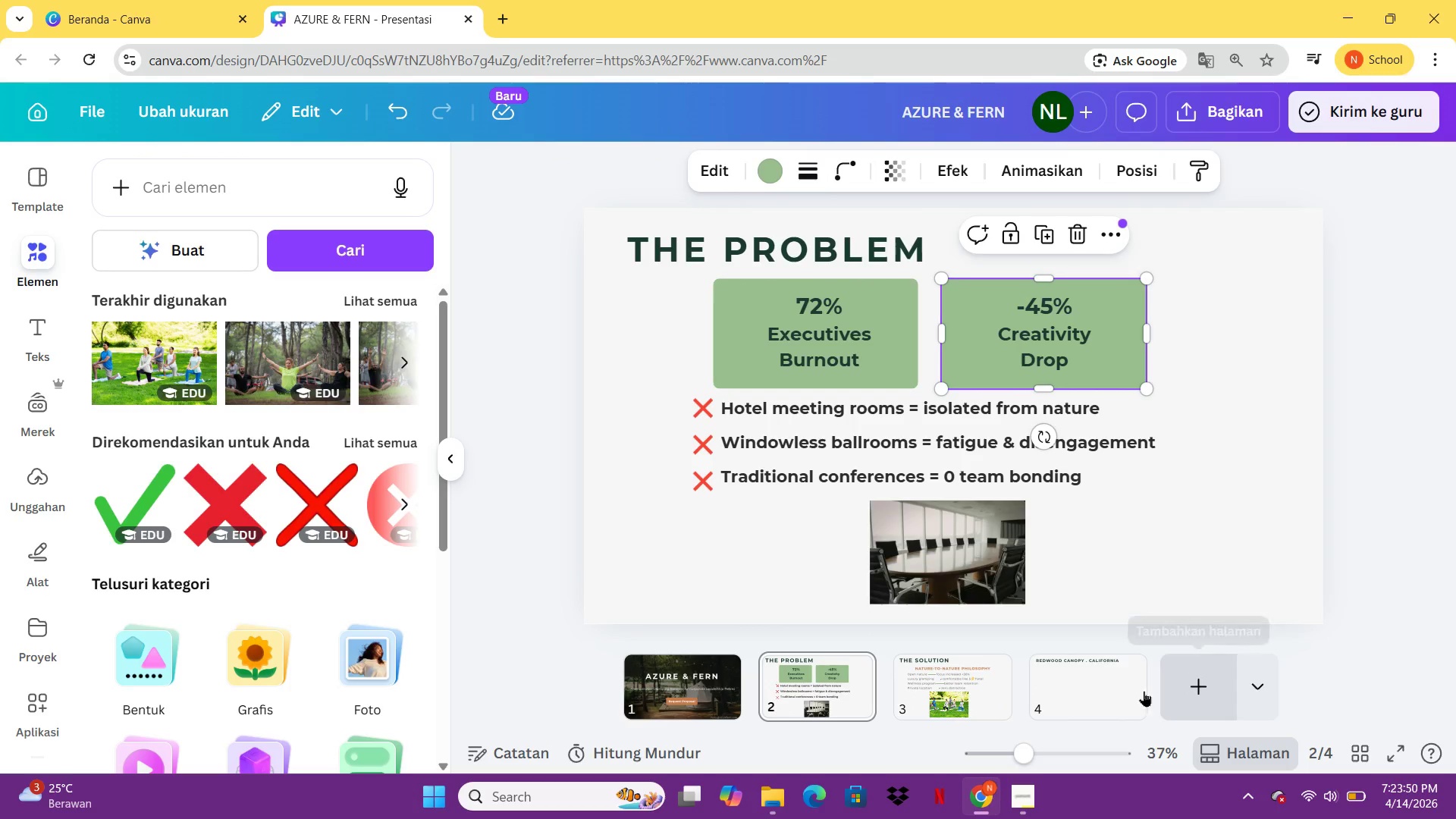 
left_click([1119, 694])
 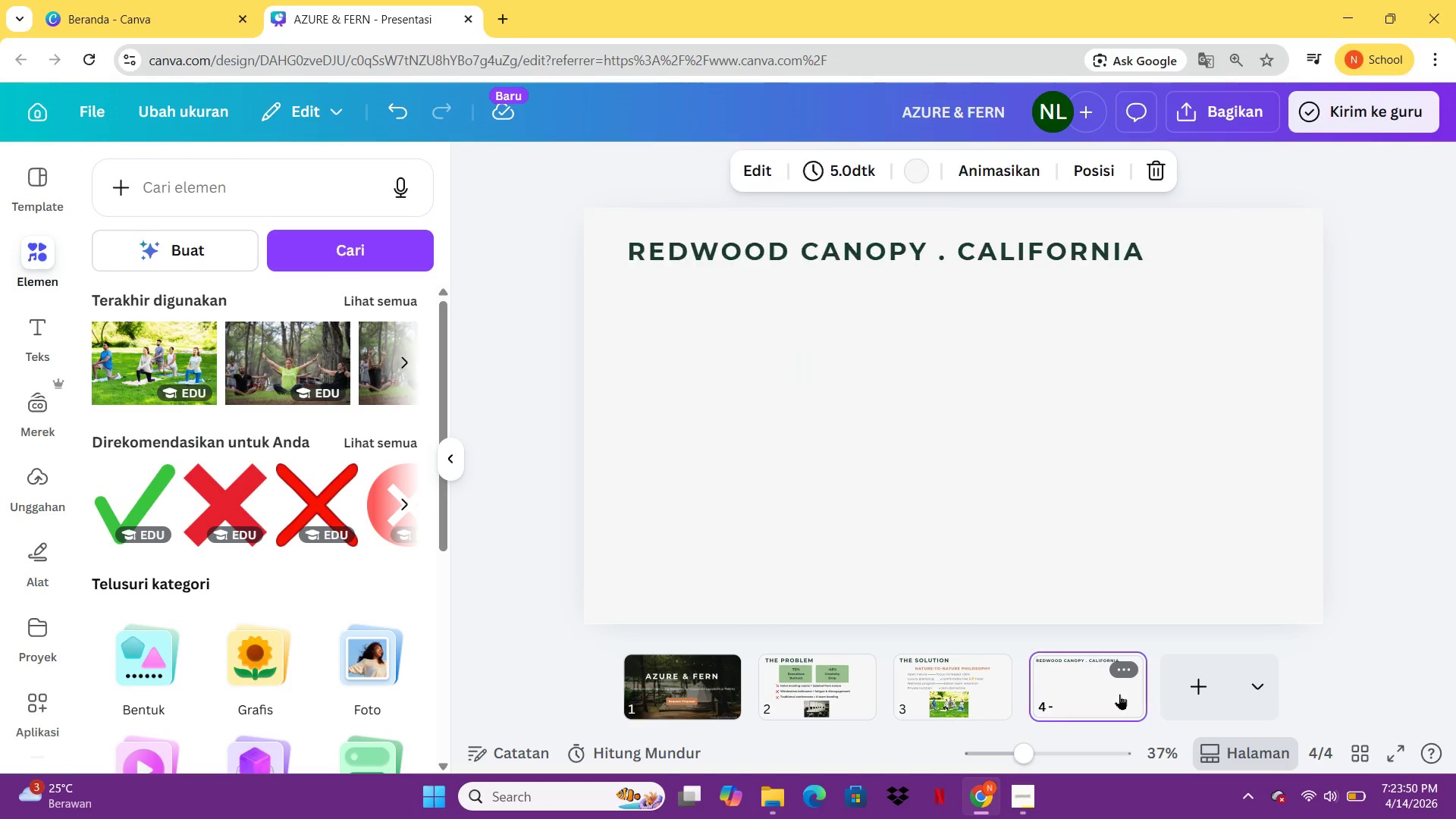 
key(Control+ControlLeft)
 